 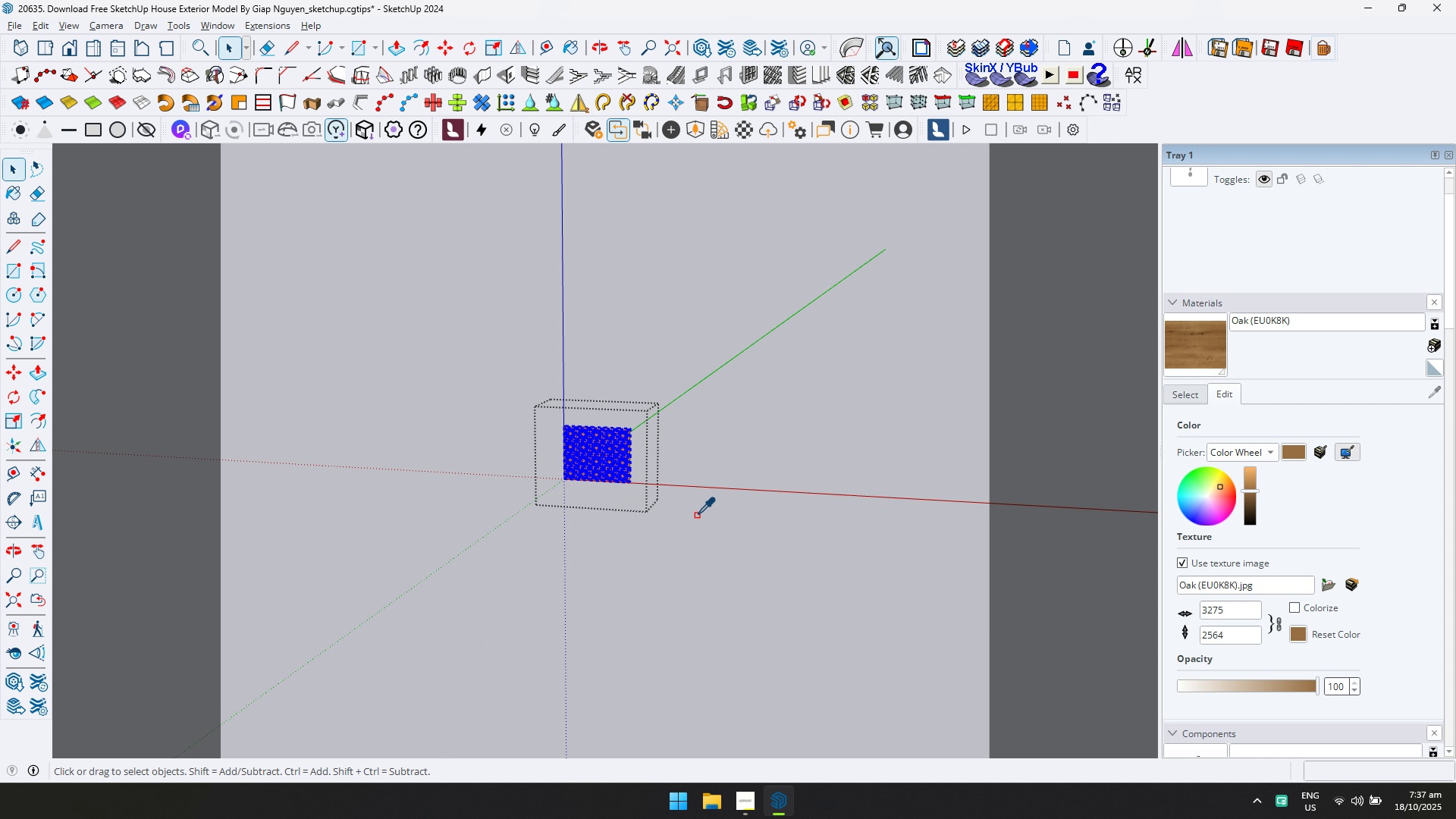 
key(Alt+Tab)
 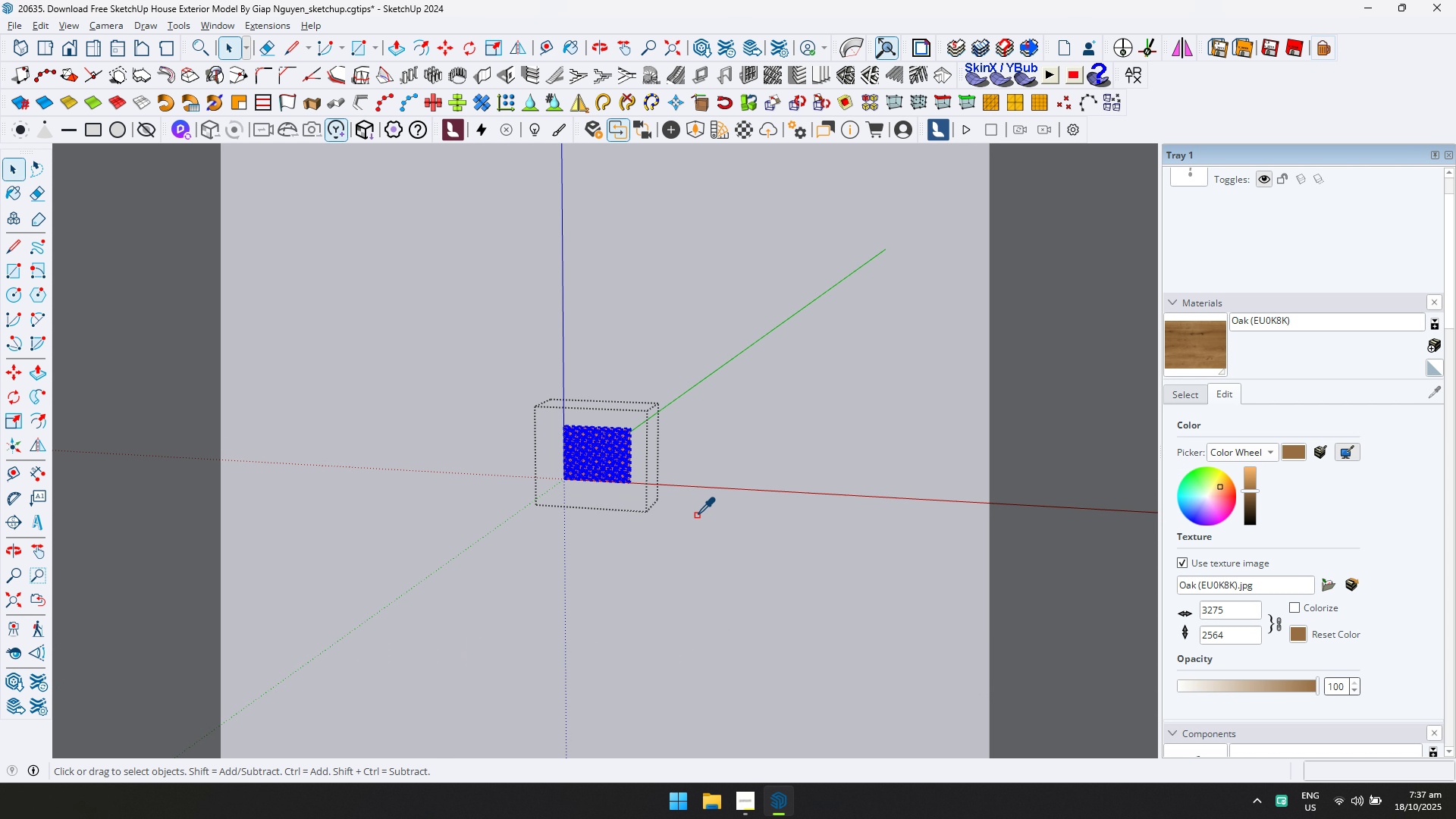 
scroll: coordinate [664, 289], scroll_direction: down, amount: 8.0
 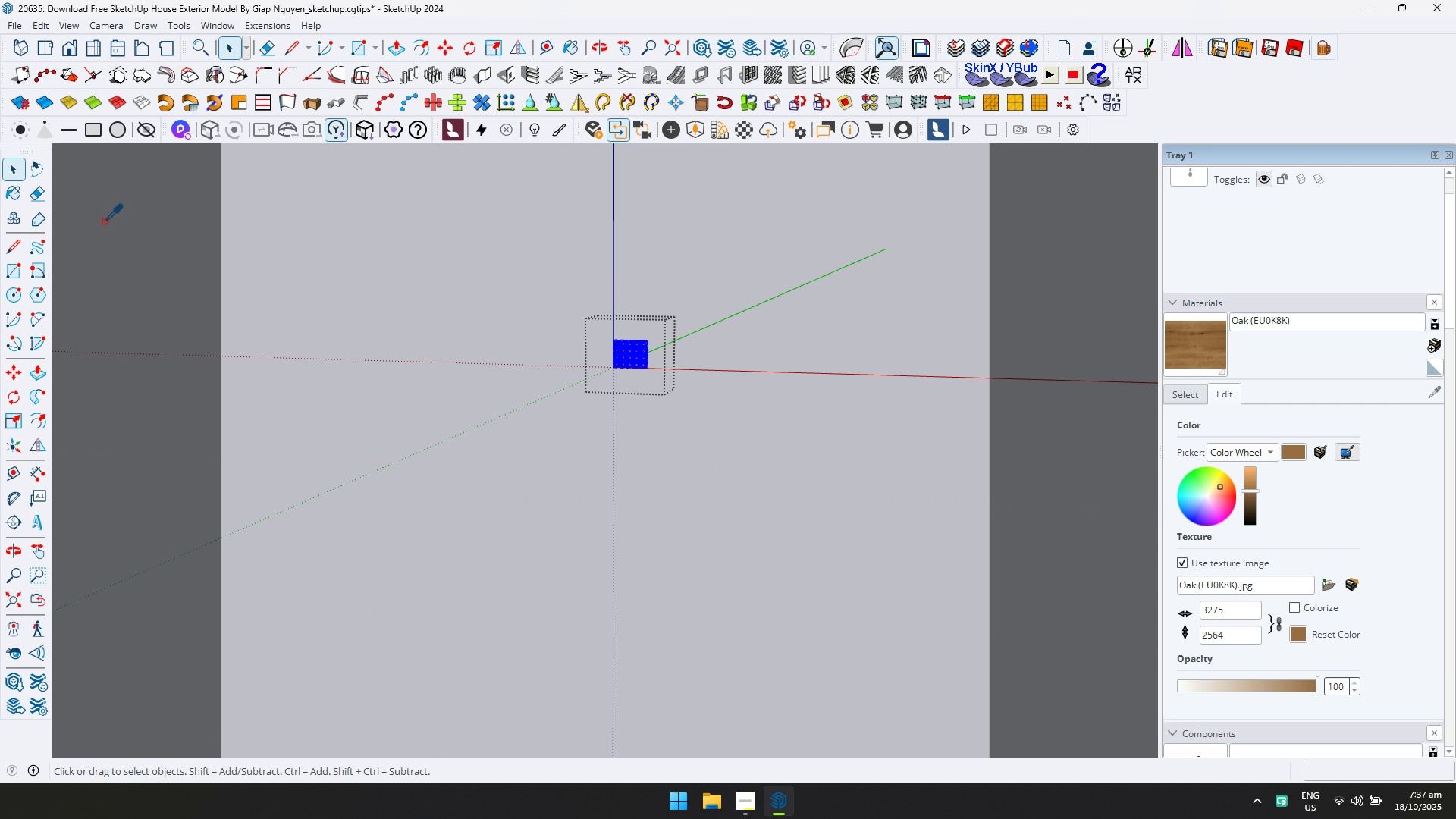 
key(Escape)
 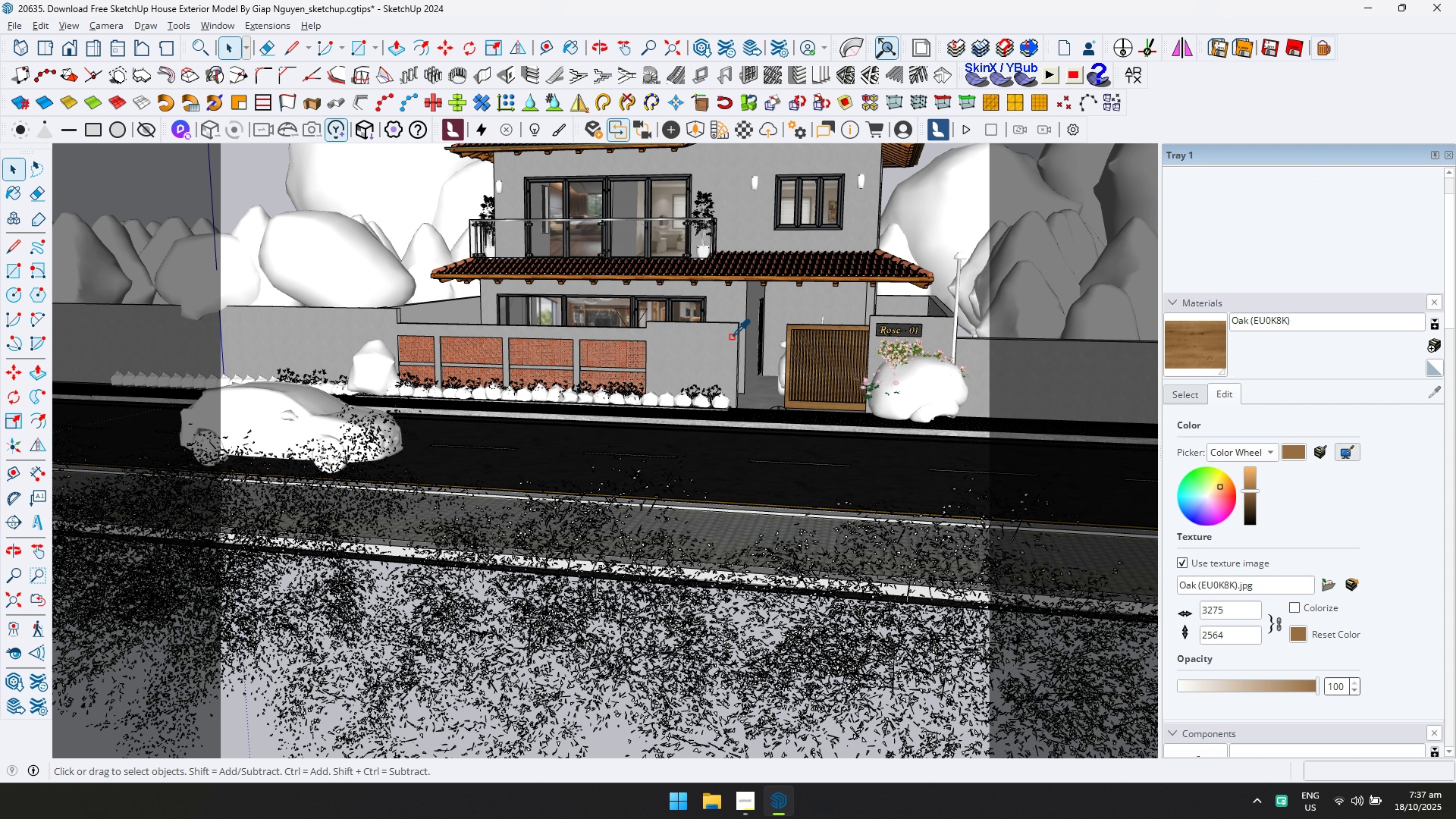 
scroll: coordinate [663, 368], scroll_direction: up, amount: 13.0
 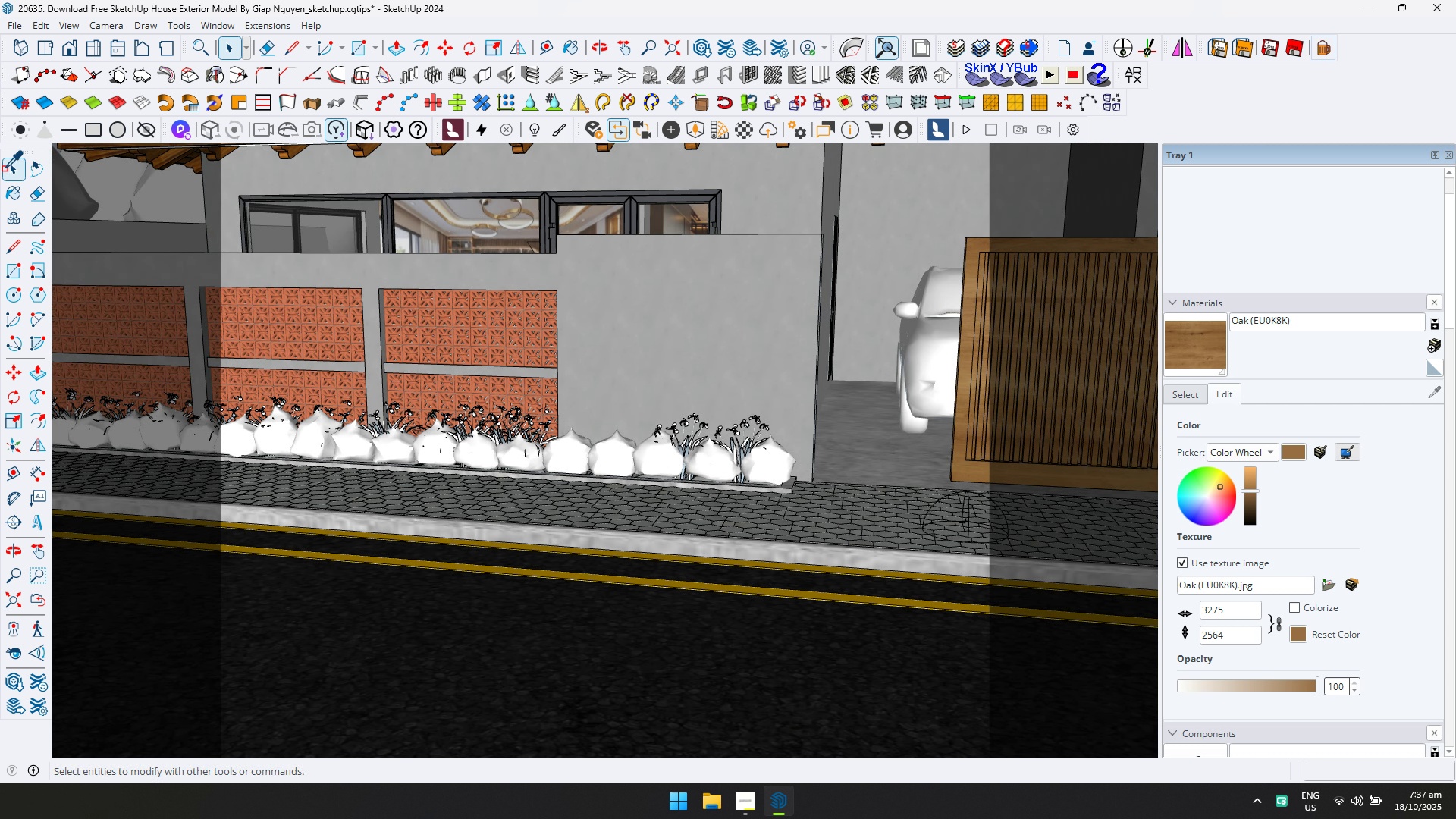 
left_click([5, 169])
 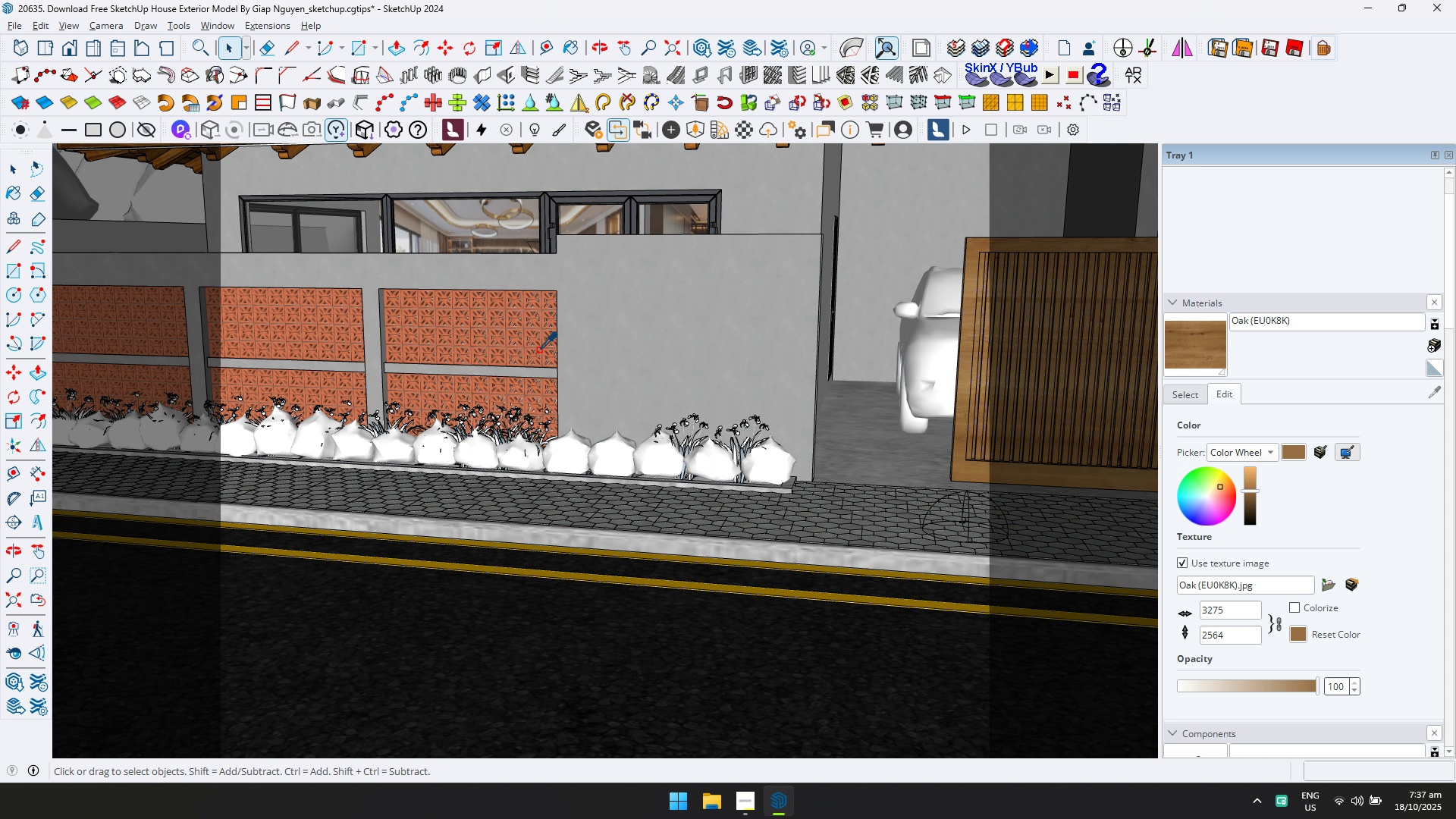 
key(Space)
 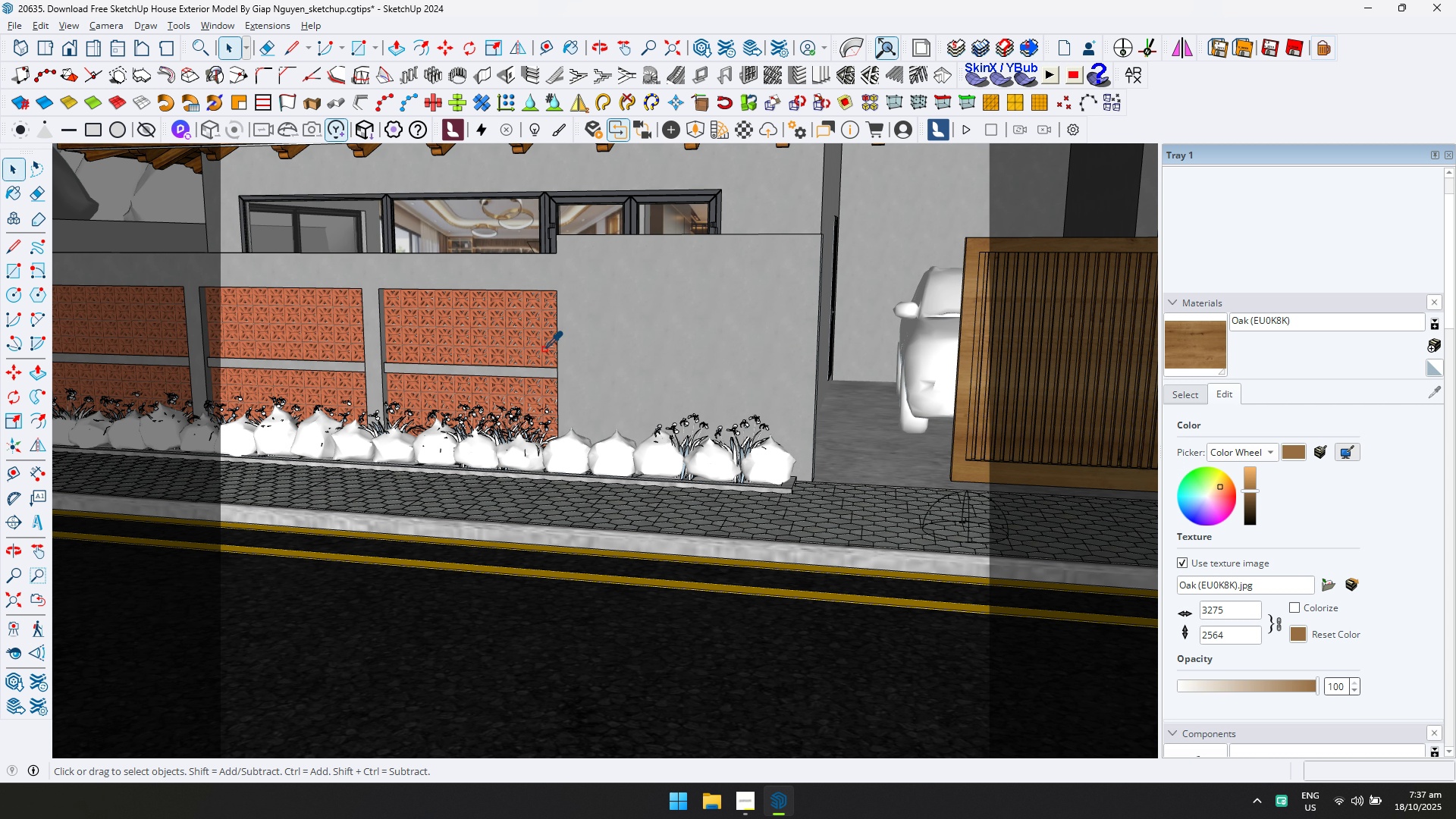 
key(Space)
 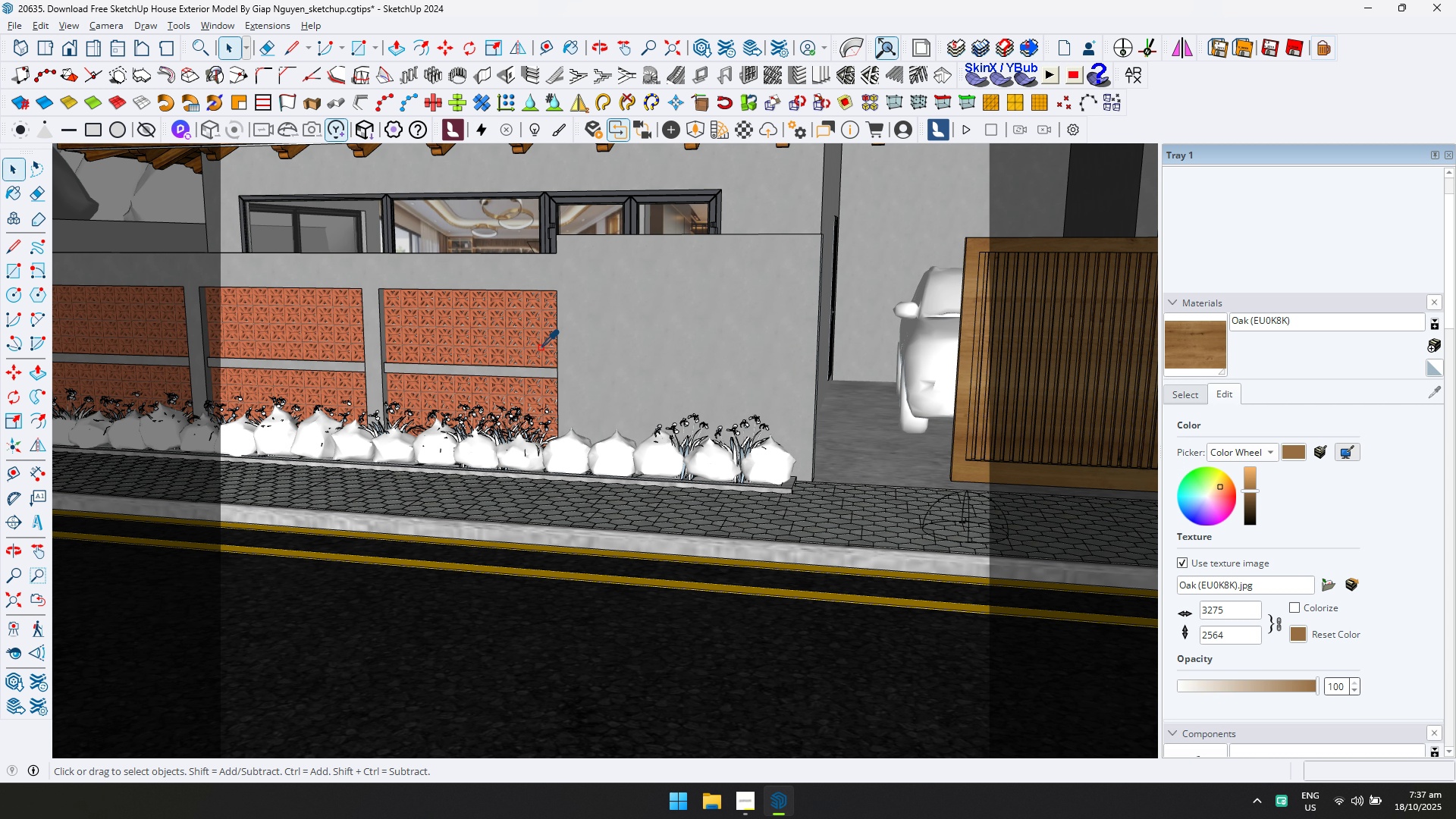 
key(Escape)
 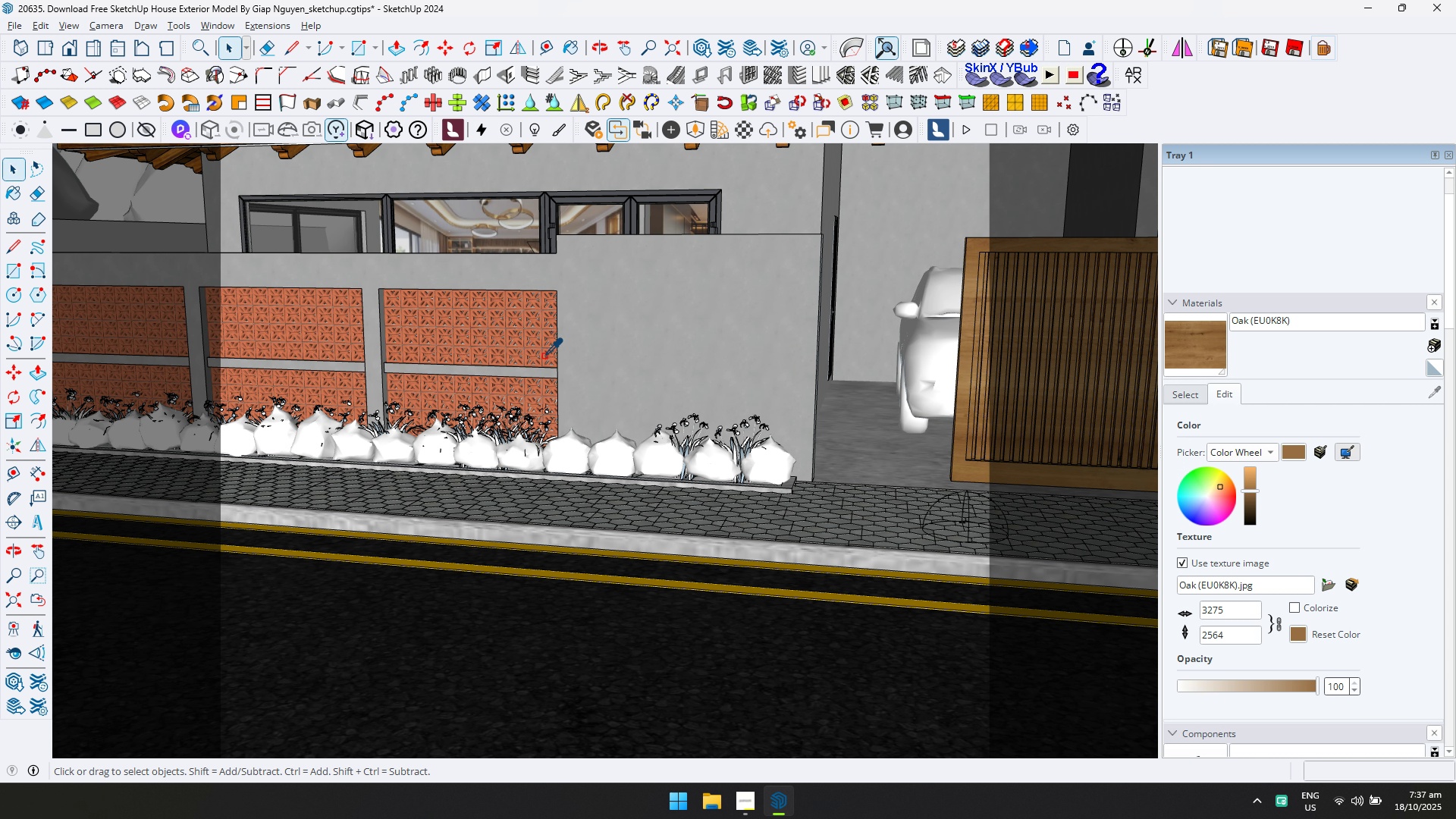 
key(Escape)
 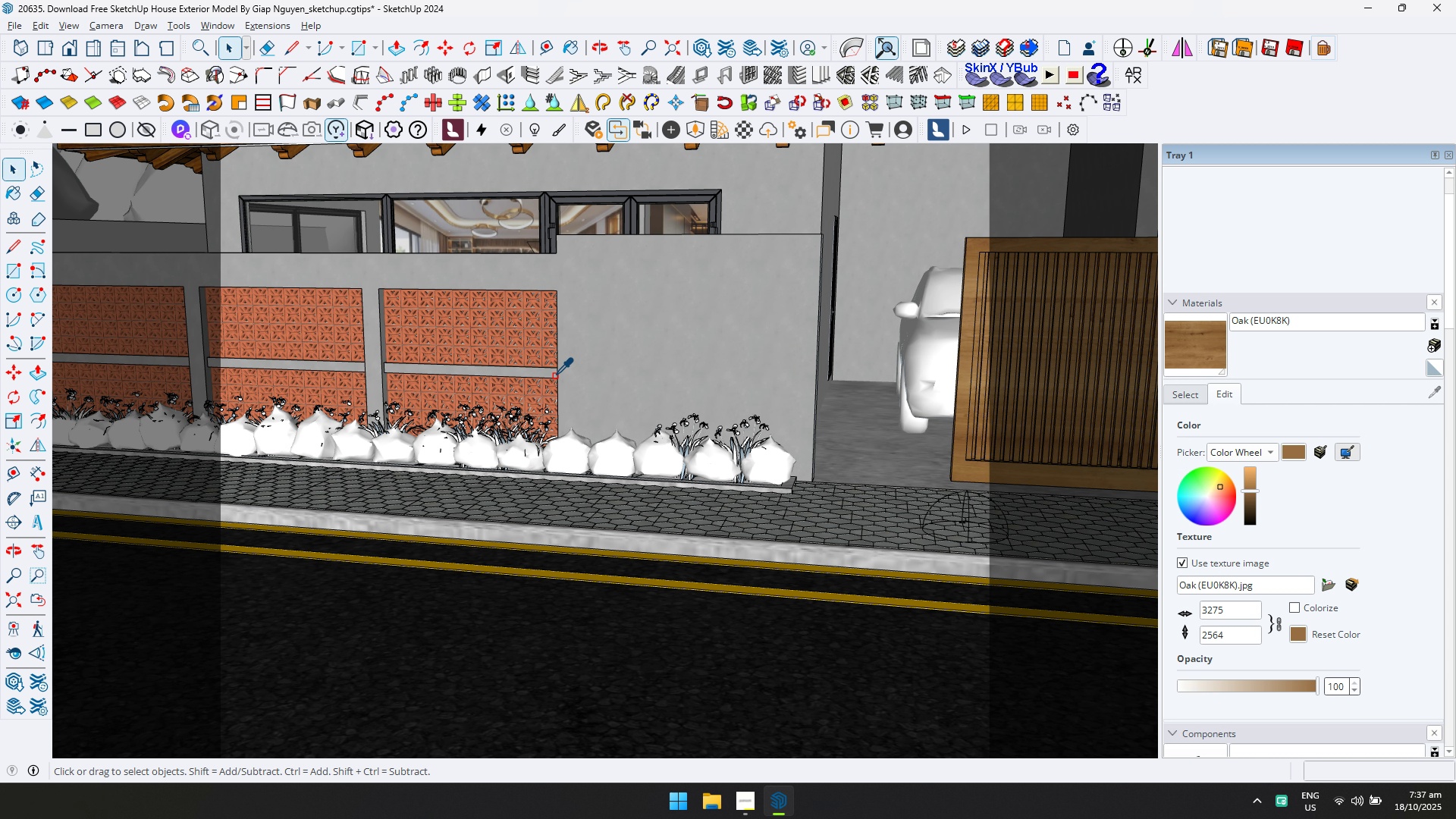 
key(Escape)
 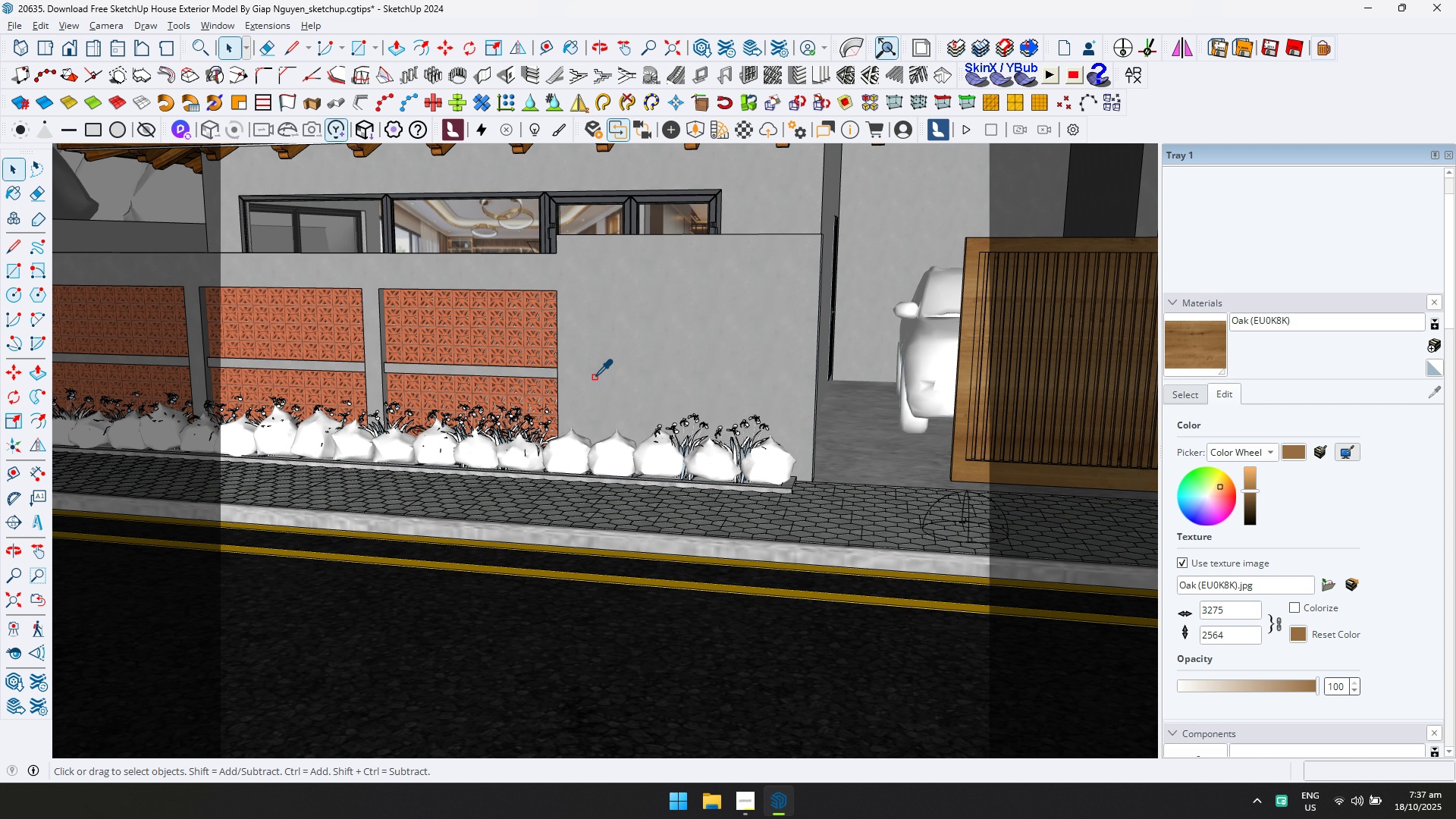 
left_click([595, 378])
 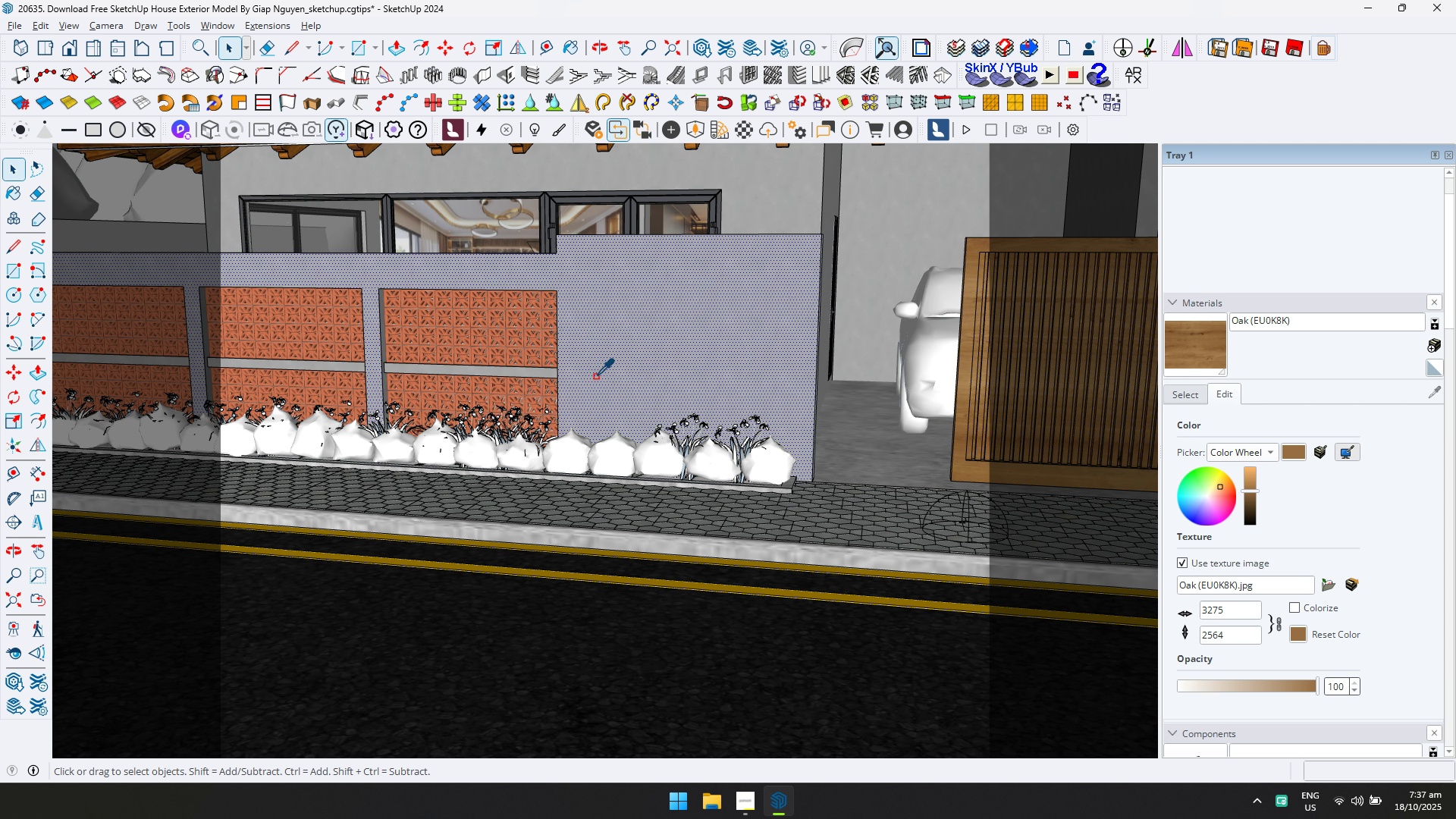 
key(Escape)
 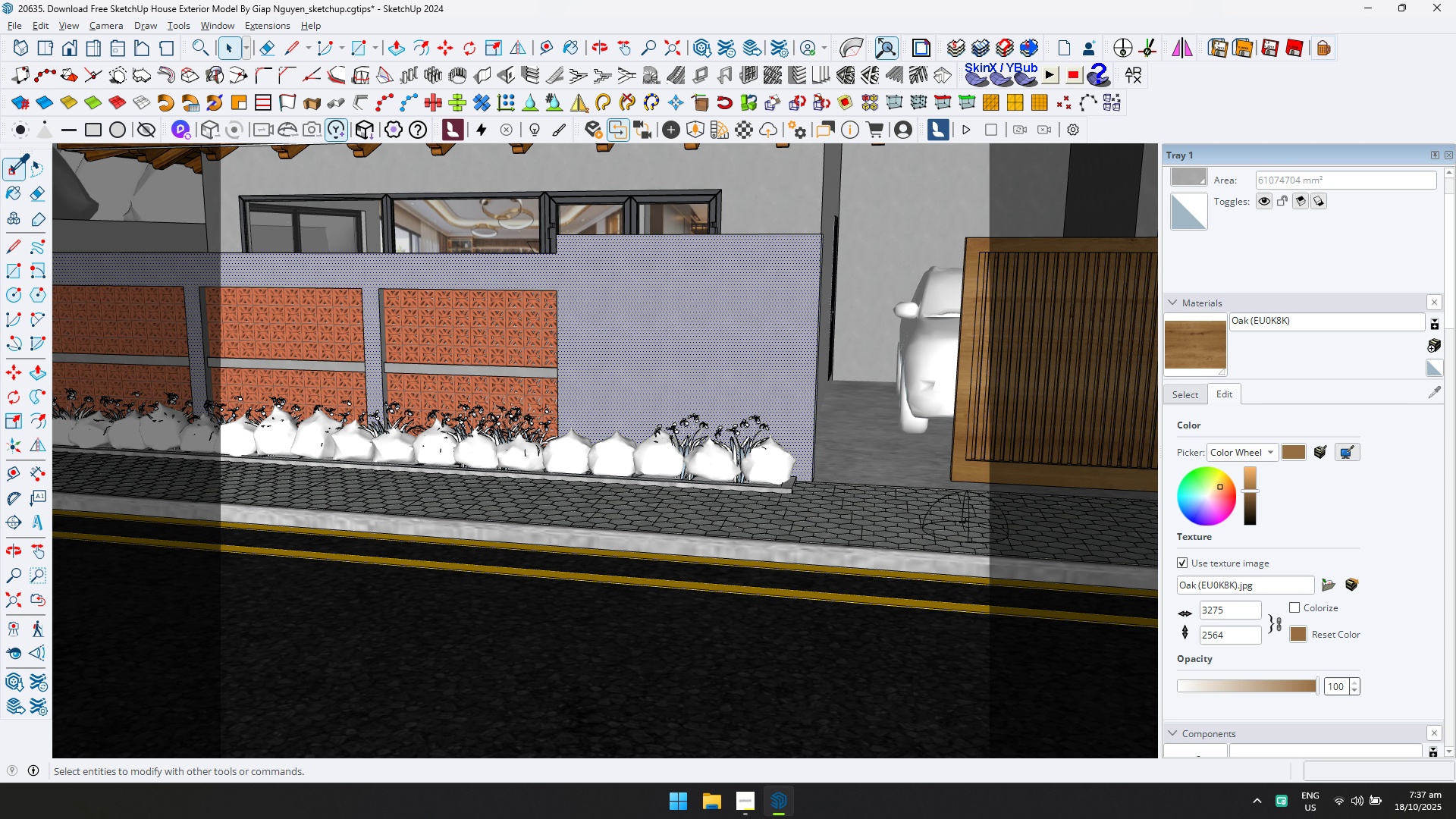 
left_click([11, 172])
 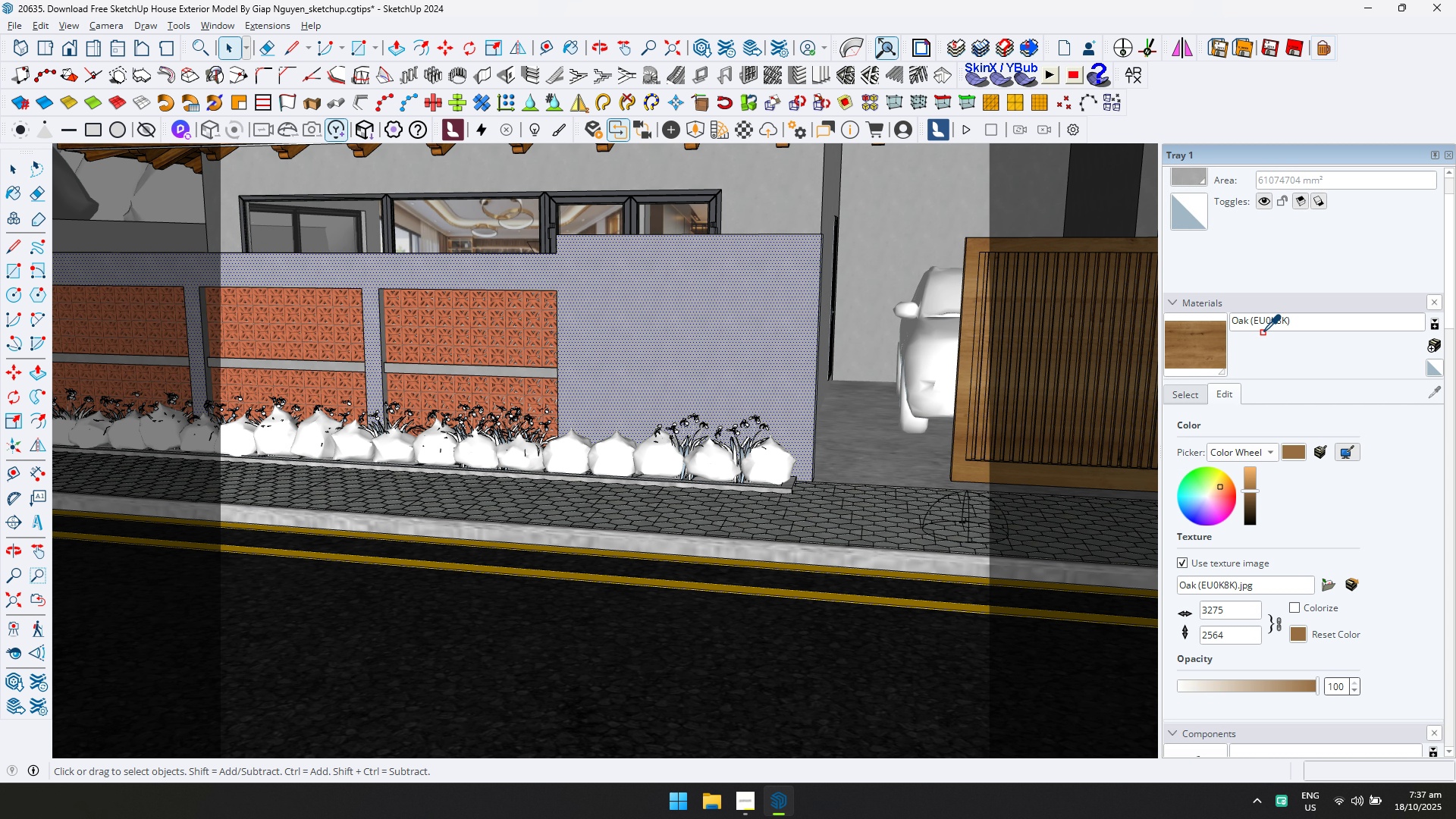 
key(Escape)
 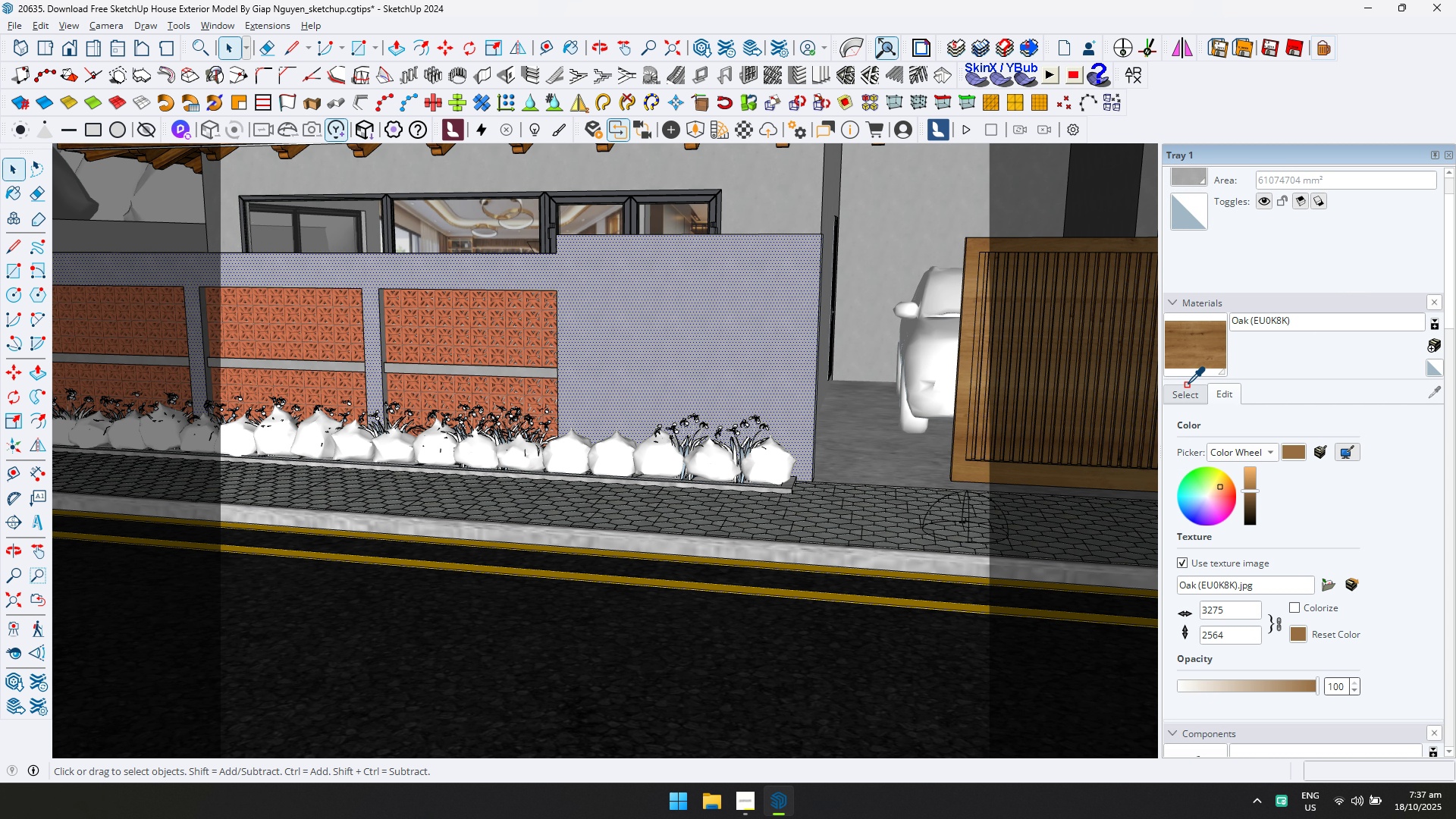 
left_click([1187, 396])
 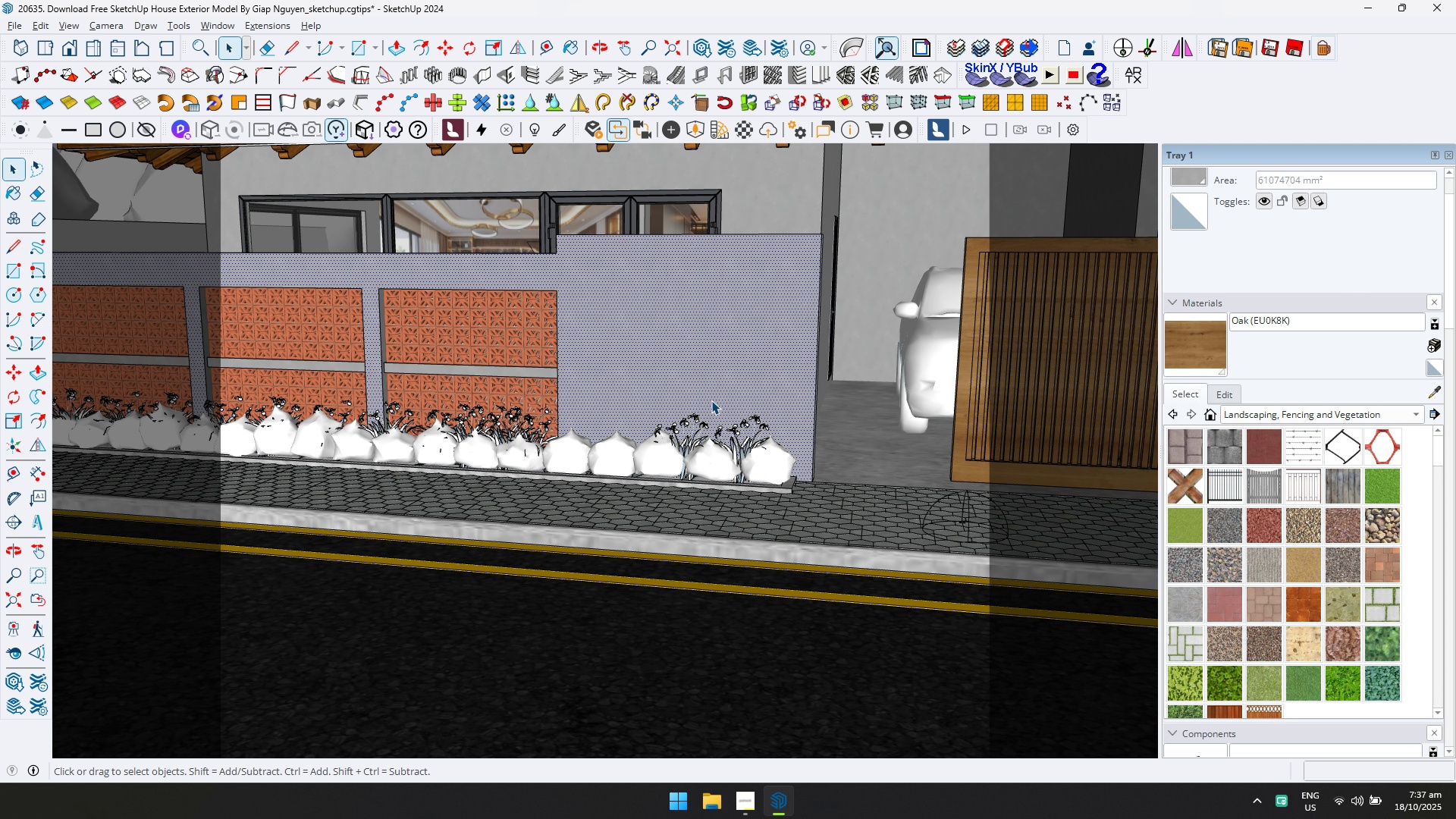 
scroll: coordinate [544, 339], scroll_direction: up, amount: 3.0
 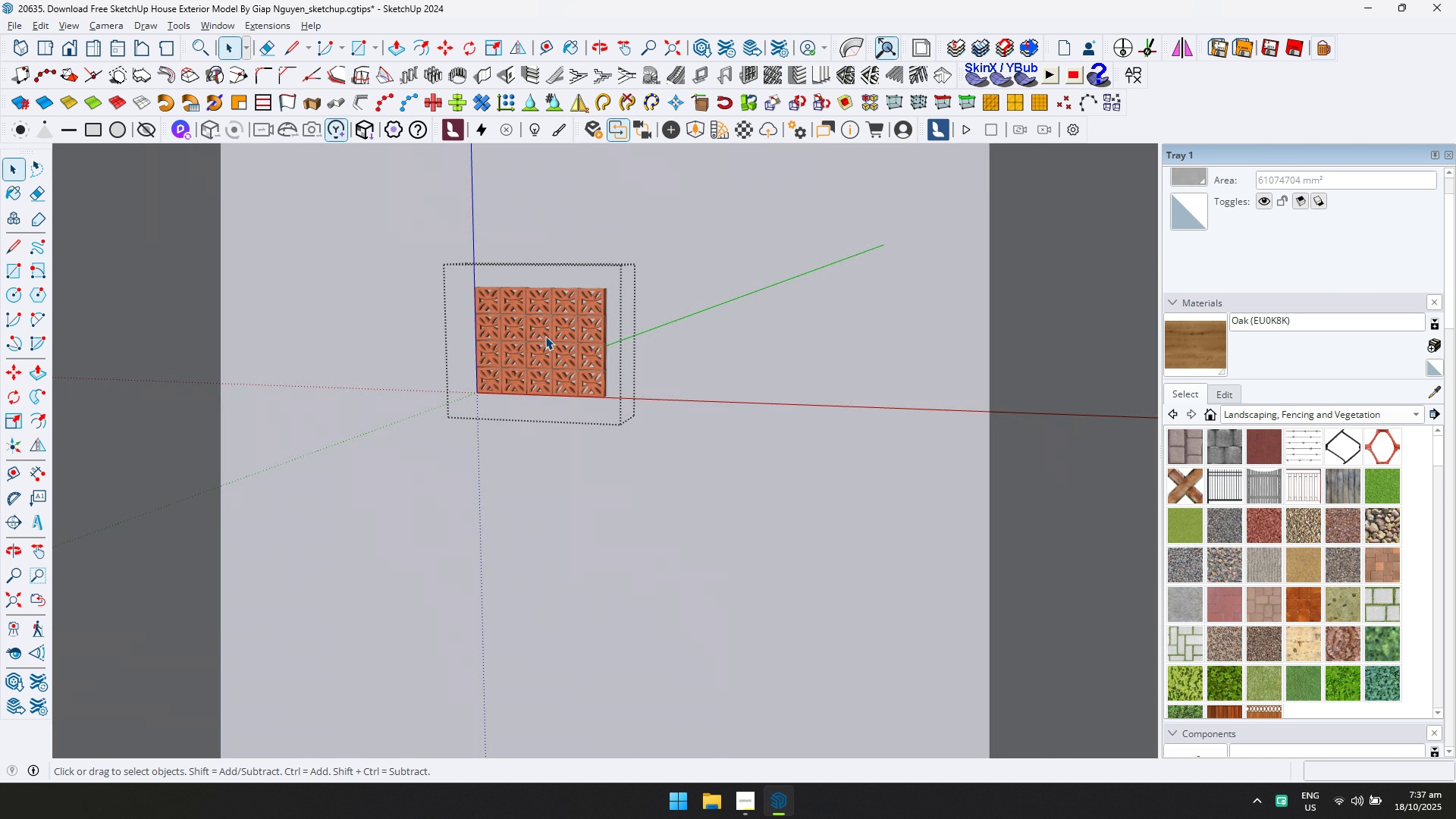 
key(Escape)
 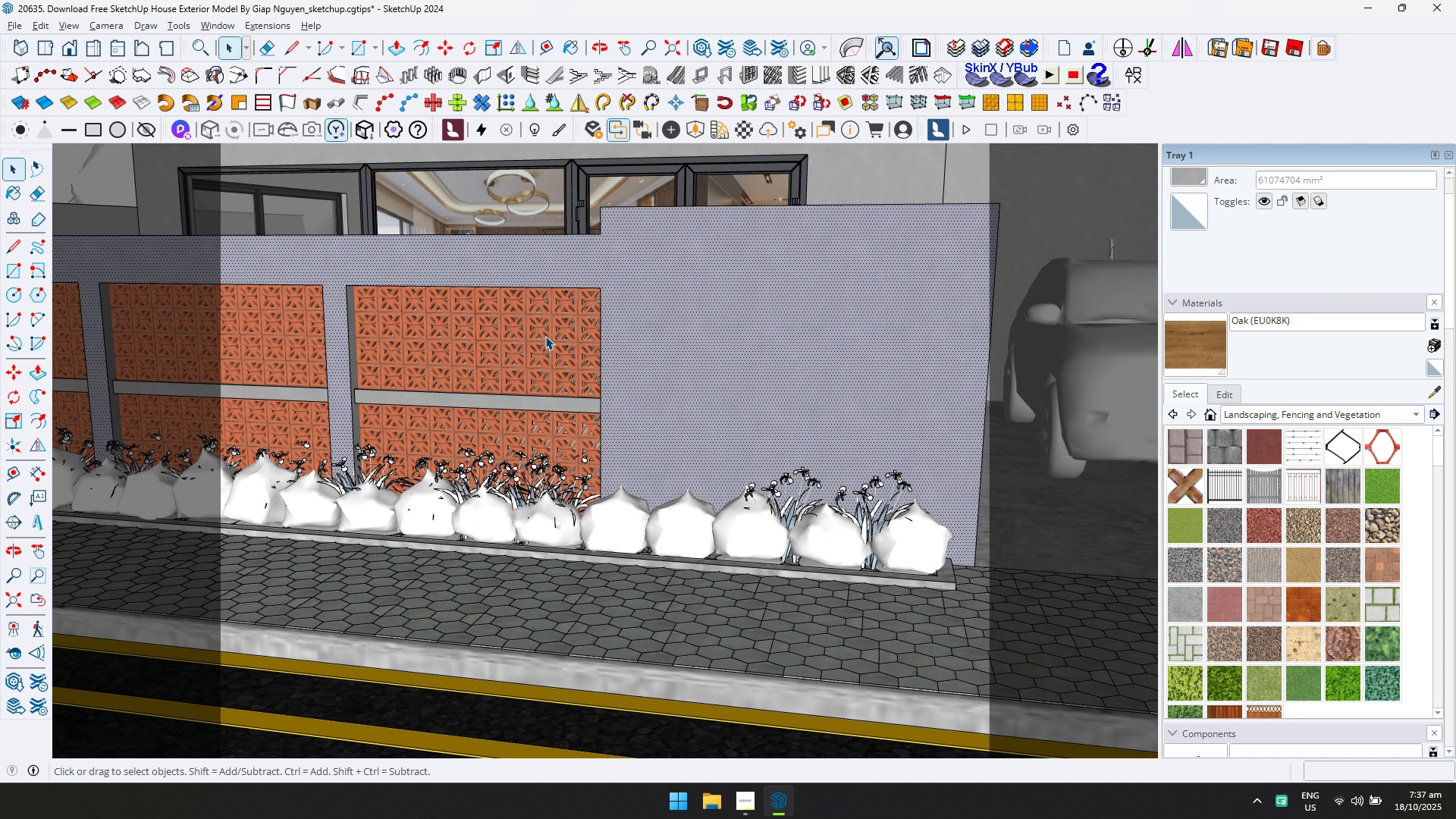 
double_click([545, 336])
 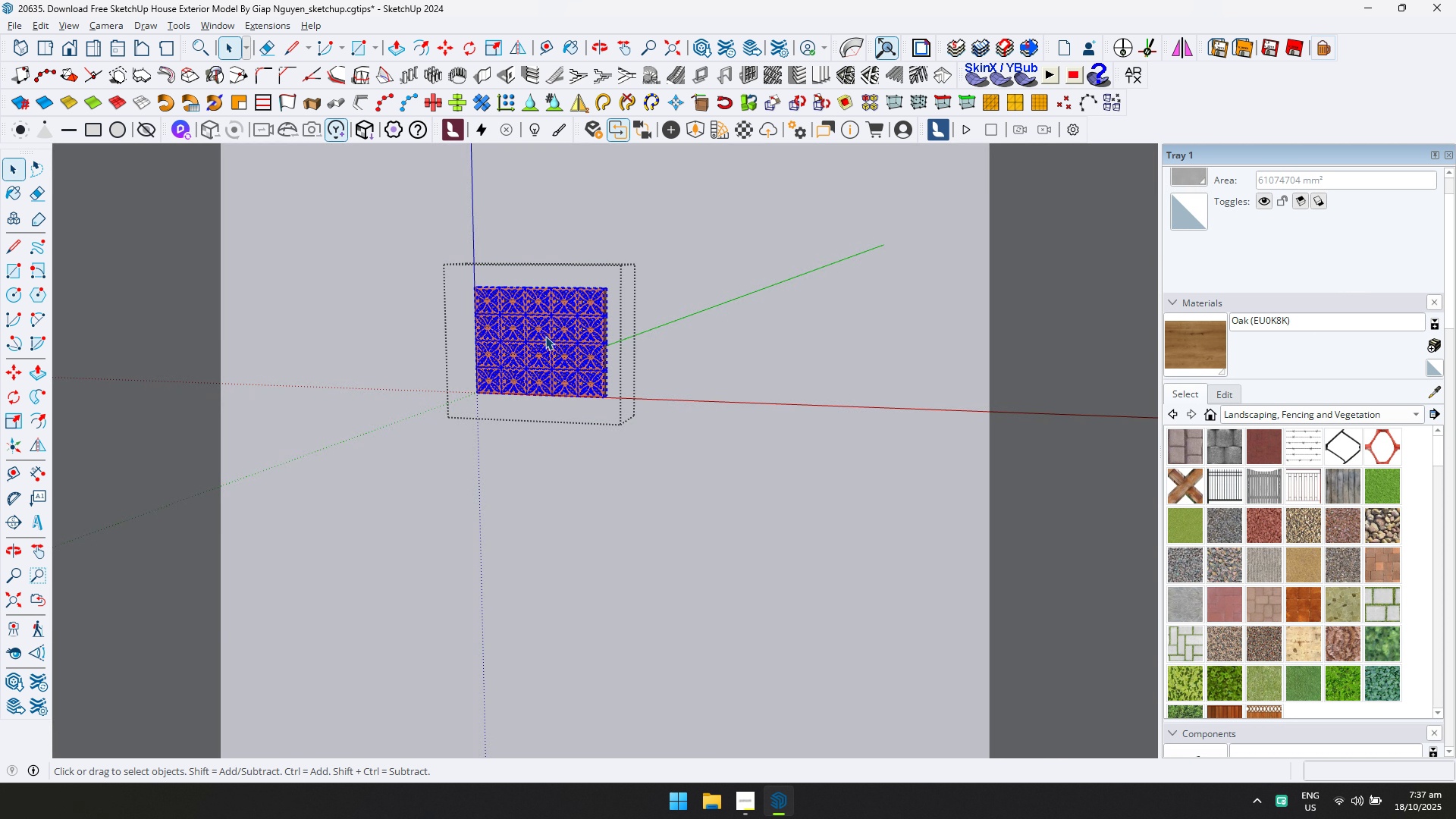 
triple_click([545, 336])
 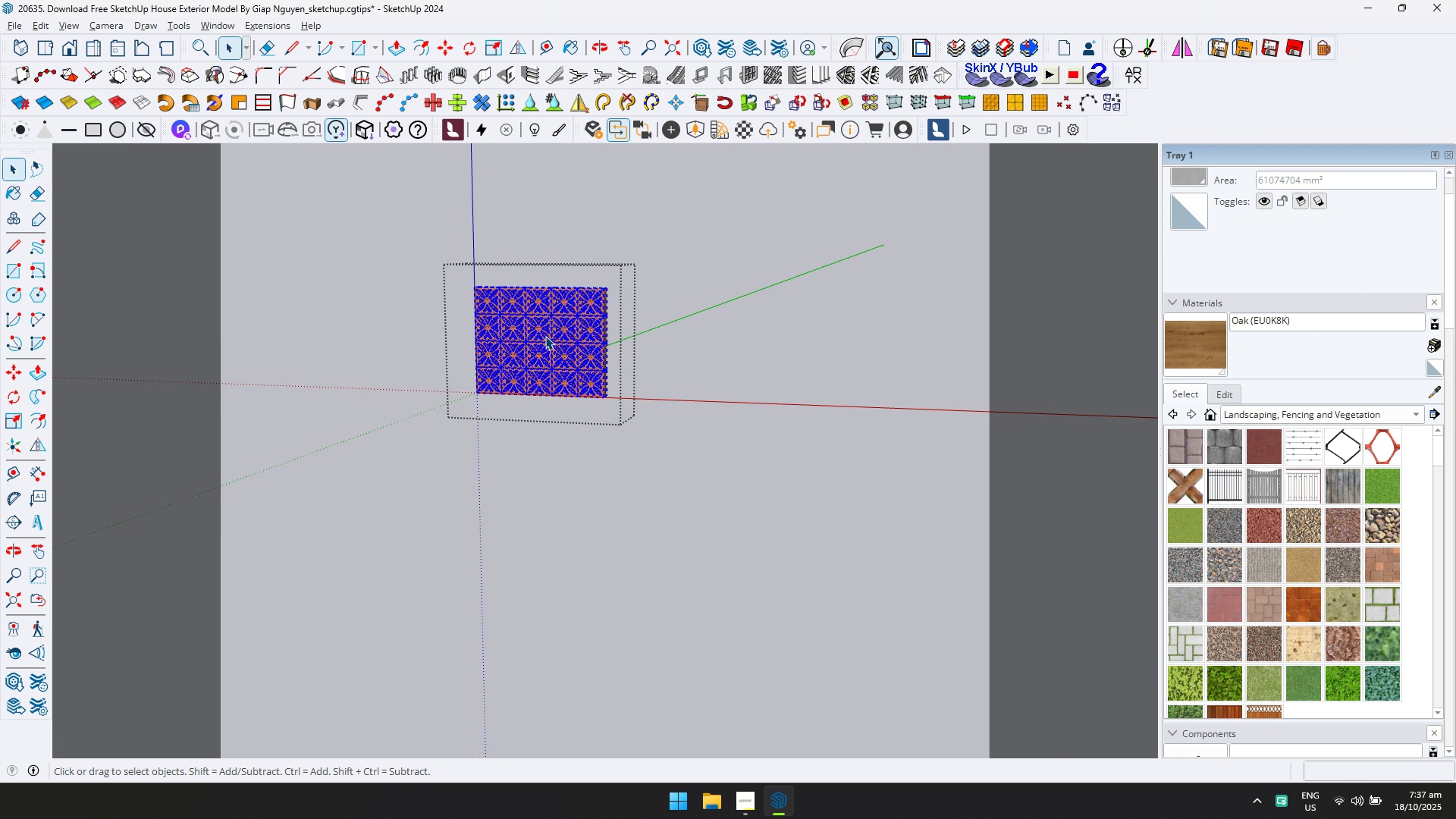 
triple_click([545, 336])
 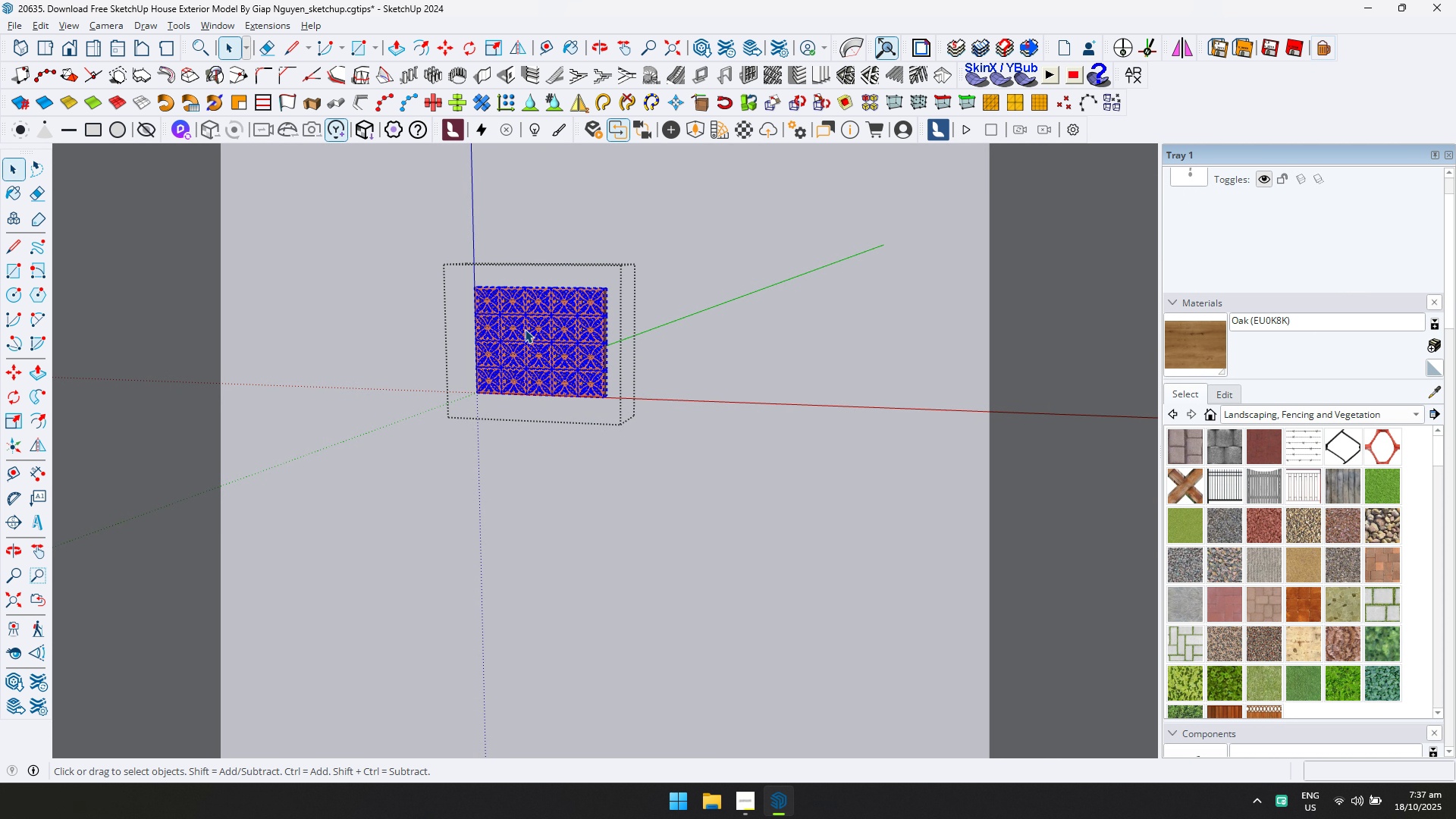 
key(D)
 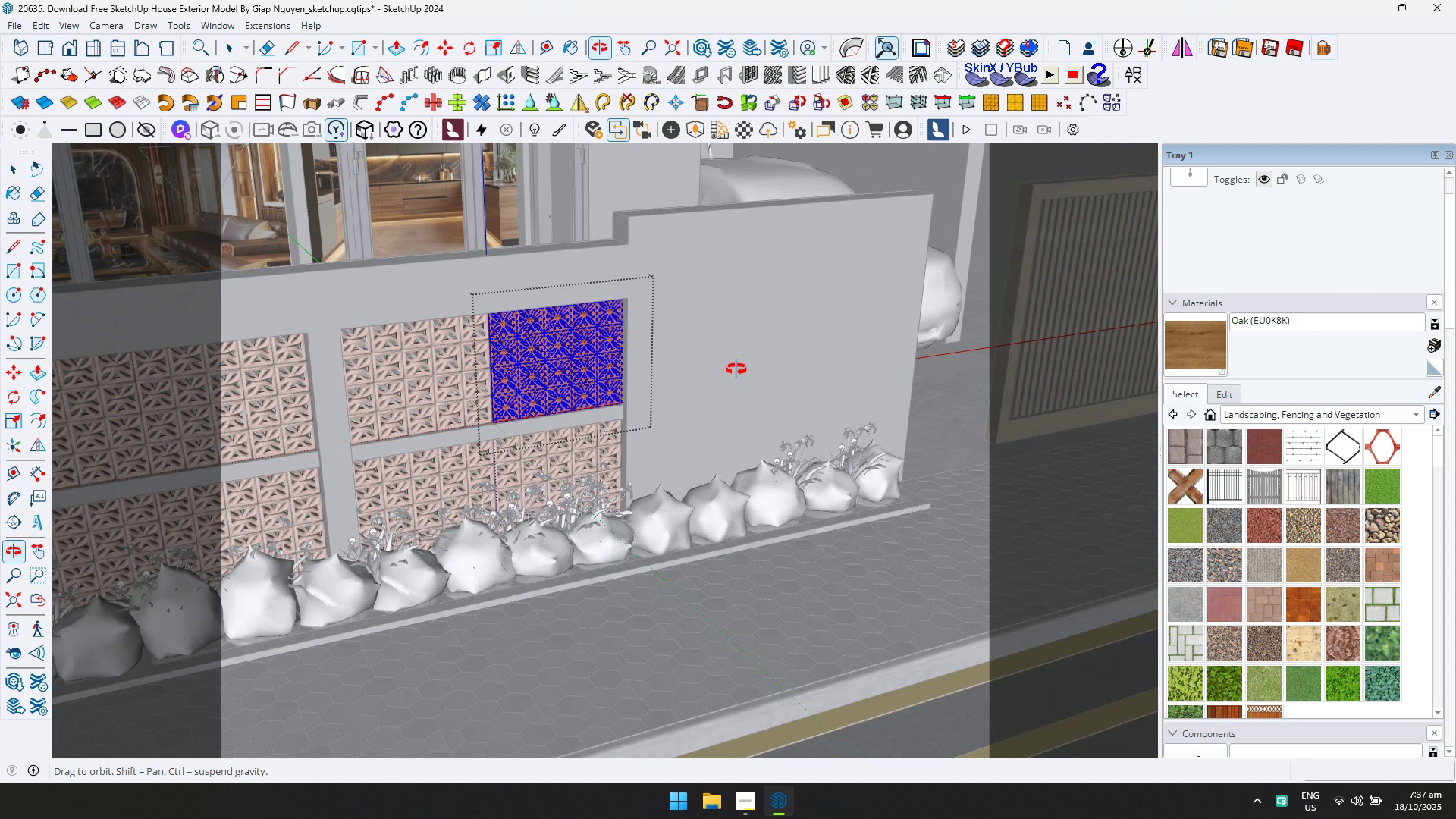 
hold_key(key=ShiftLeft, duration=0.3)
 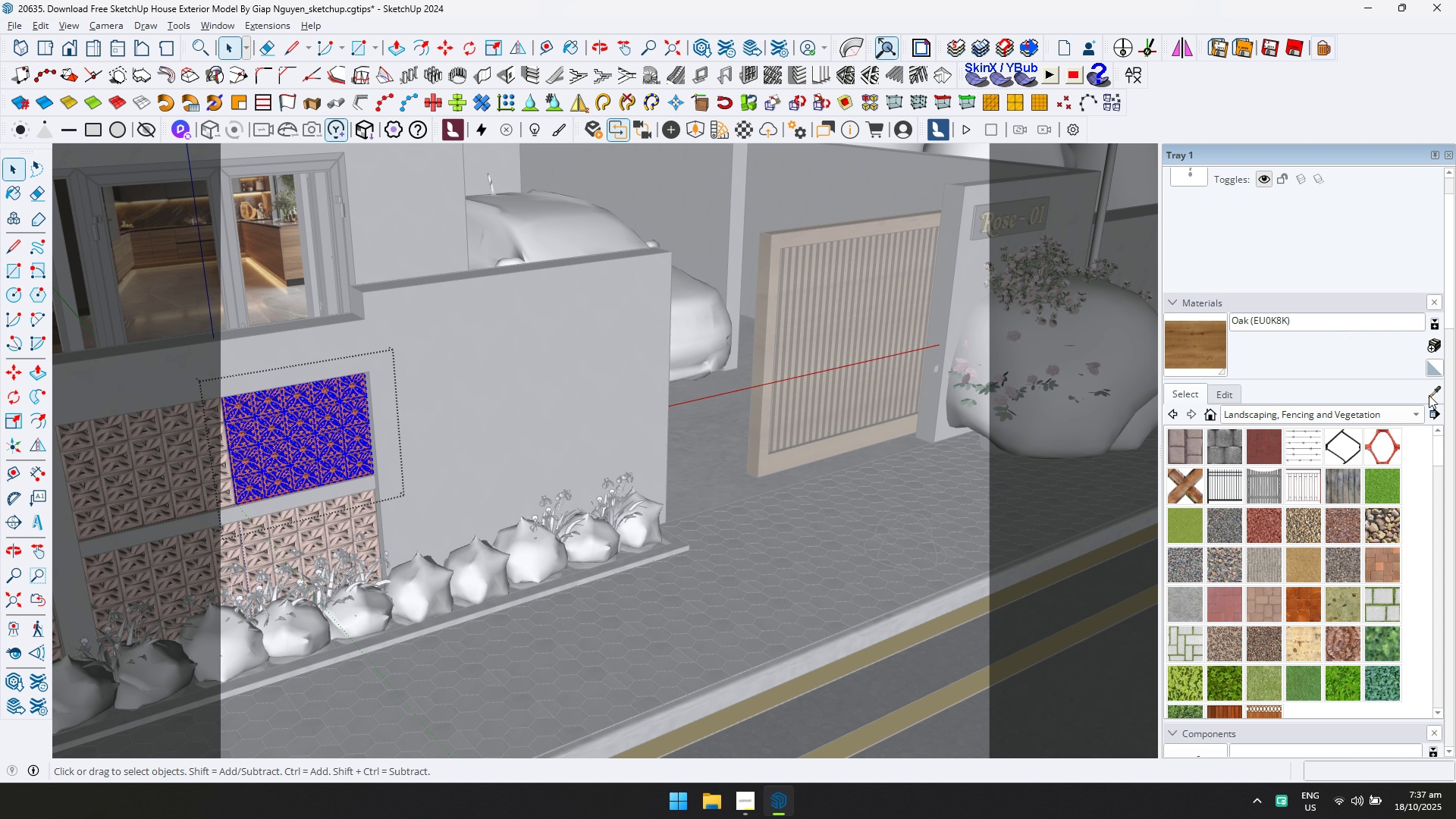 
left_click([277, 413])
 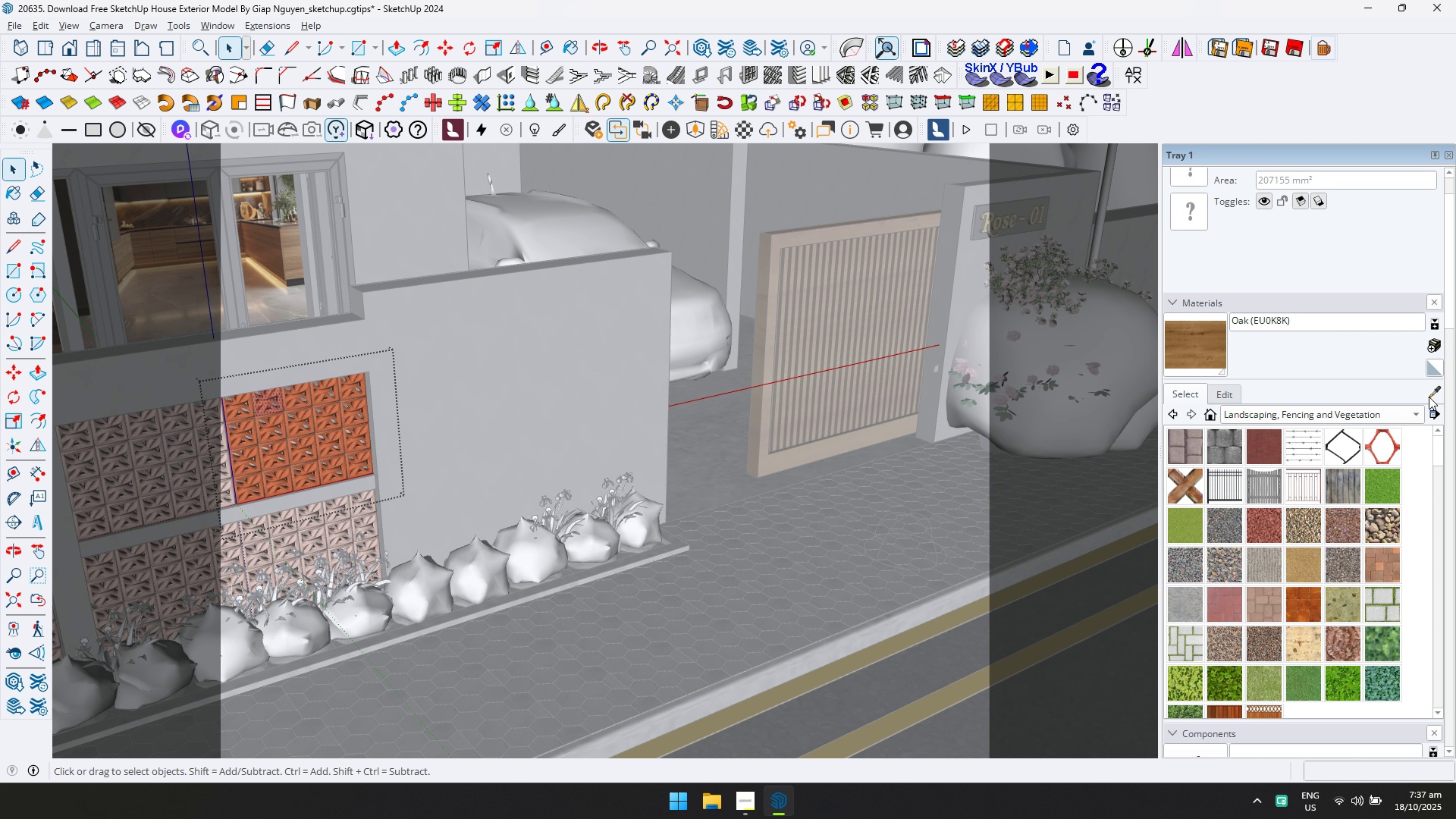 
left_click([1431, 396])
 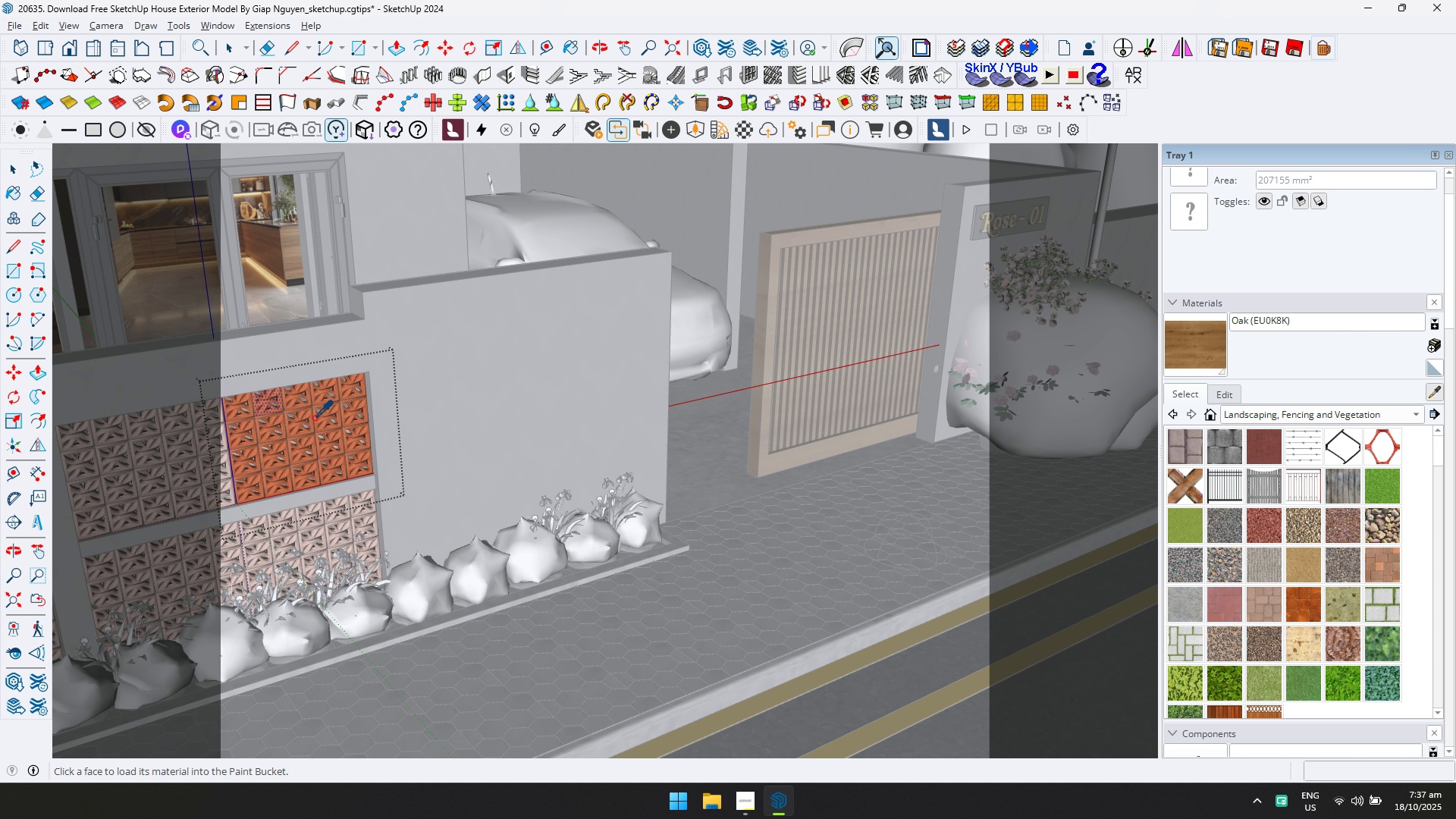 
left_click([314, 418])
 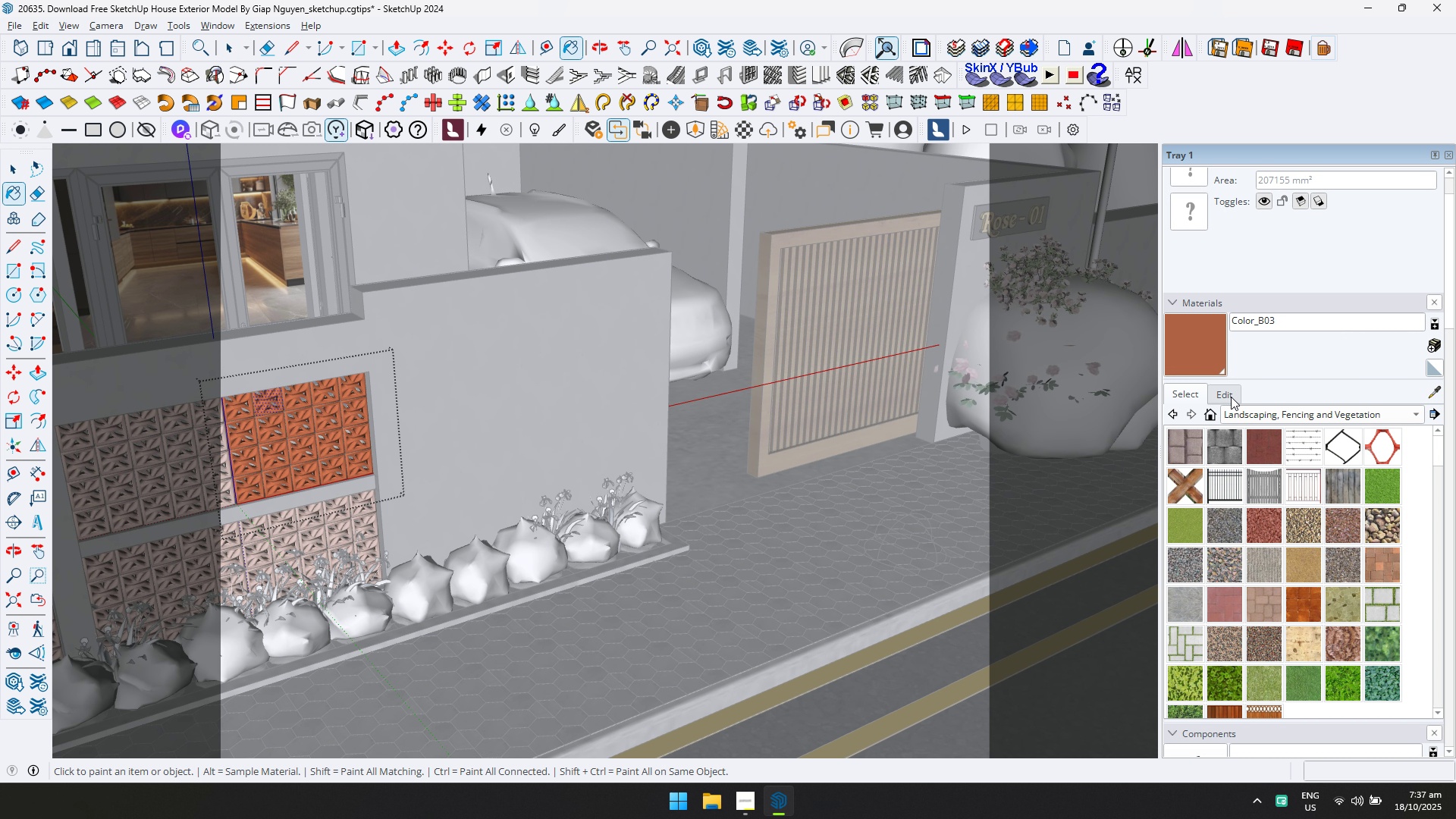 
left_click([1231, 397])
 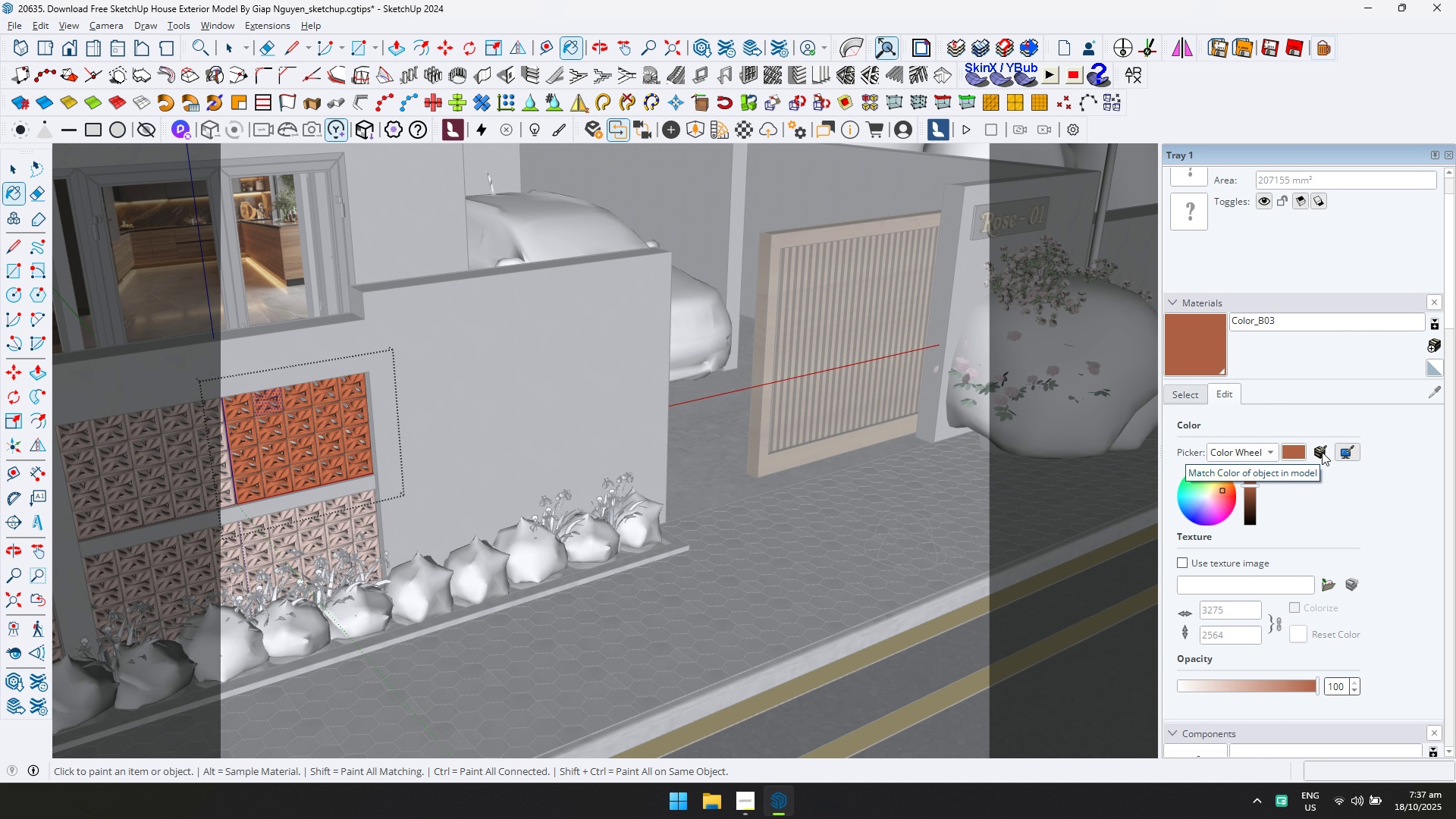 
left_click([1322, 452])
 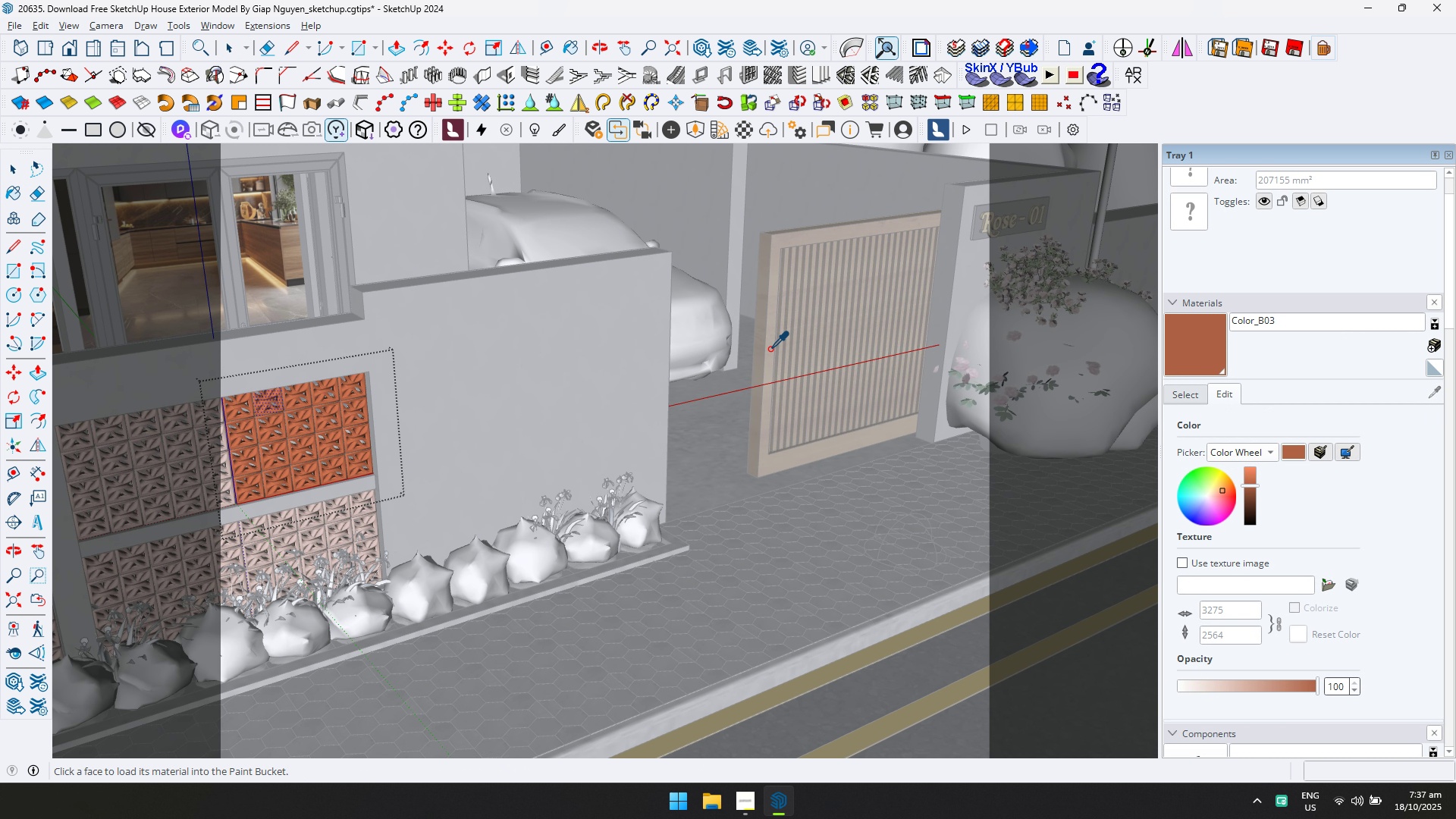 
left_click([768, 347])
 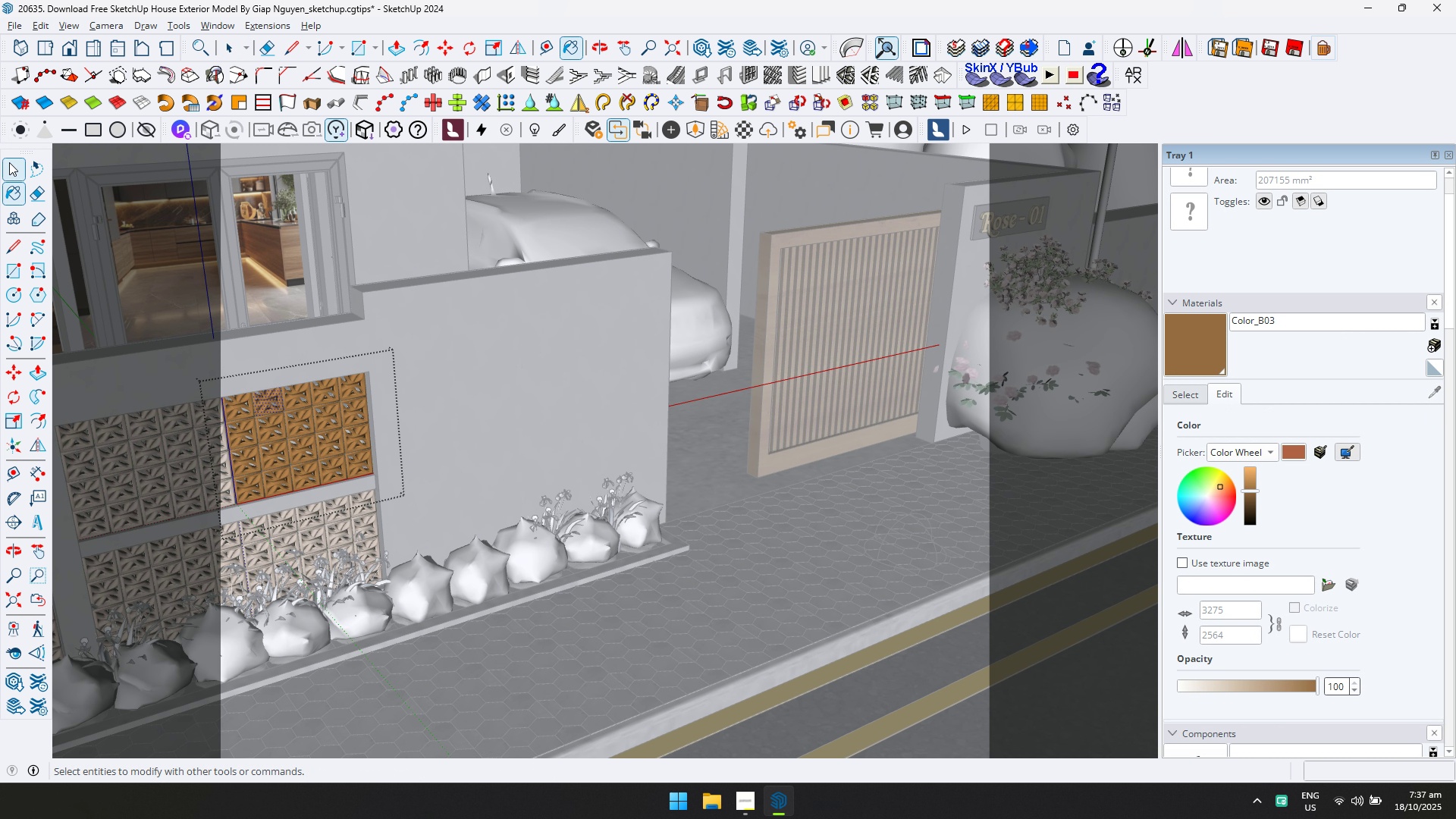 
left_click([9, 162])
 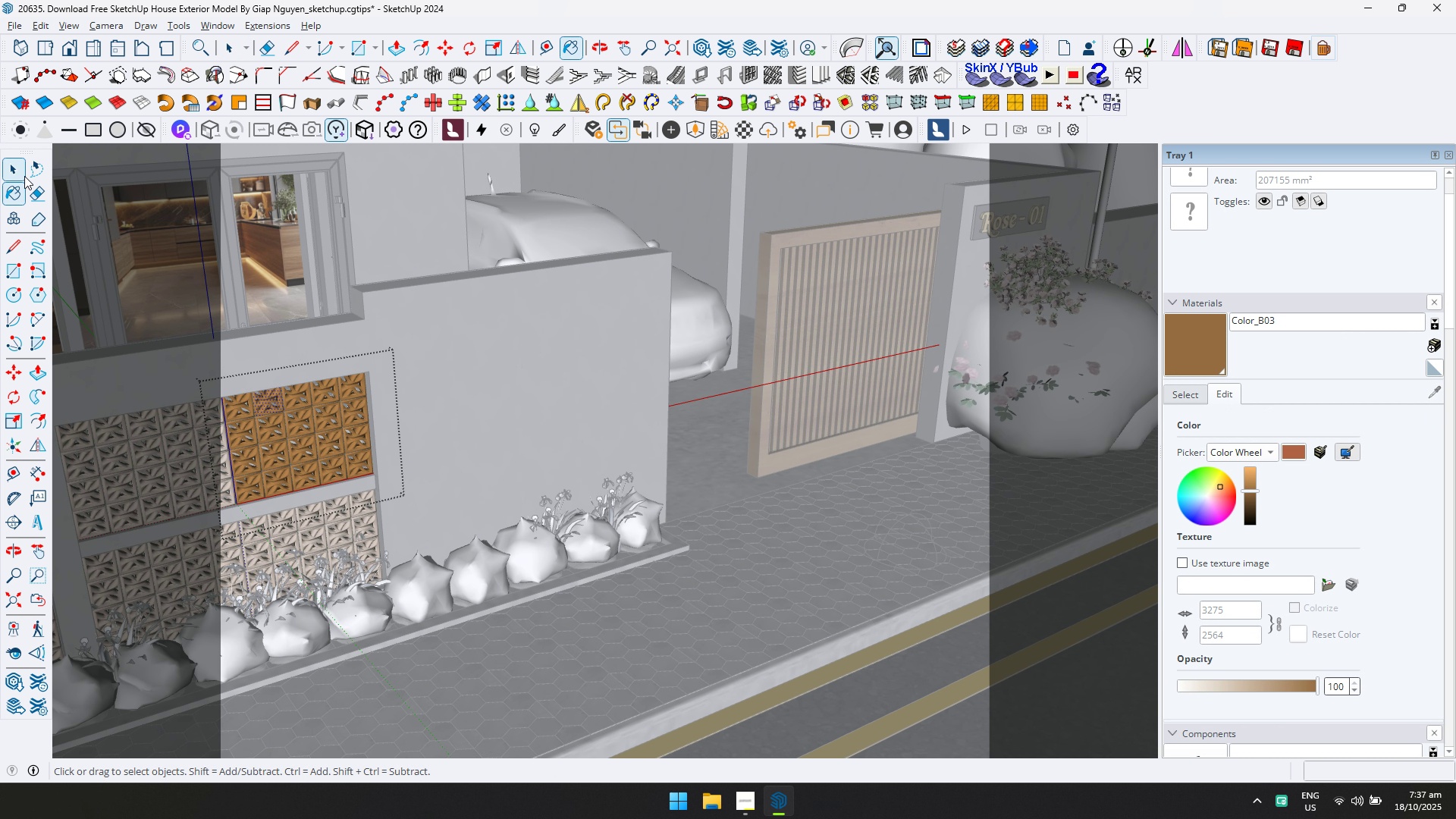 
key(Escape)
 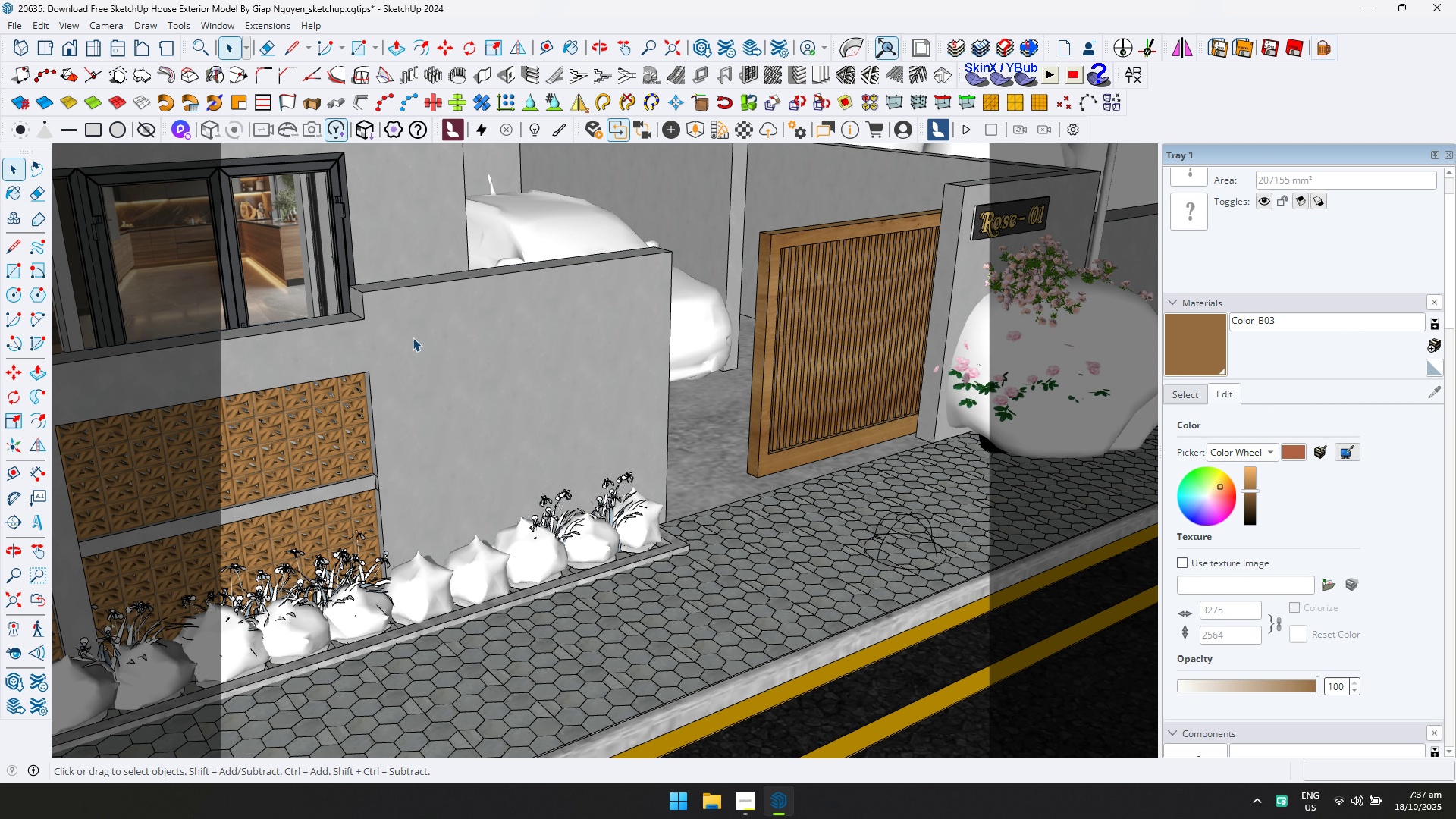 
scroll: coordinate [455, 353], scroll_direction: down, amount: 4.0
 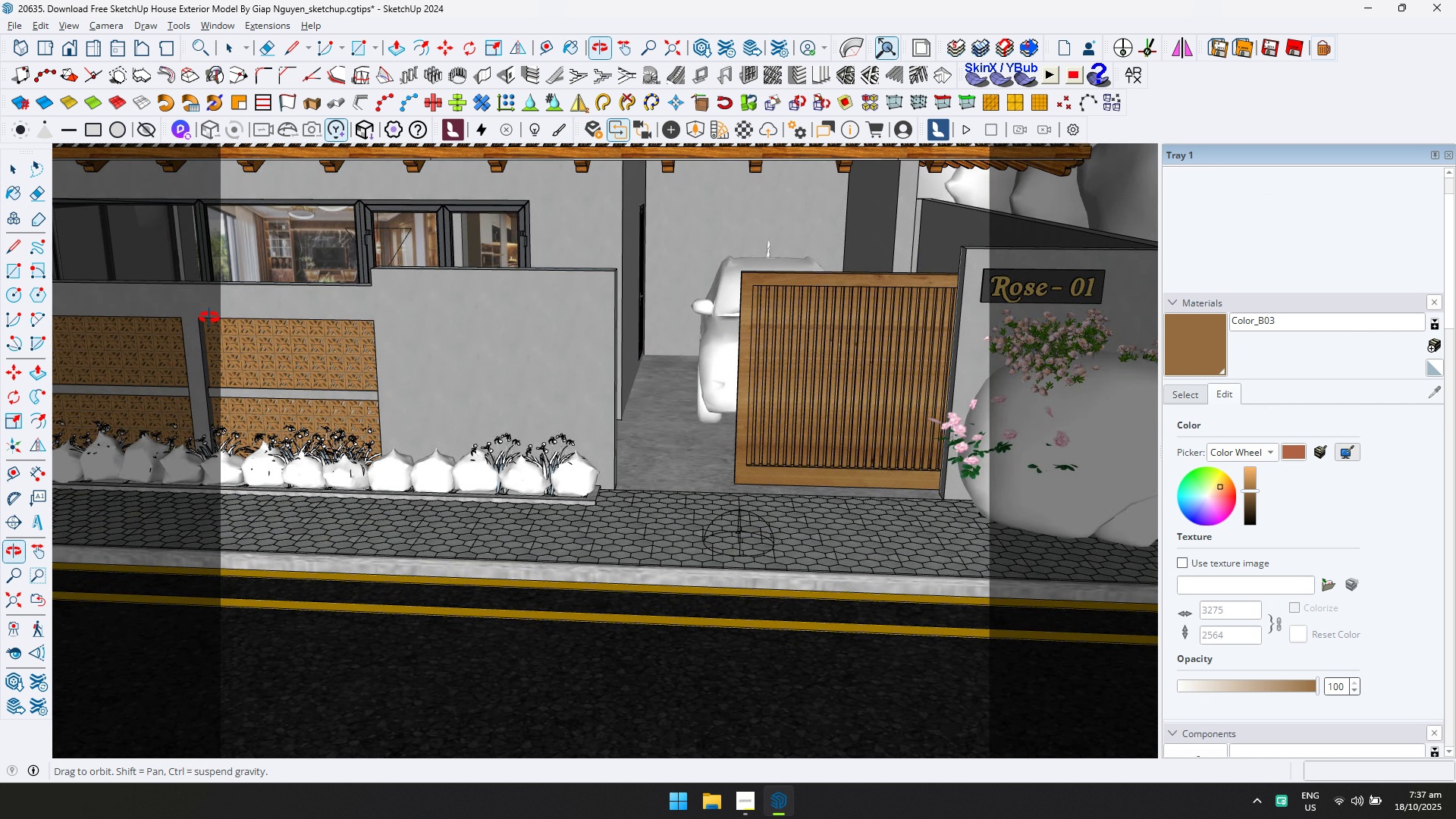 
hold_key(key=ShiftLeft, duration=0.4)
 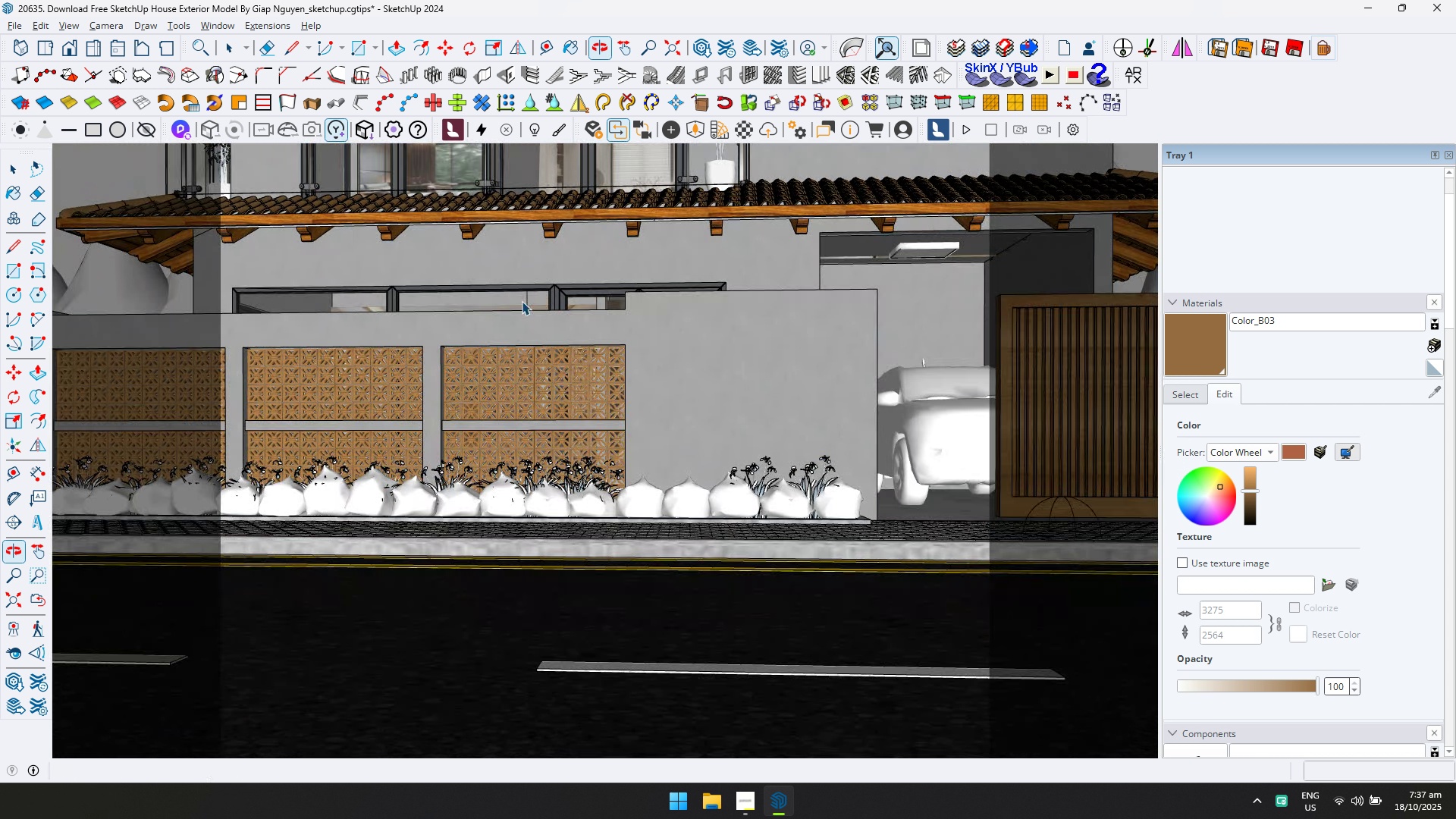 
key(Escape)
 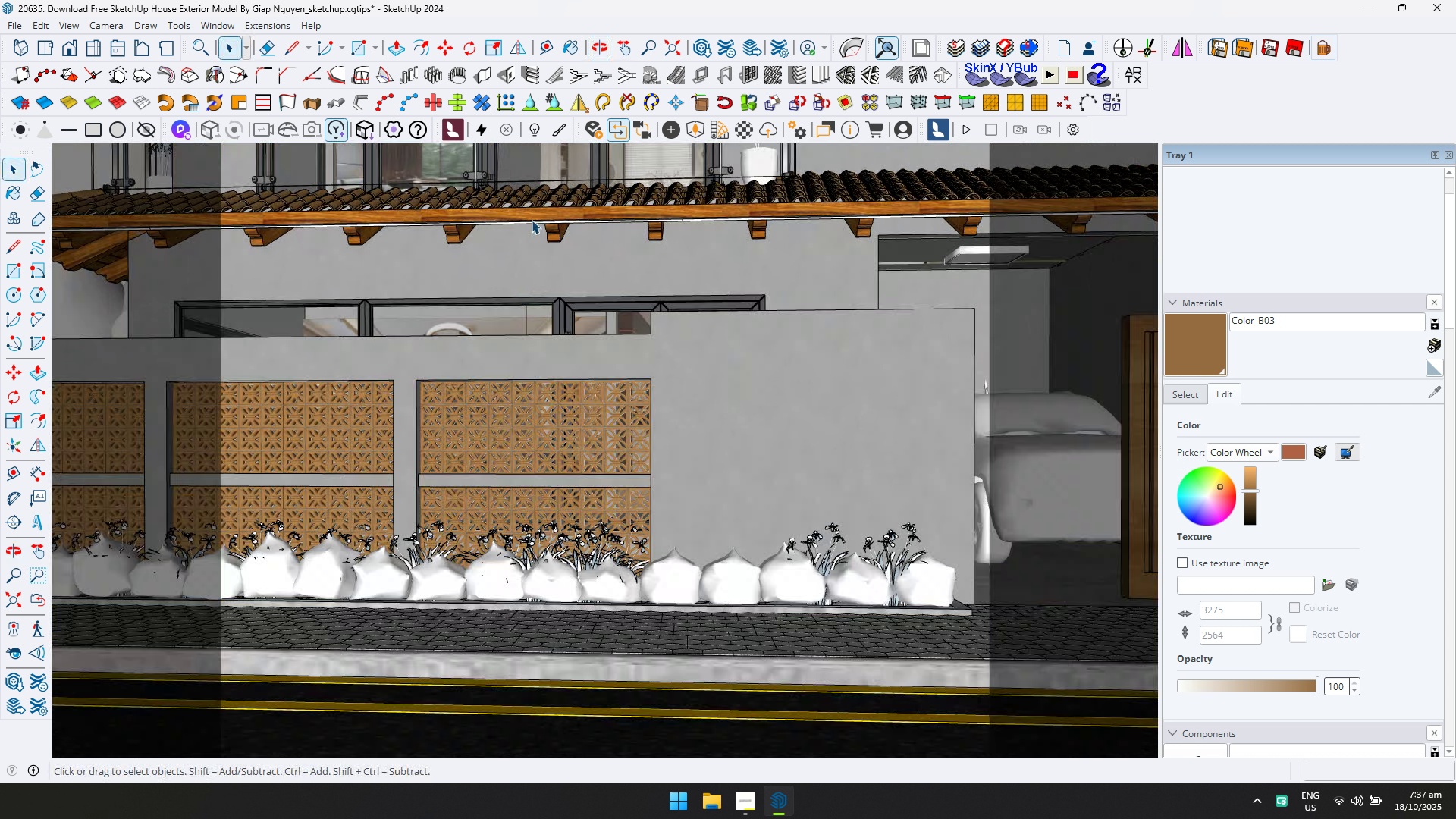 
scroll: coordinate [524, 207], scroll_direction: up, amount: 11.0
 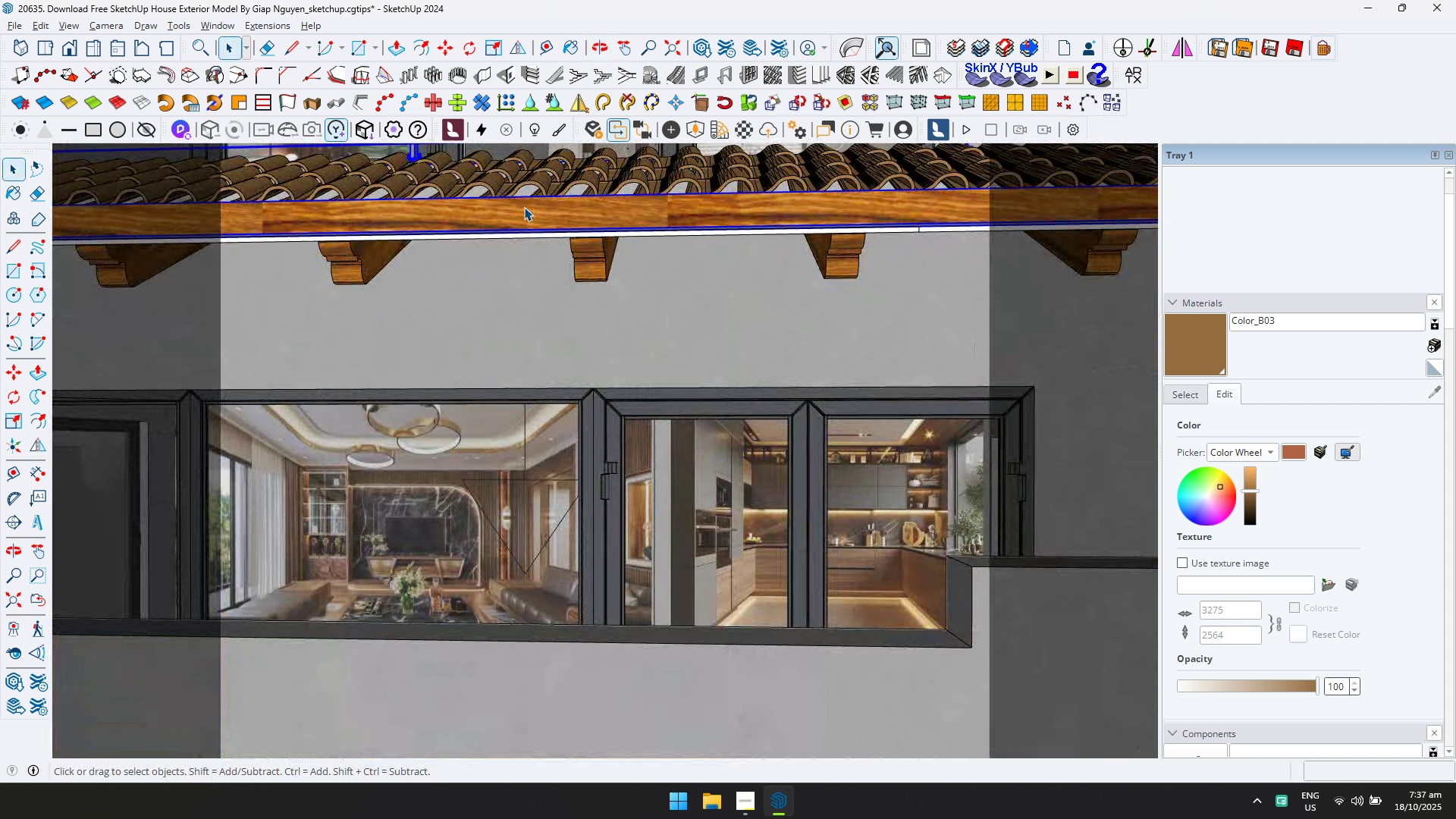 
double_click([524, 207])
 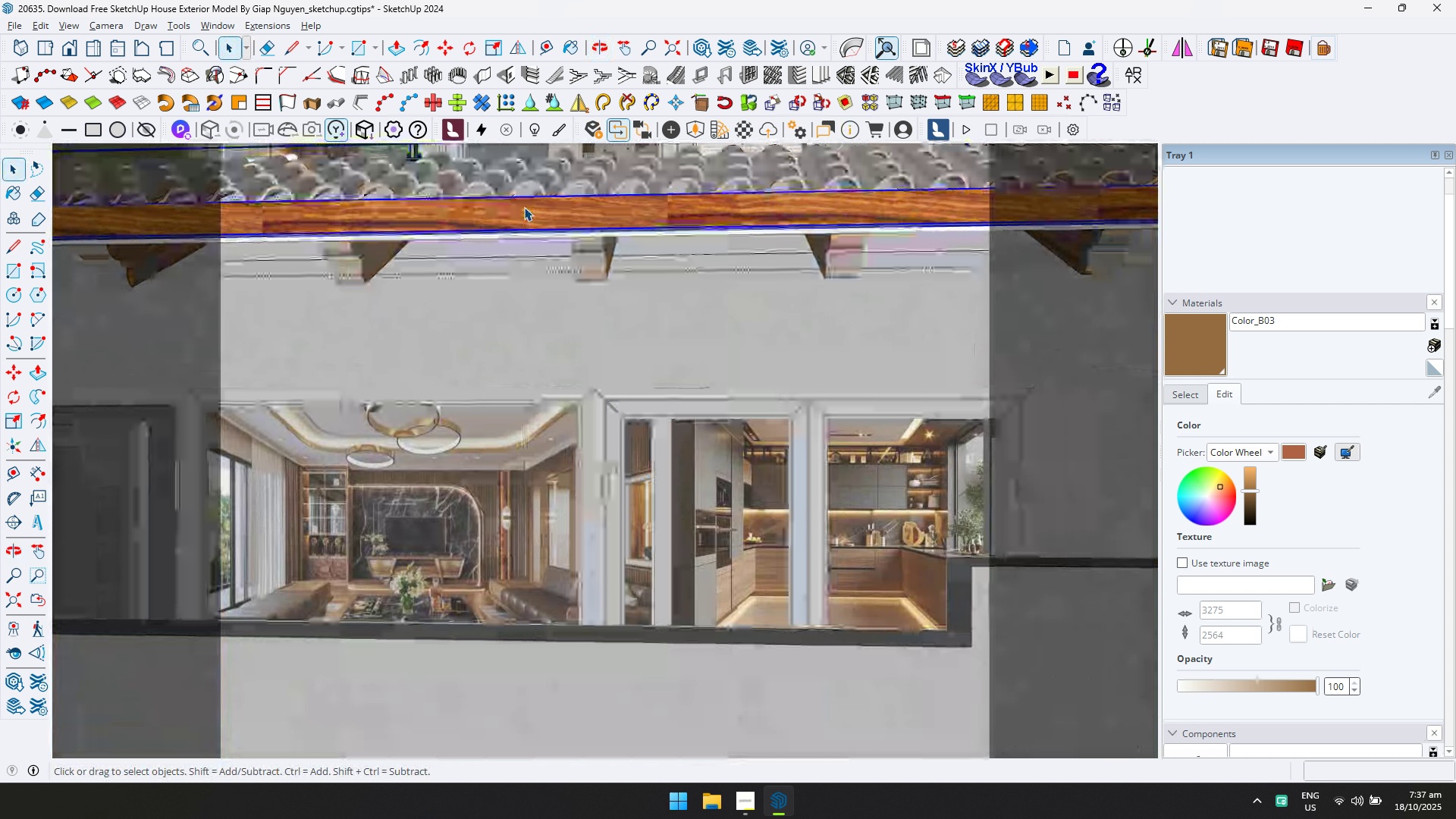 
triple_click([524, 207])
 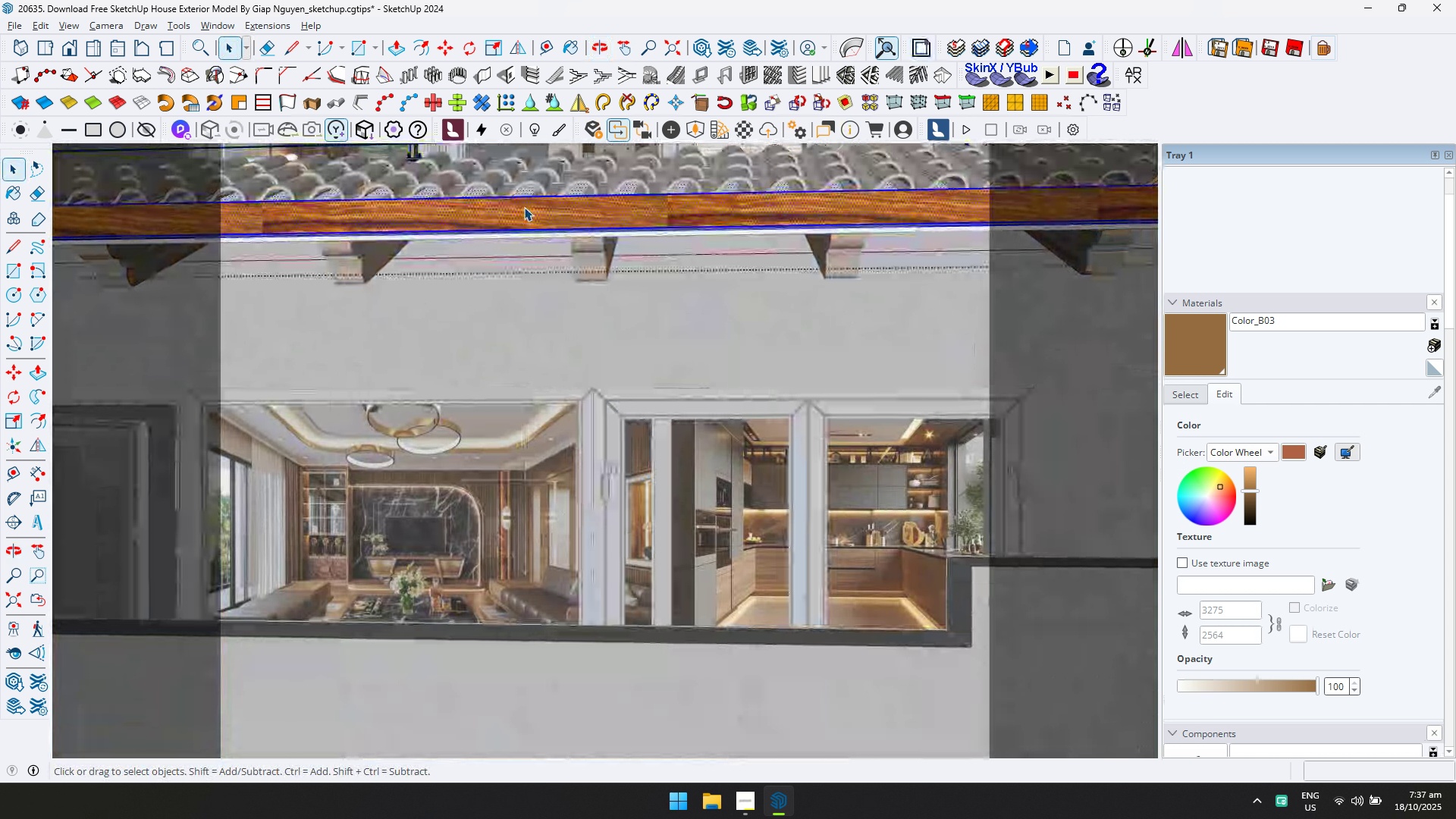 
triple_click([524, 207])
 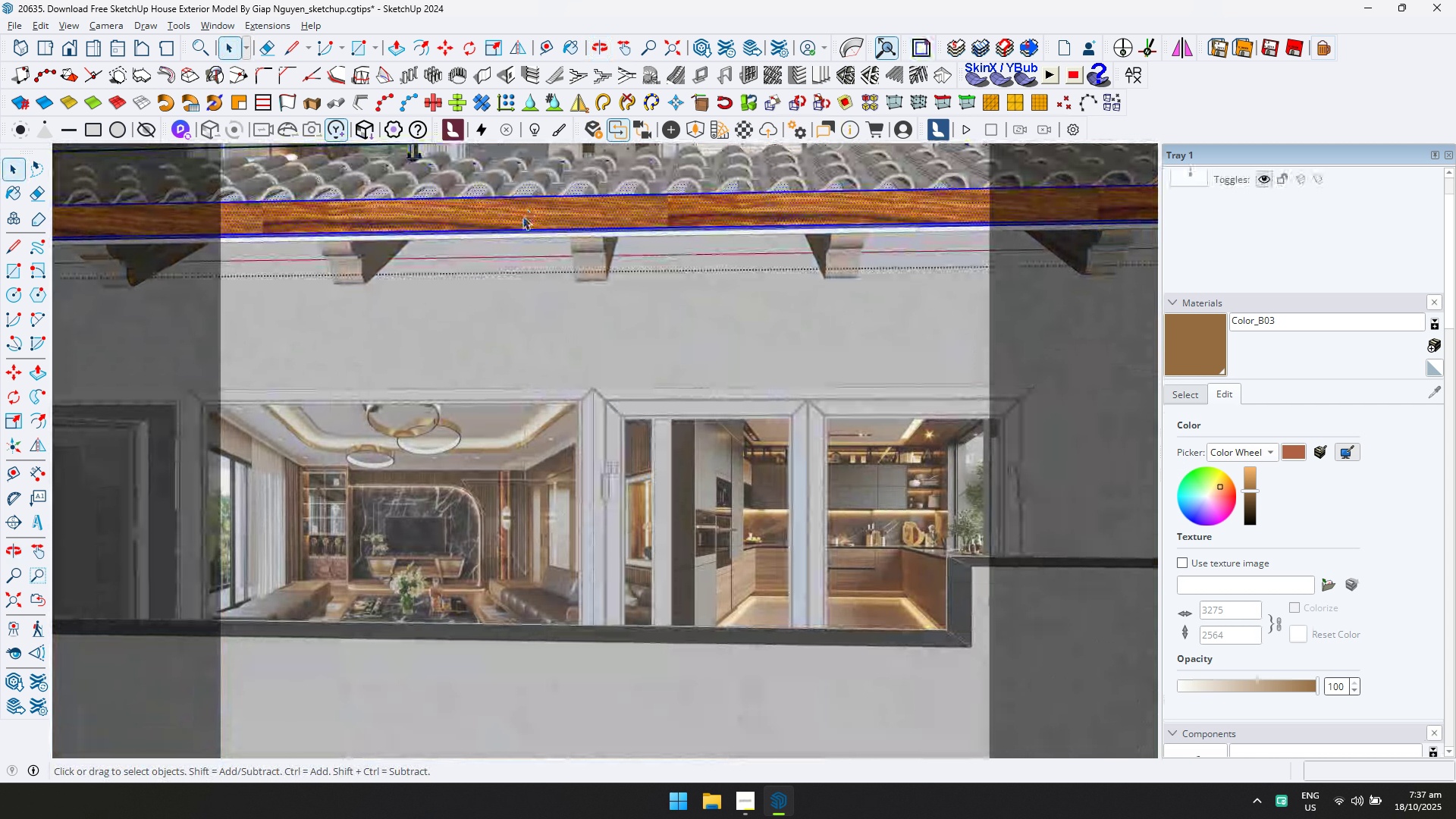 
scroll: coordinate [520, 220], scroll_direction: down, amount: 6.0
 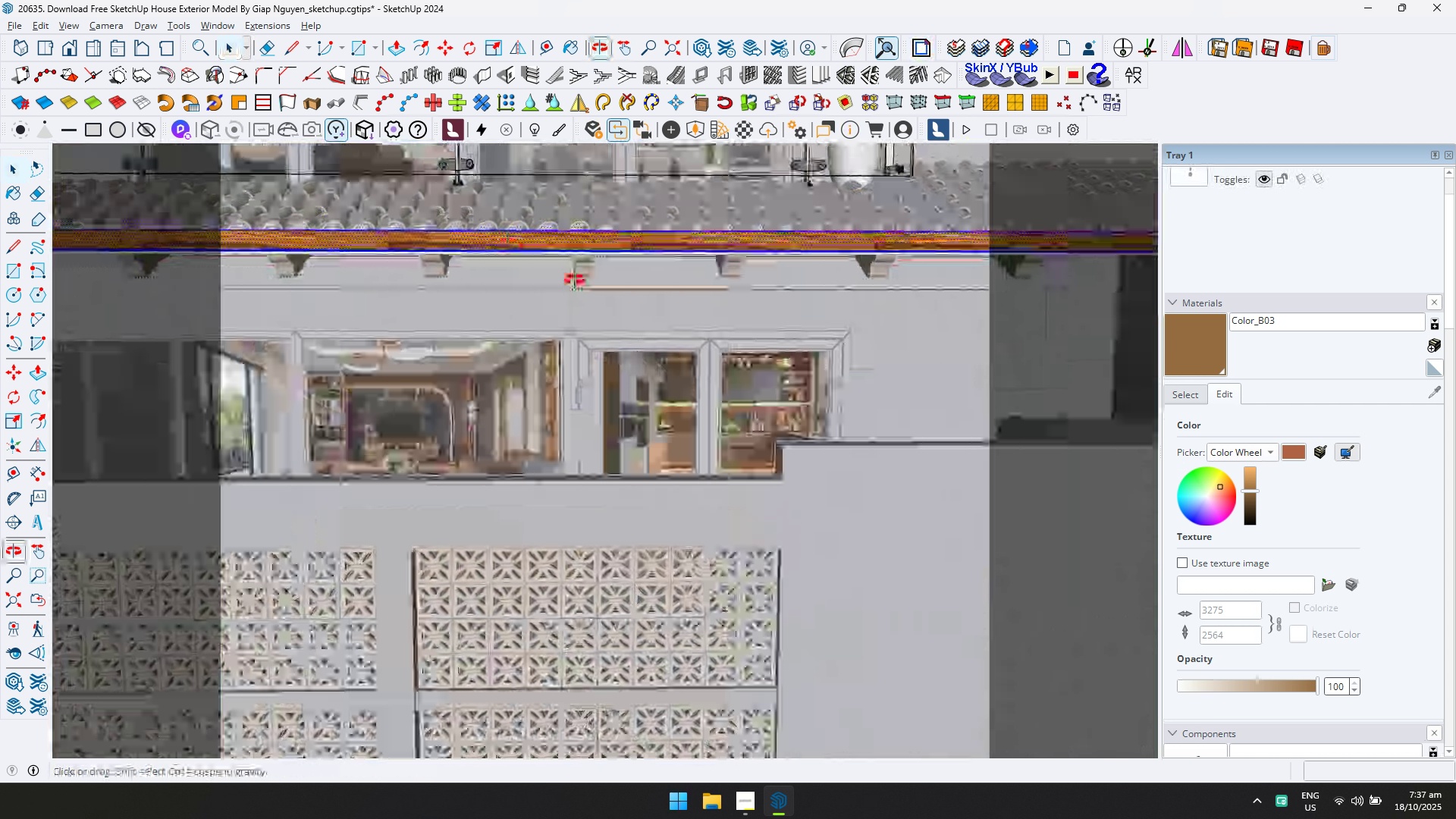 
type(ddd)
 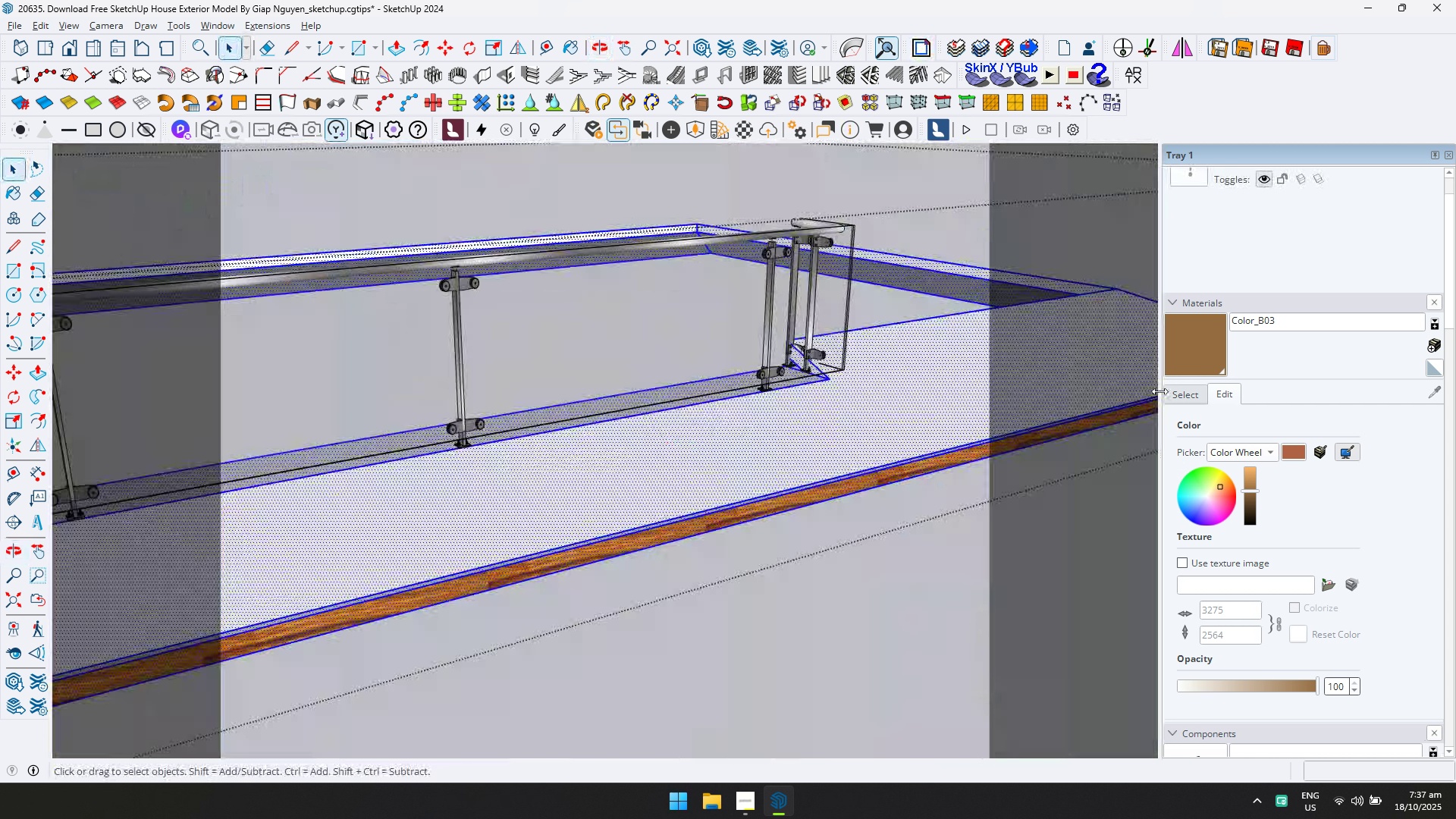 
scroll: coordinate [722, 431], scroll_direction: down, amount: 7.0
 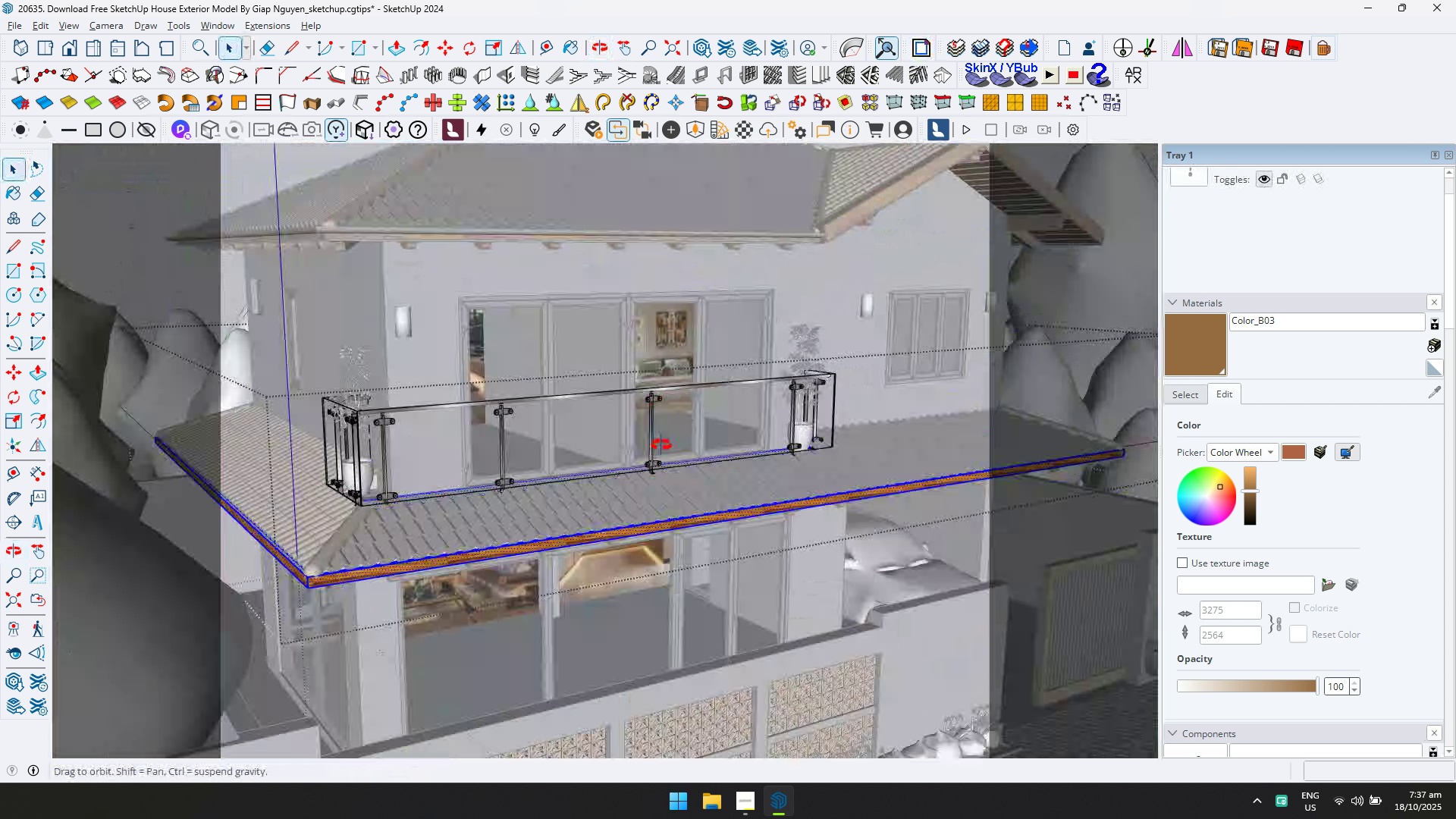 
scroll: coordinate [876, 527], scroll_direction: up, amount: 6.0
 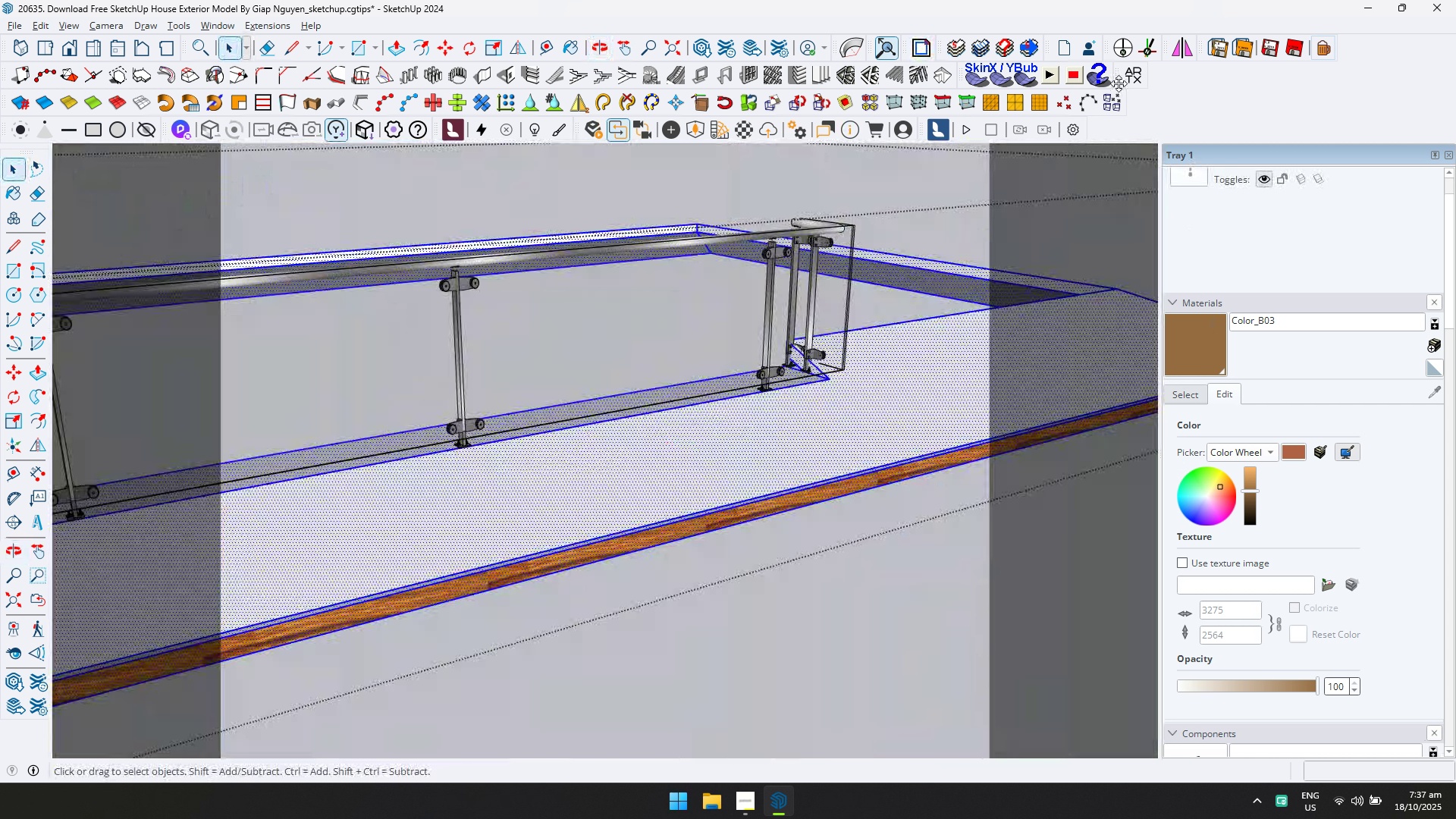 
left_click([1140, 71])
 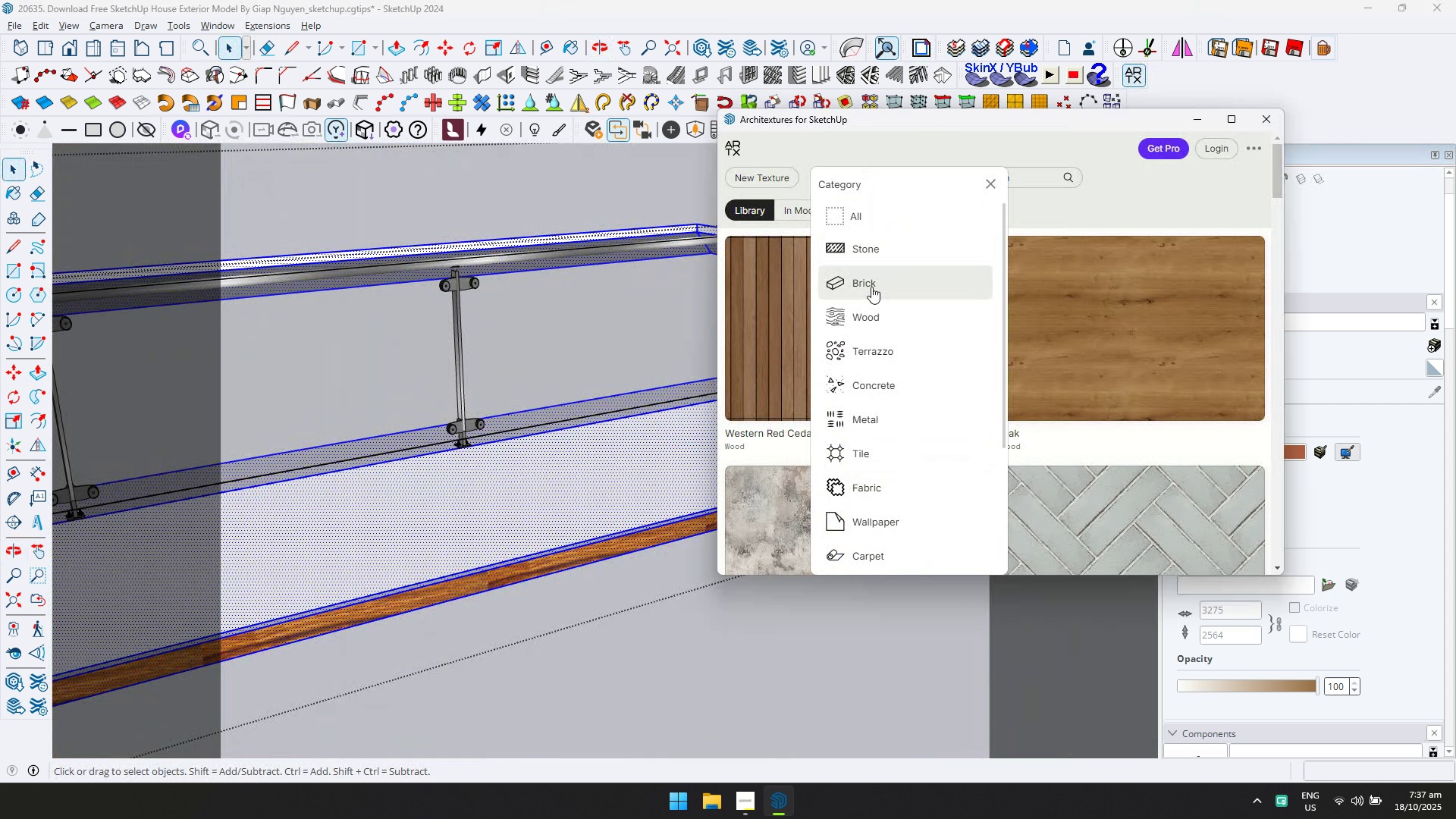 
left_click([863, 323])
 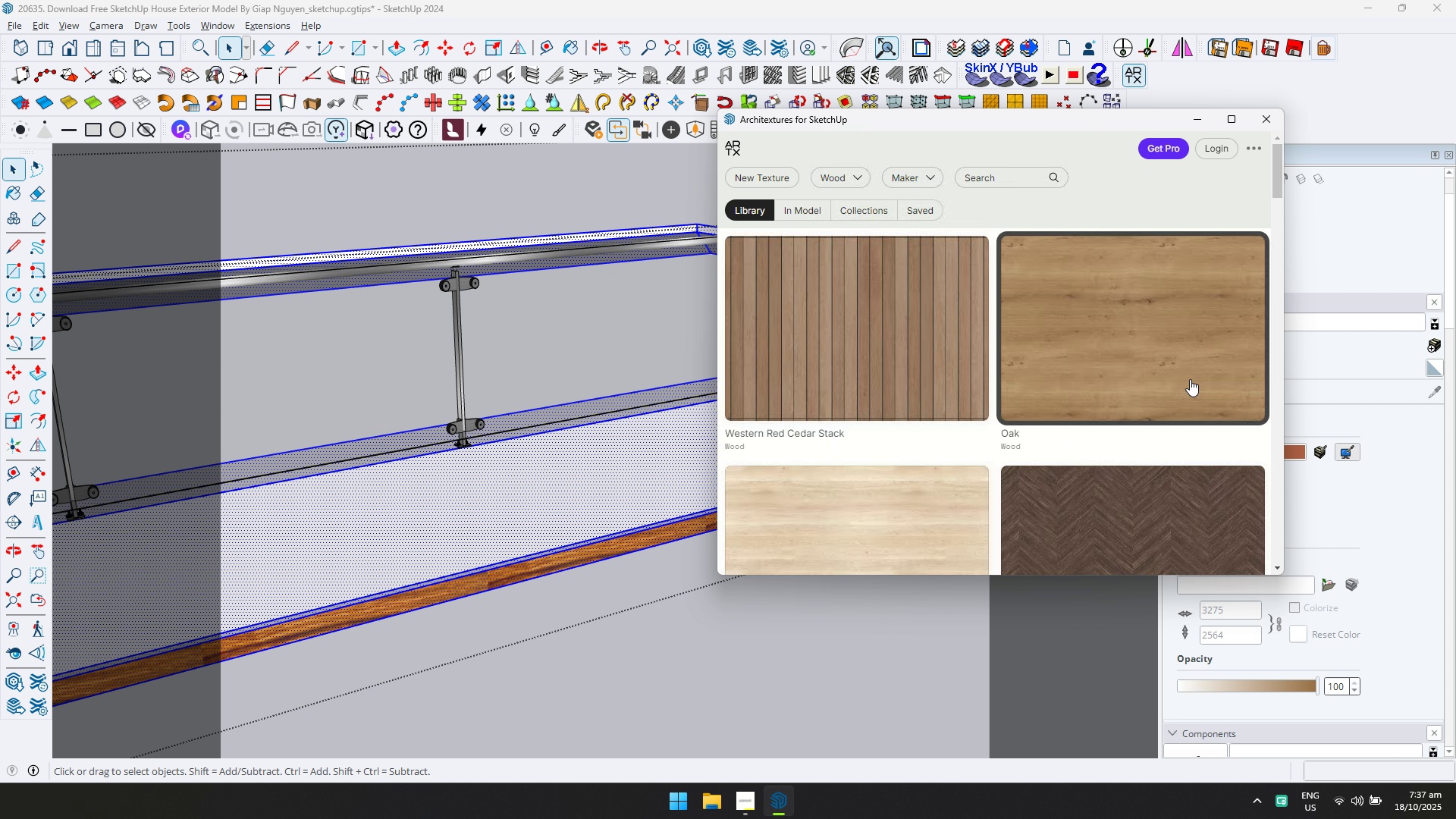 
scroll: coordinate [929, 367], scroll_direction: down, amount: 4.0
 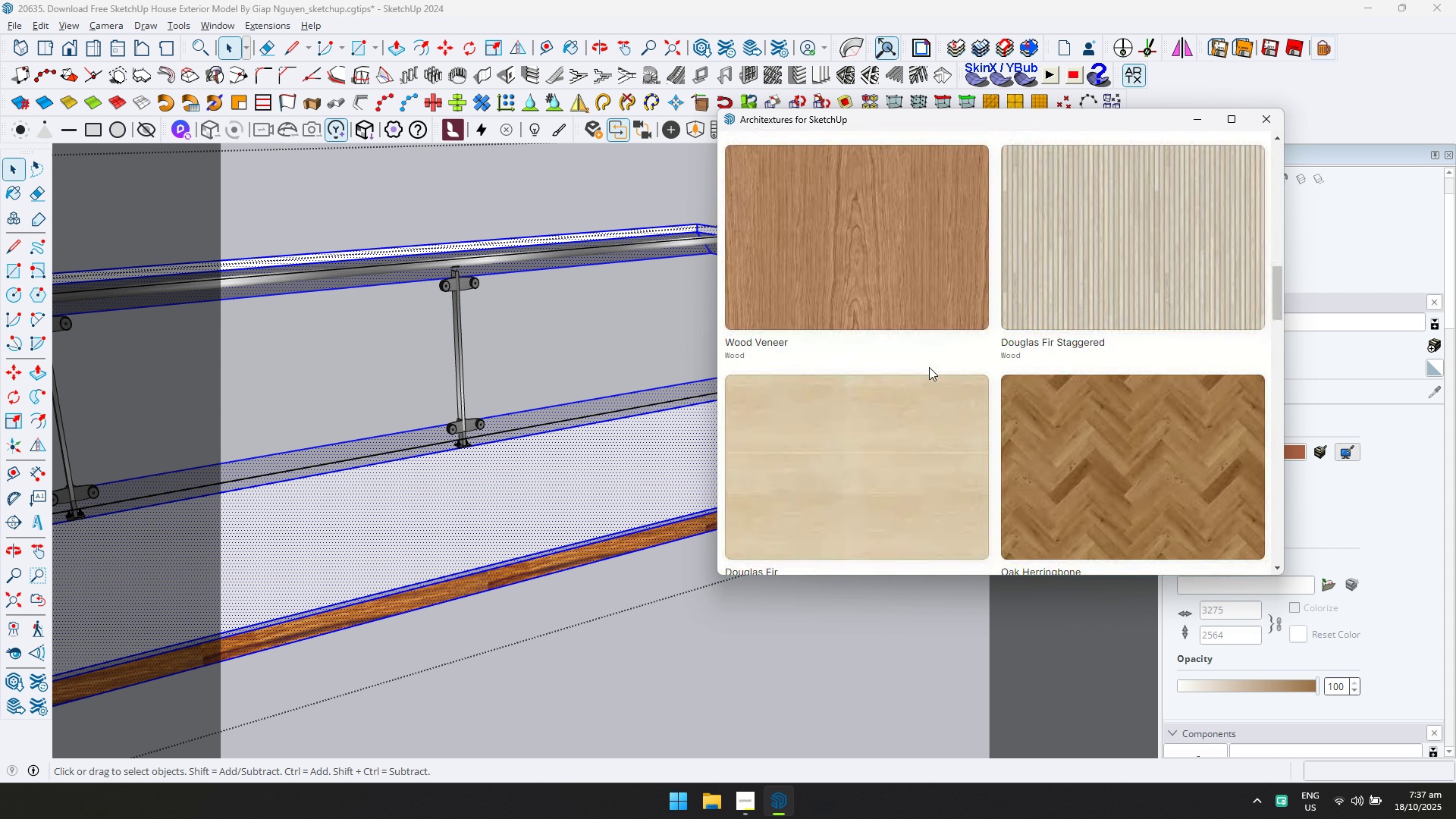 
scroll: coordinate [929, 367], scroll_direction: up, amount: 1.0
 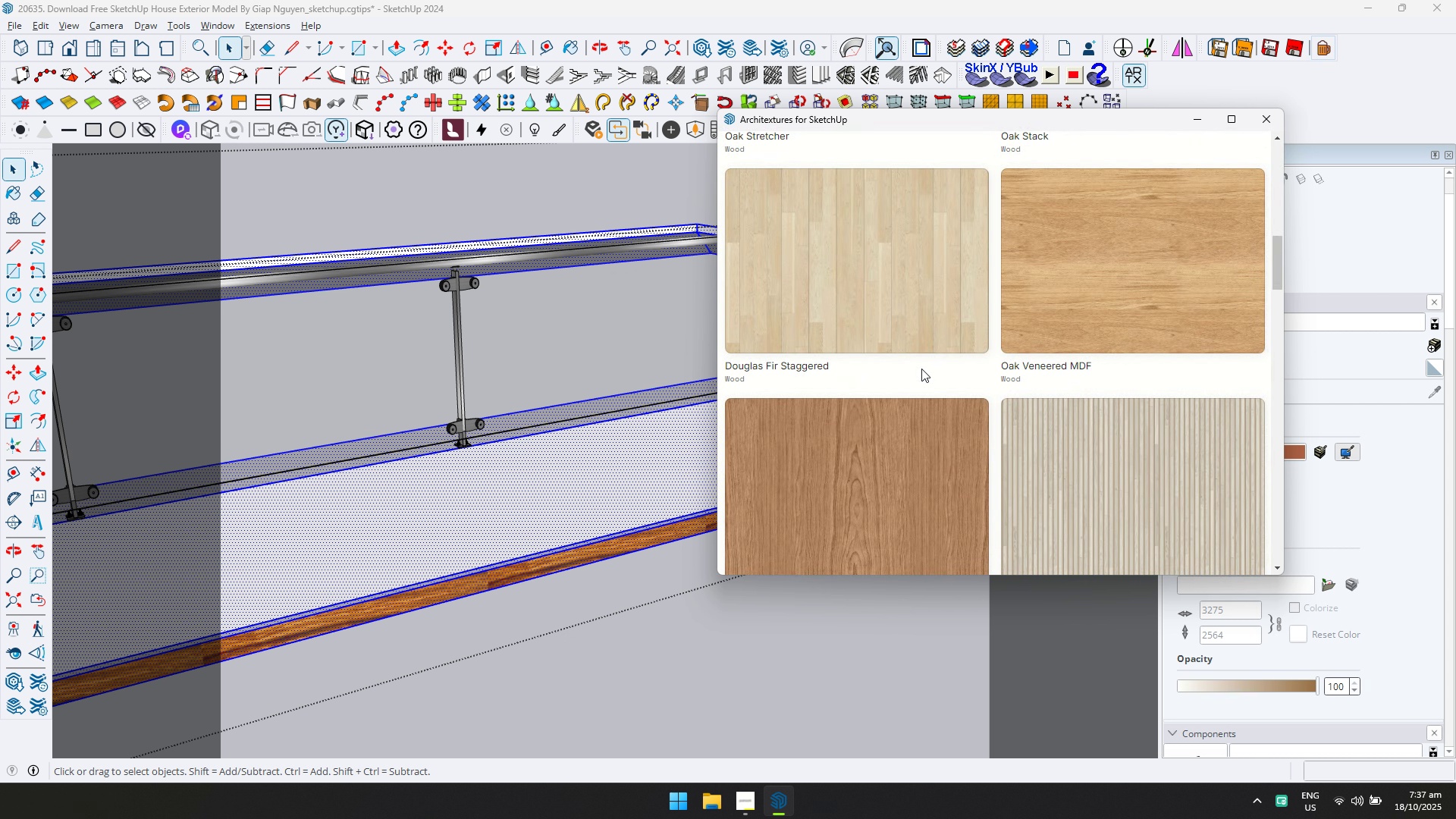 
scroll: coordinate [899, 377], scroll_direction: down, amount: 3.0
 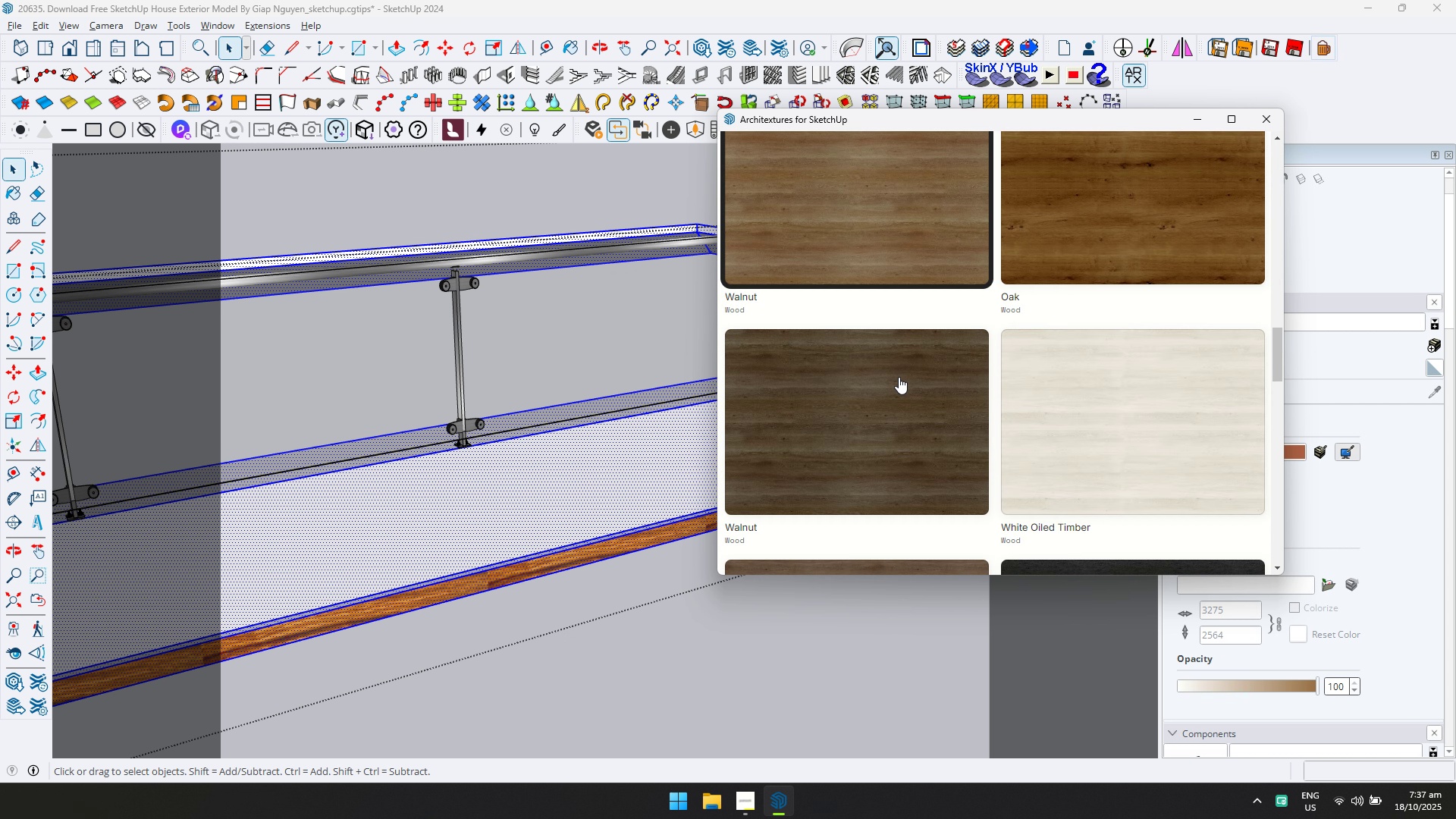 
scroll: coordinate [899, 377], scroll_direction: none, amount: 0.0
 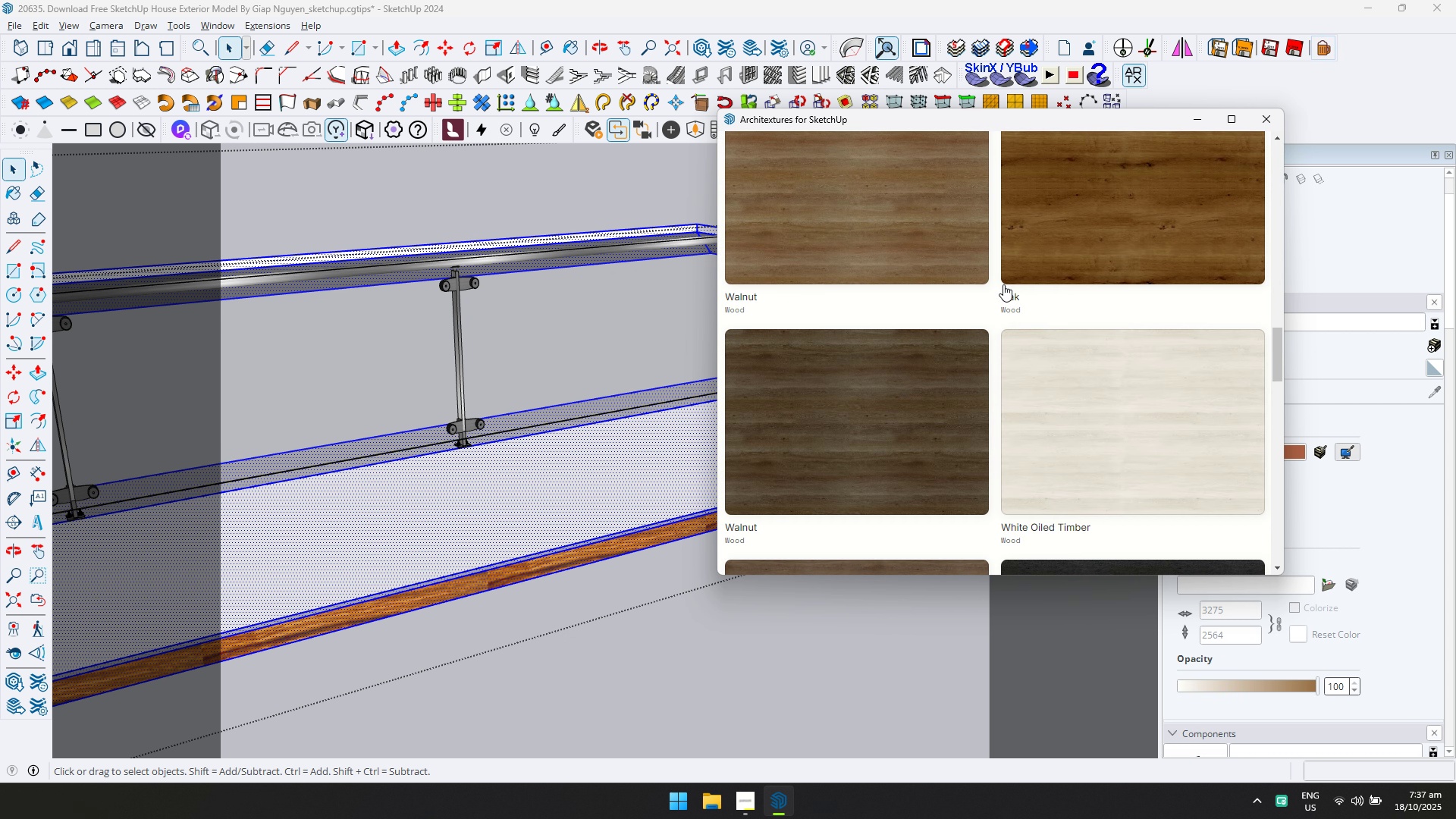 
scroll: coordinate [934, 367], scroll_direction: down, amount: 8.0
 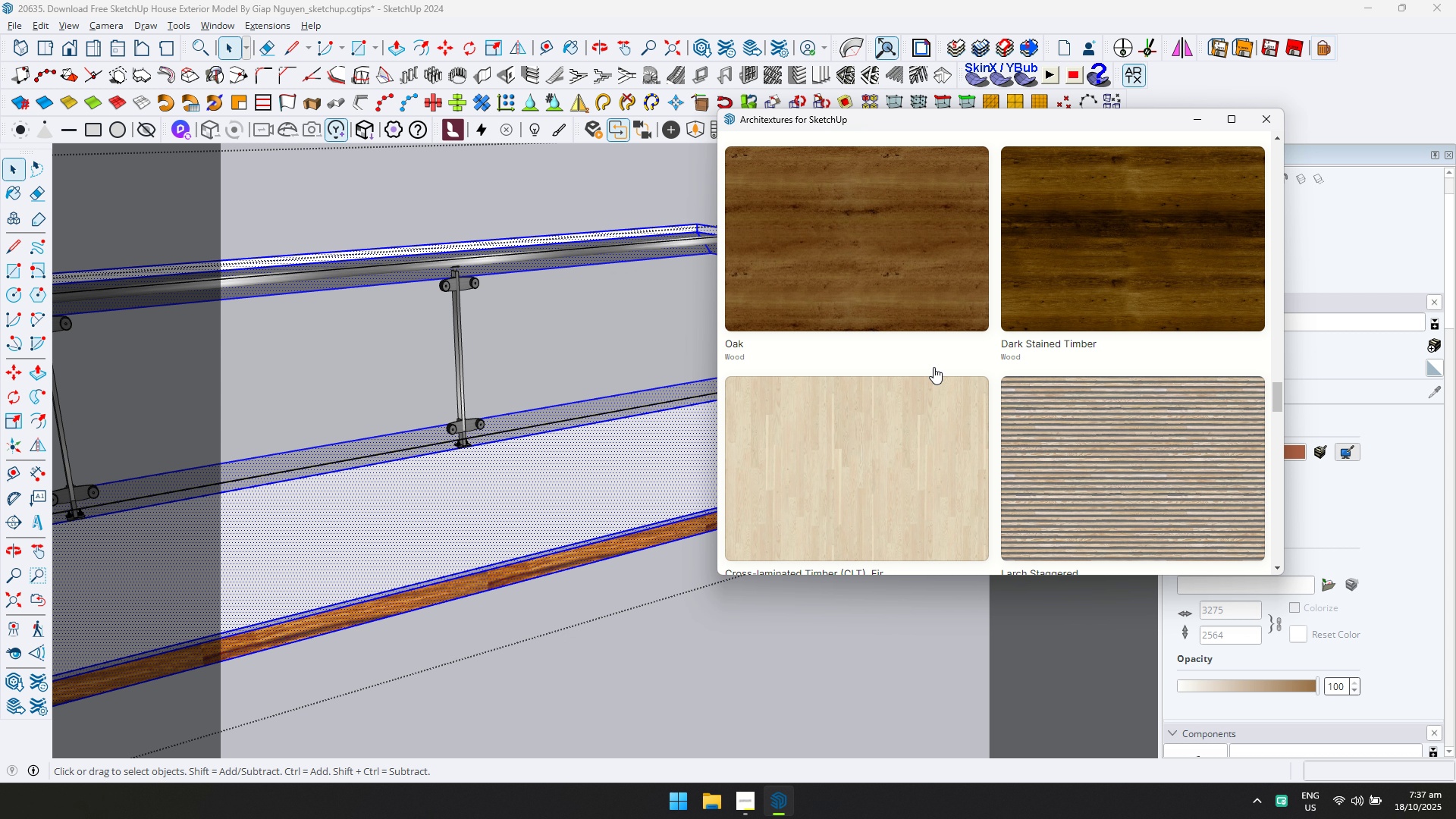 
scroll: coordinate [934, 367], scroll_direction: up, amount: 1.0
 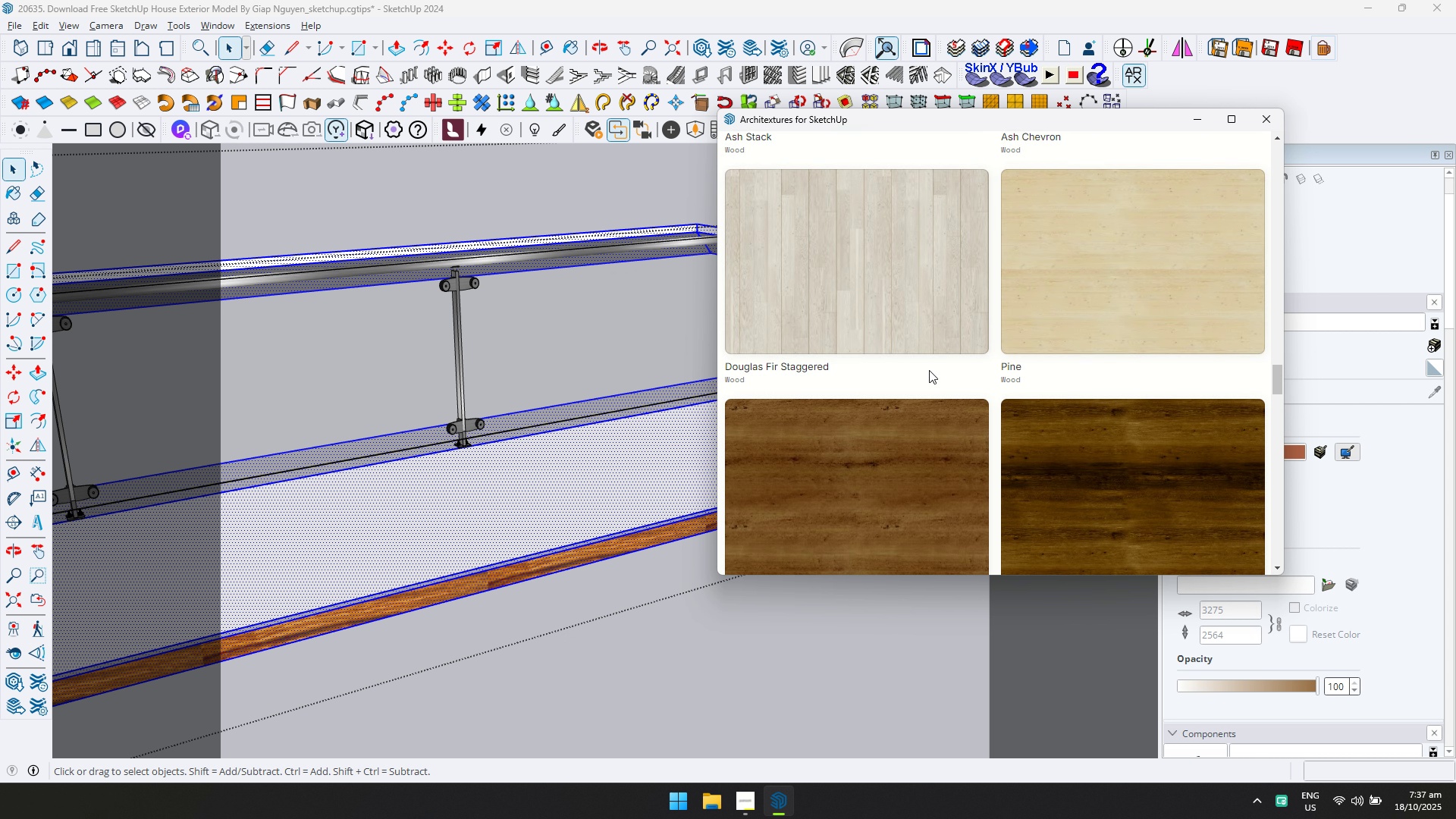 
scroll: coordinate [929, 370], scroll_direction: down, amount: 1.0
 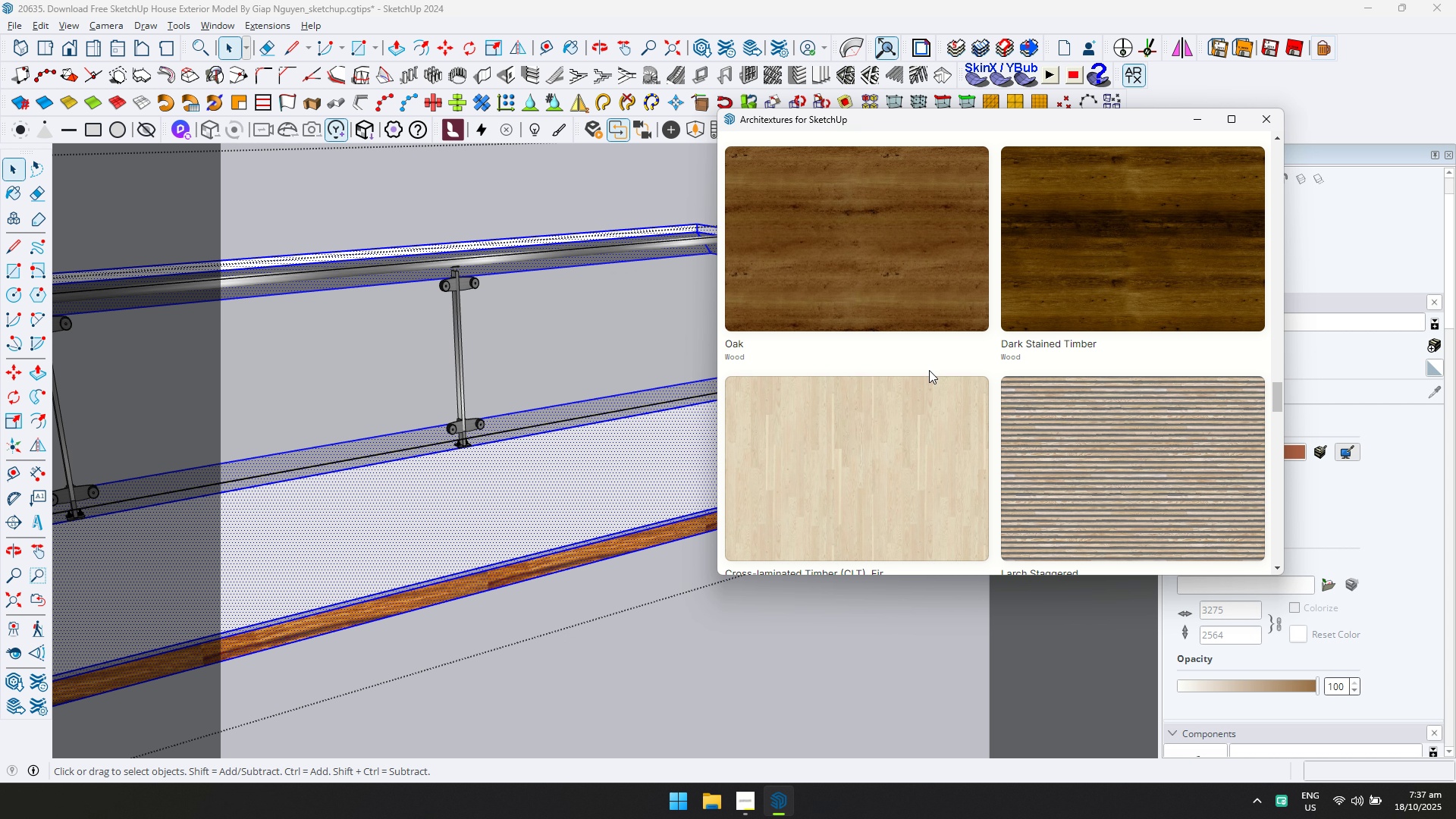 
key(Shift+ShiftLeft)
 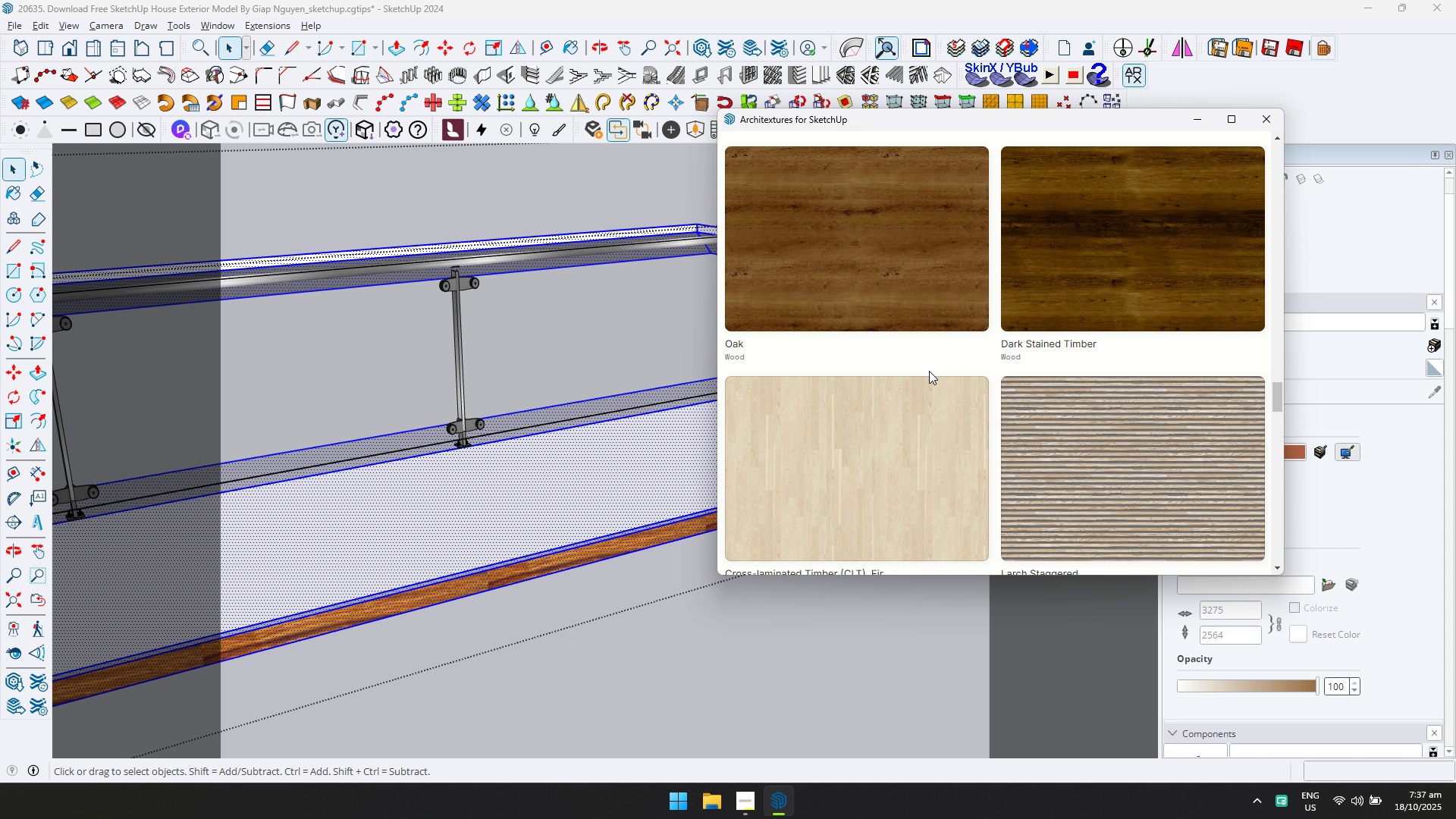 
hold_key(key=ShiftLeft, duration=1.5)
left_click([903, 309])
 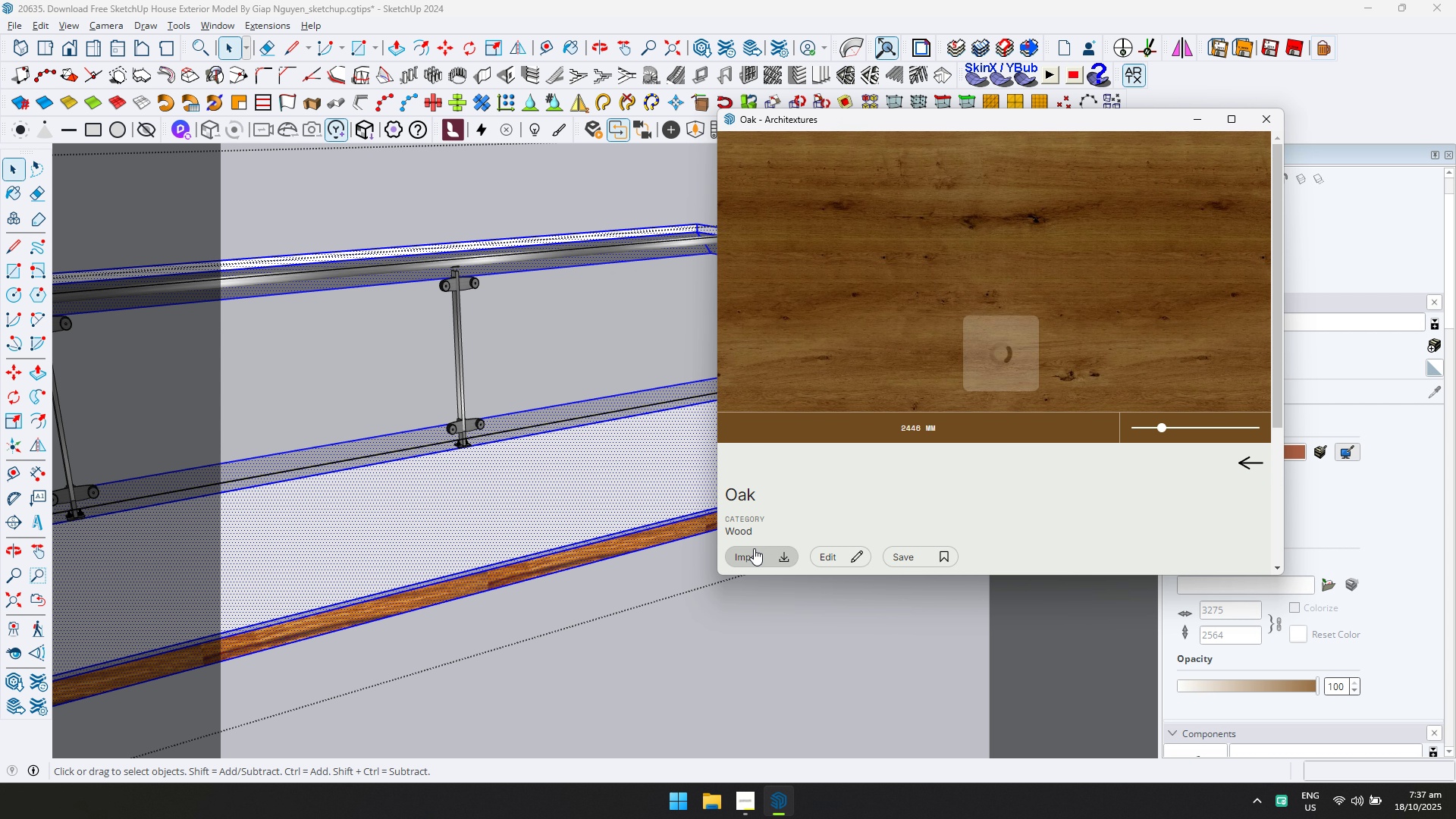 
hold_key(key=ShiftLeft, duration=1.5)
left_click([594, 554])
 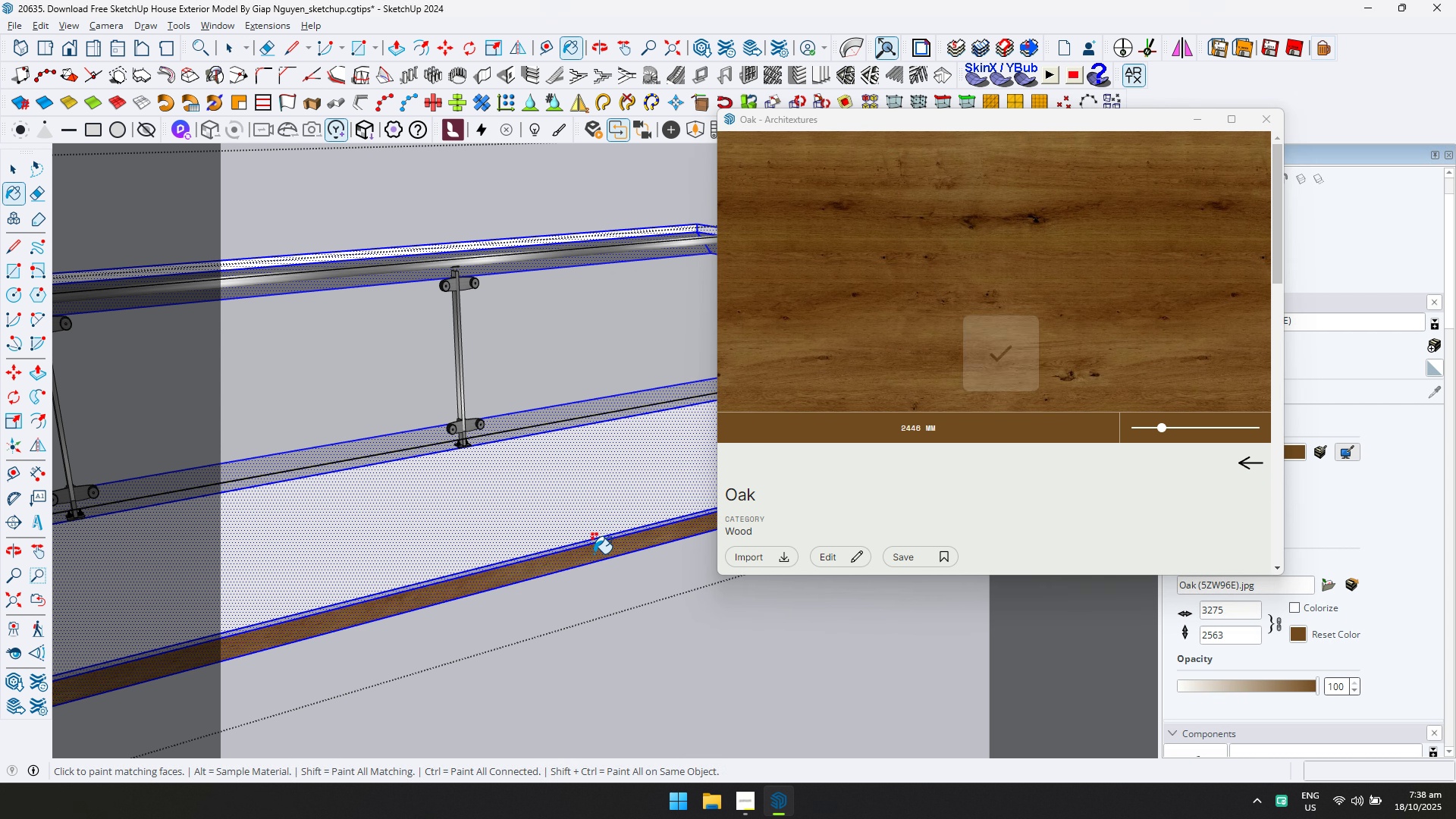 
scroll: coordinate [453, 611], scroll_direction: none, amount: 0.0
 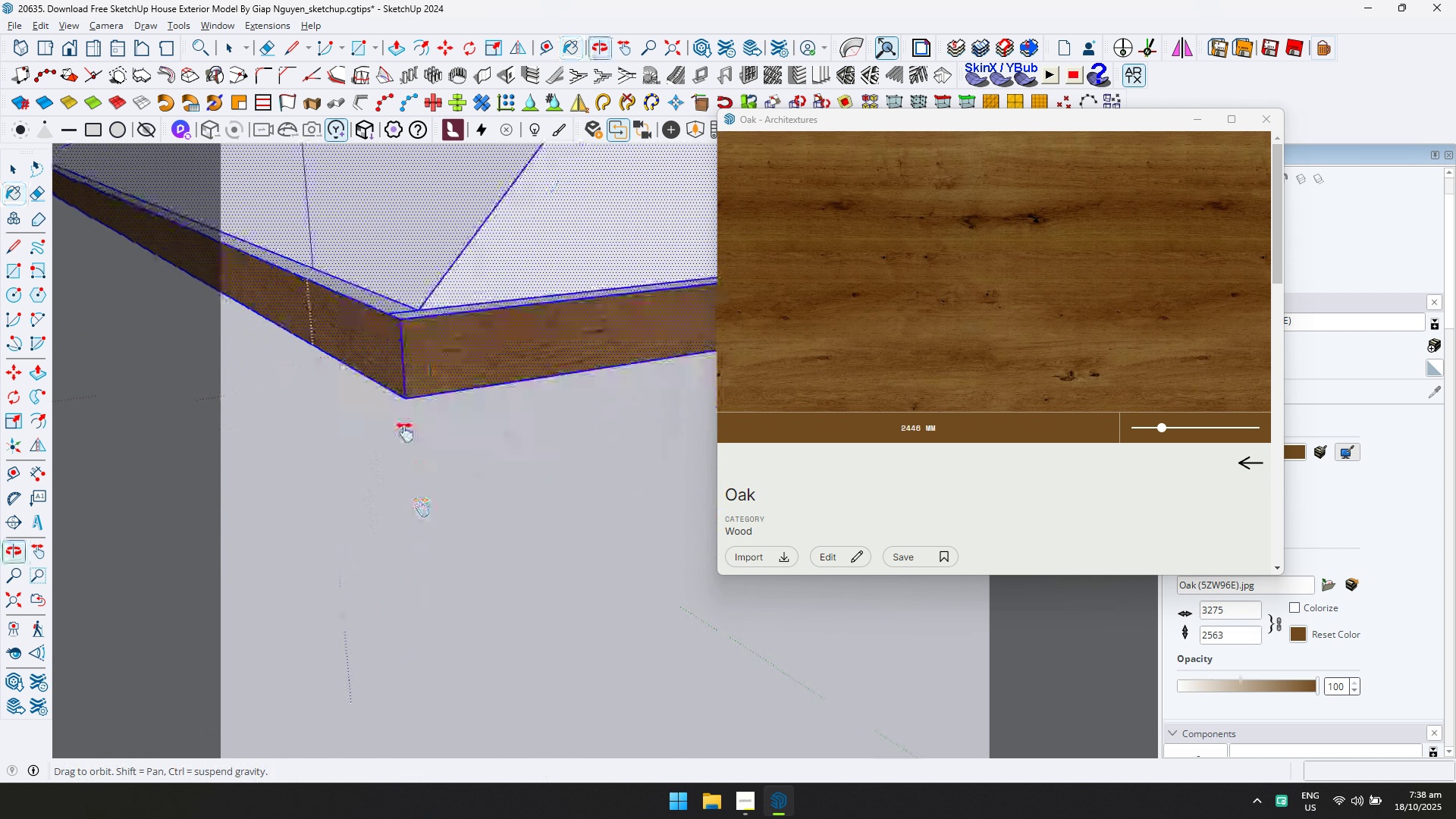 
hold_key(key=ShiftLeft, duration=1.47)
 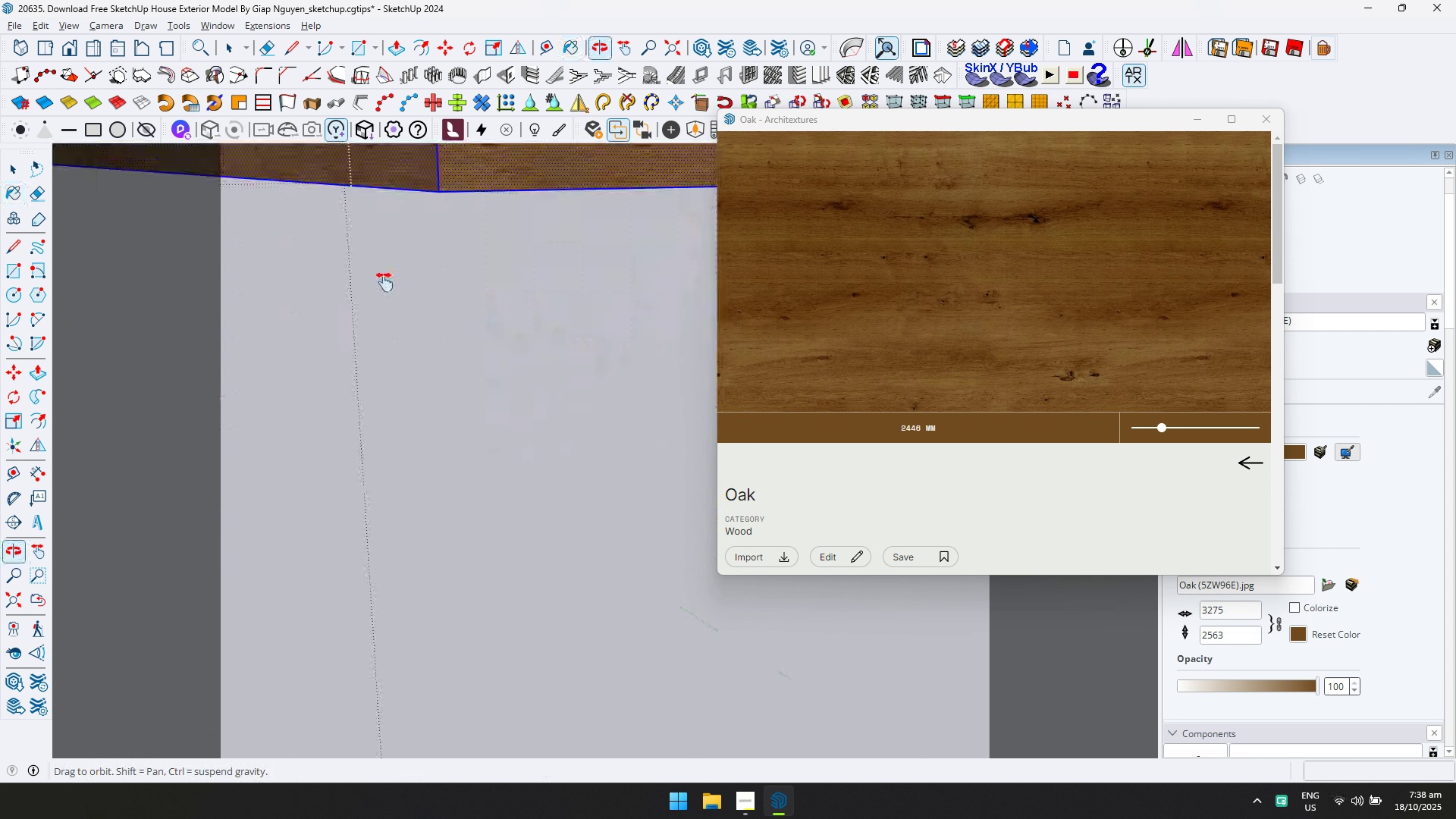 
hold_key(key=ShiftLeft, duration=0.37)
 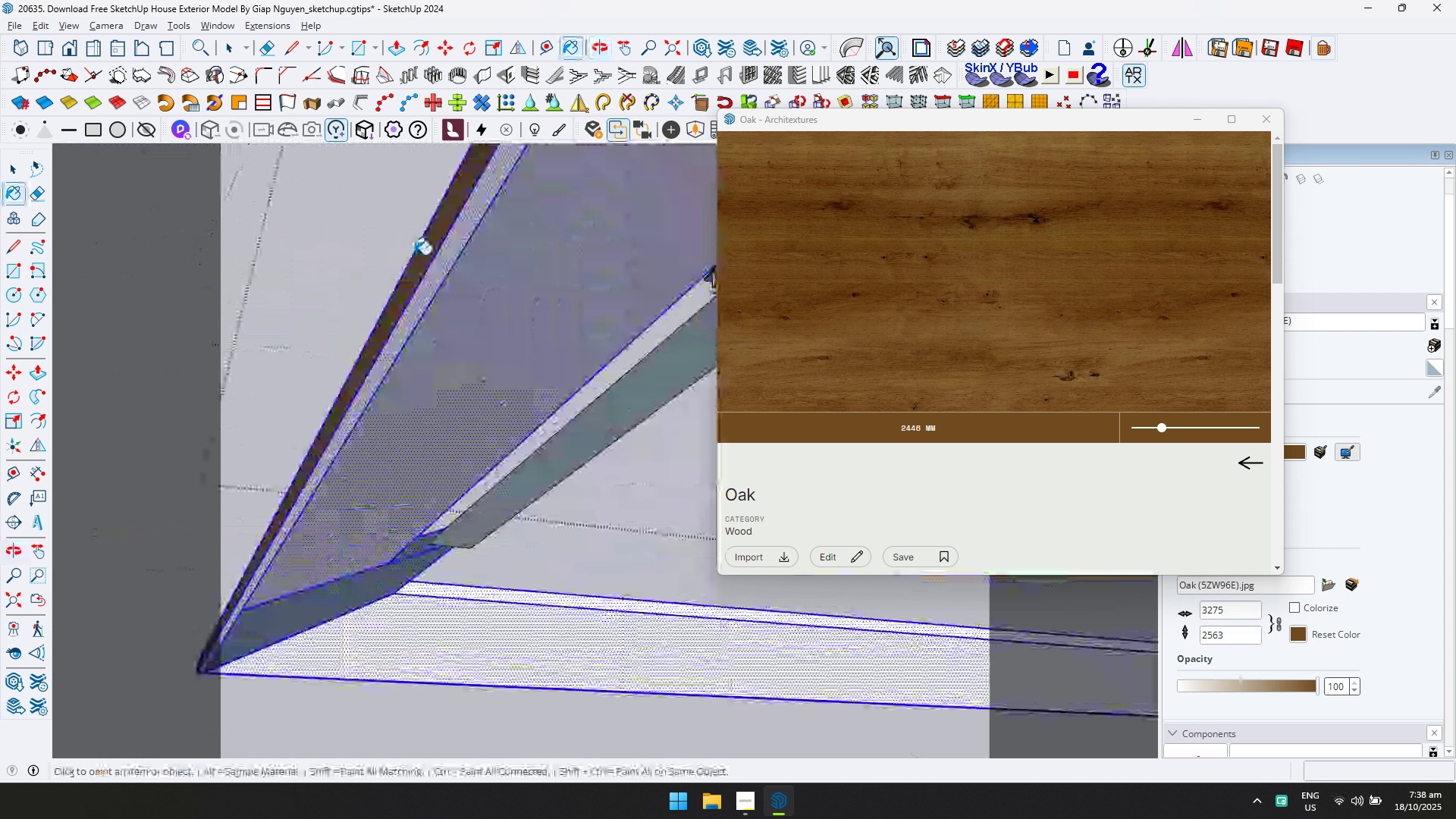 
scroll: coordinate [422, 293], scroll_direction: up, amount: 2.0
 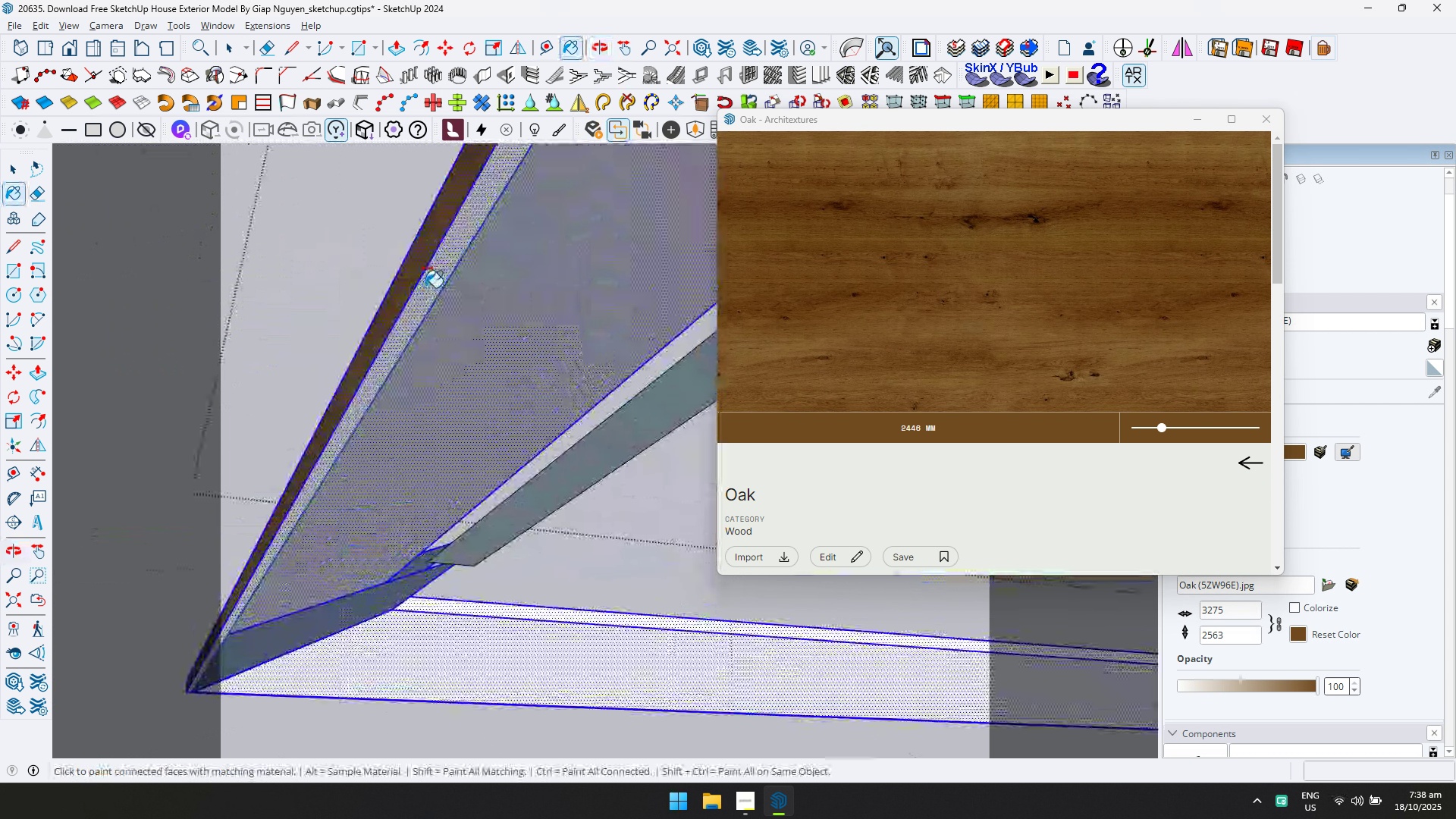 
hold_key(key=ControlLeft, duration=0.36)
 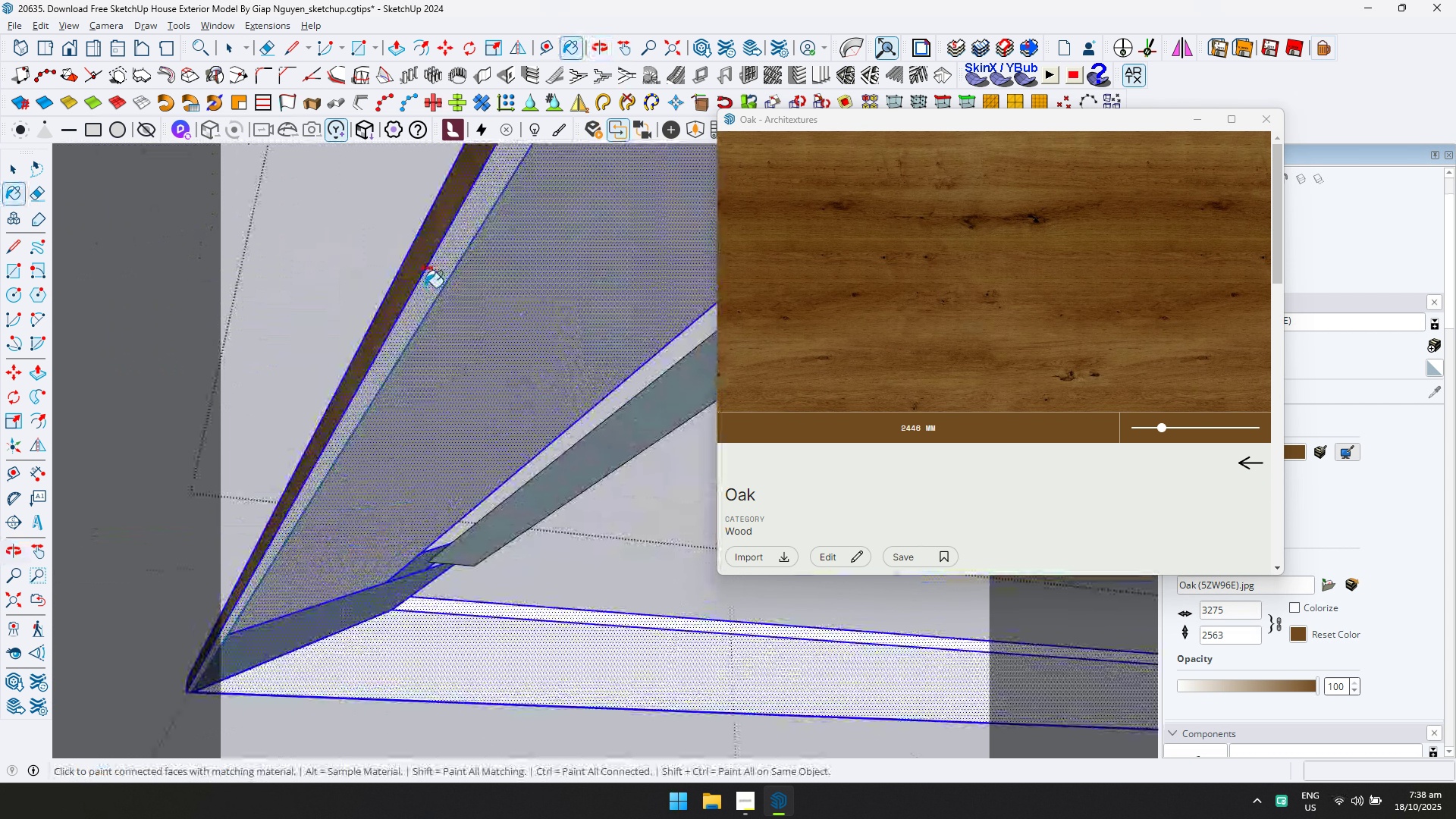 
key(D)
 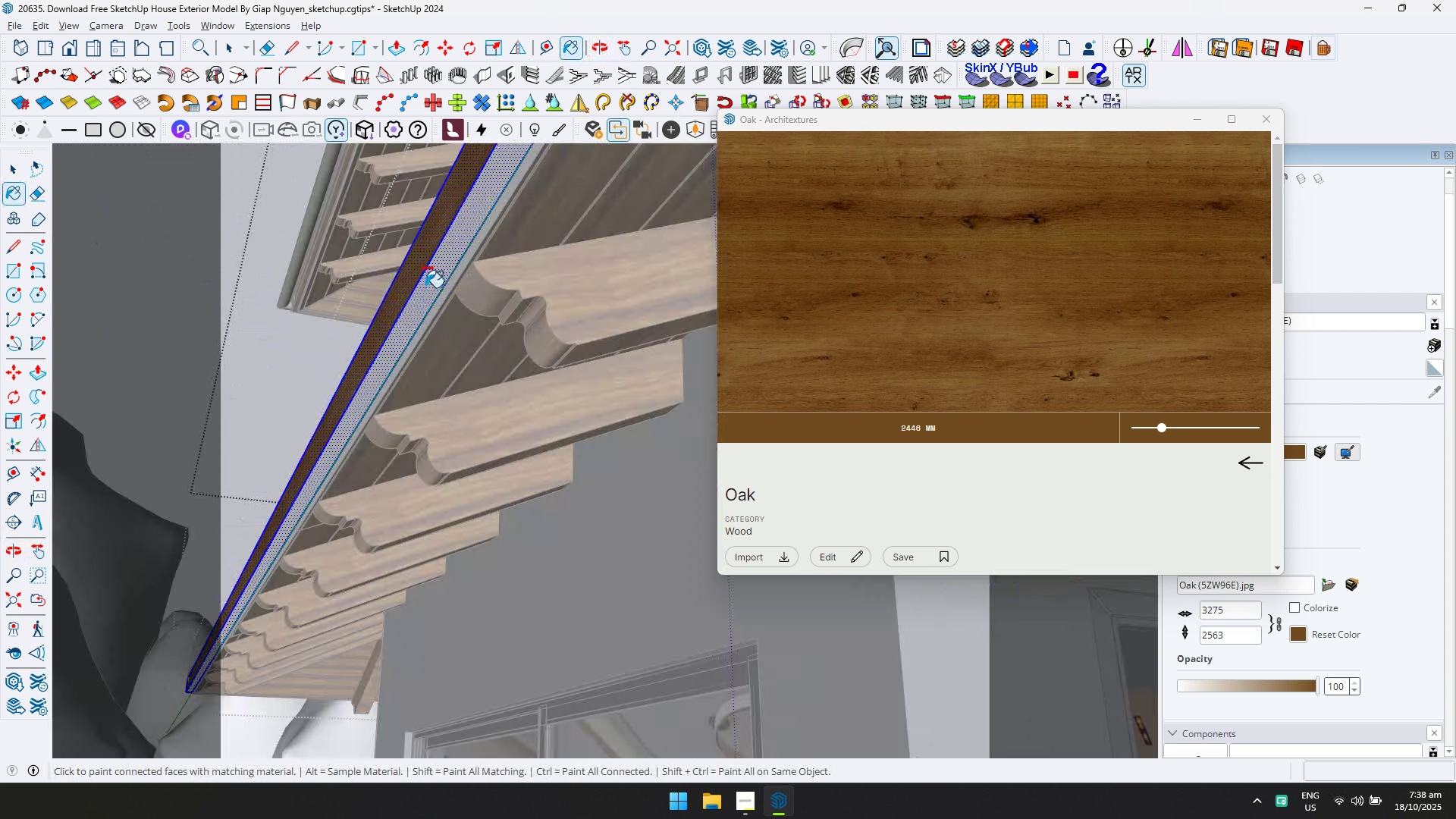 
hold_key(key=ControlLeft, duration=0.46)
left_click([439, 281])
 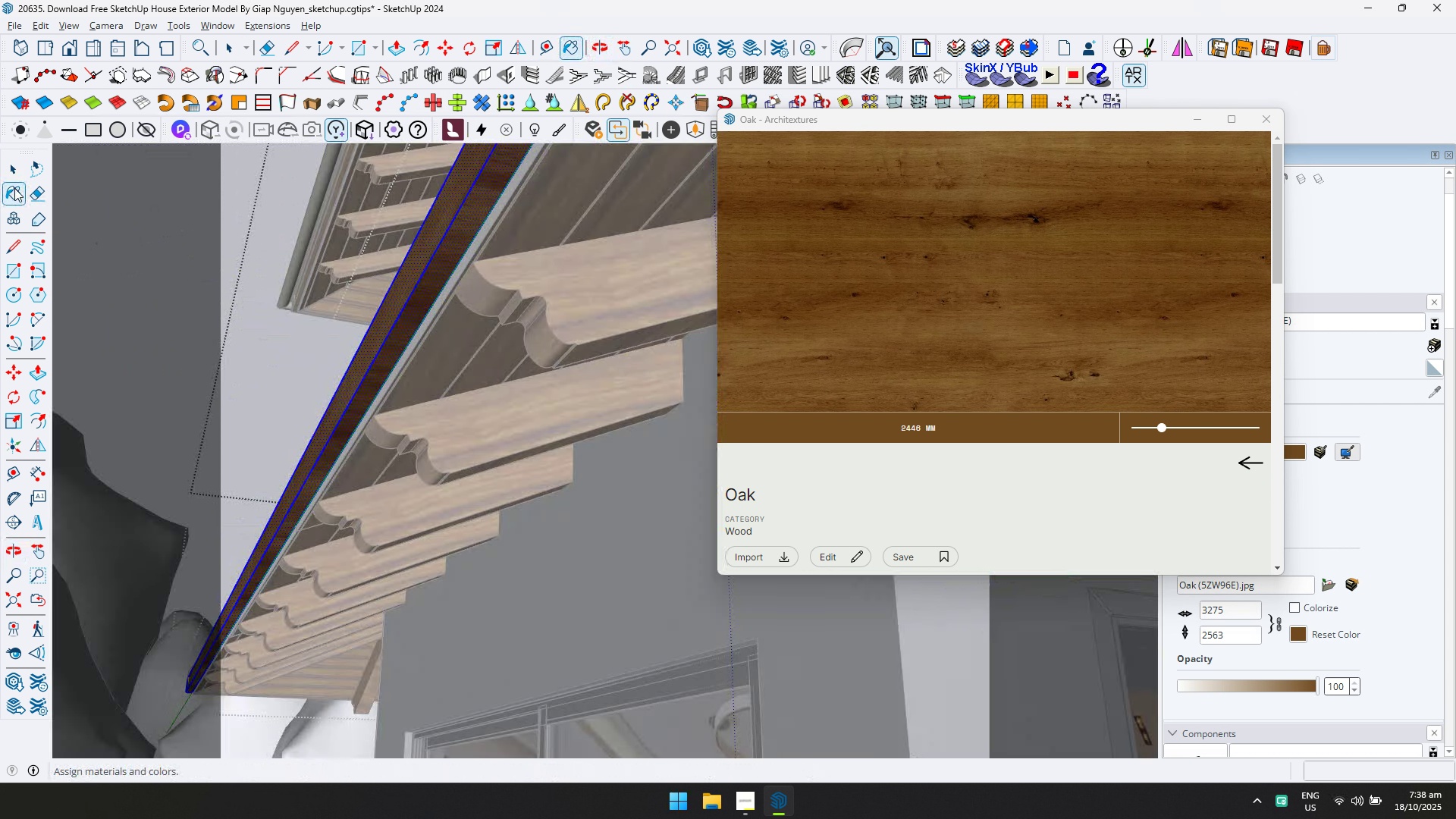 
left_click([14, 163])
 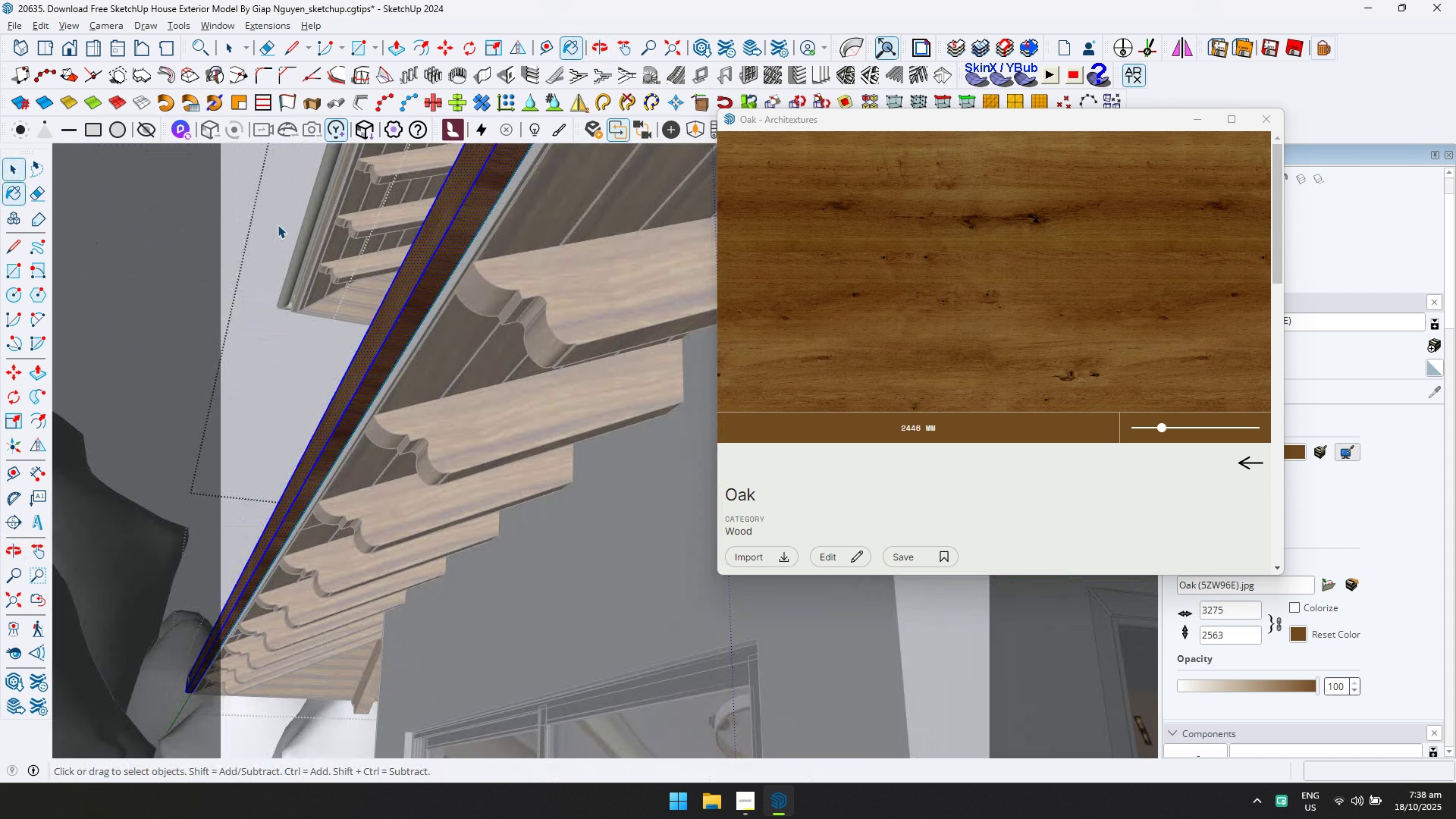 
scroll: coordinate [327, 290], scroll_direction: down, amount: 4.0
 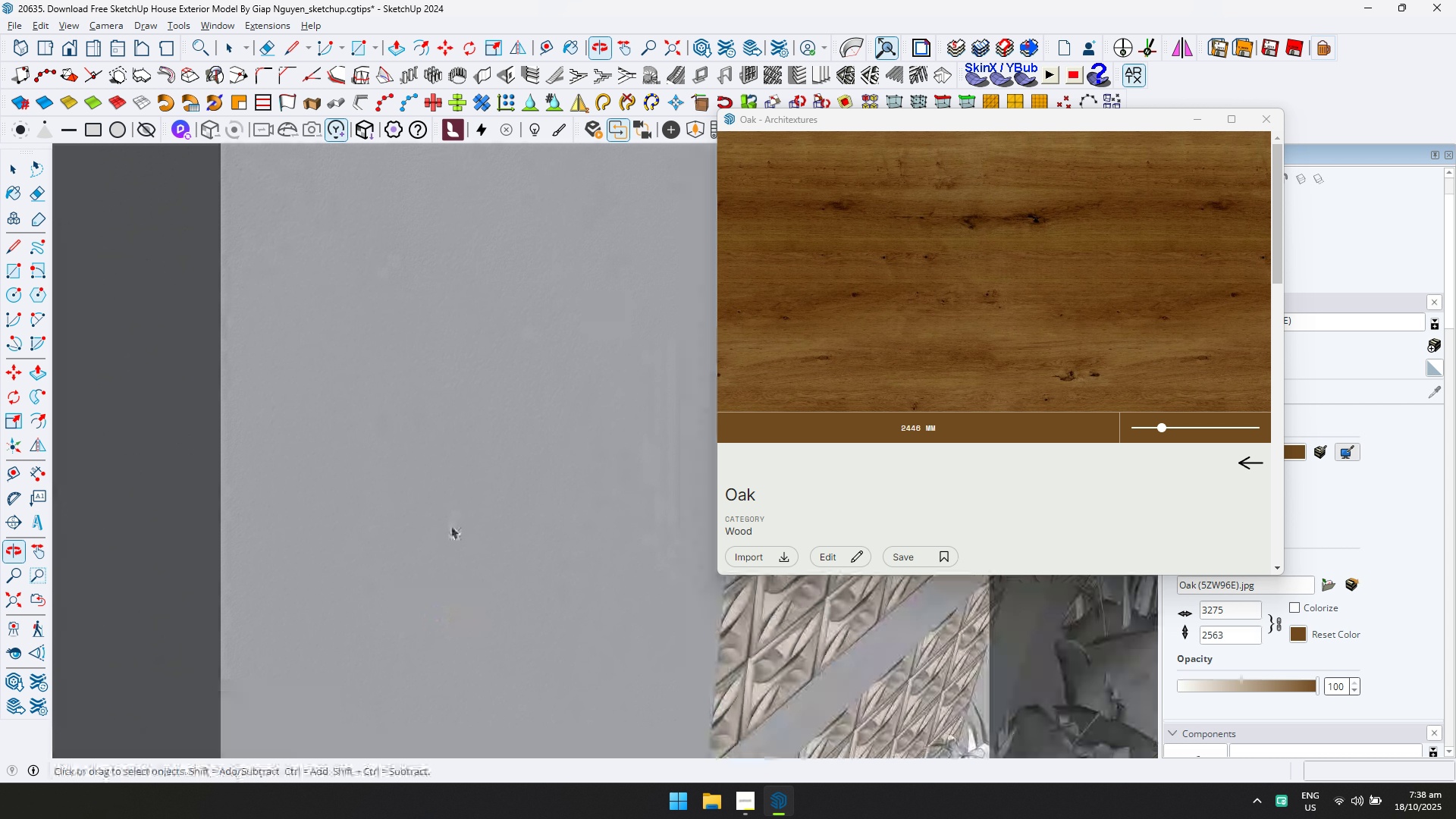 
key(Escape)
 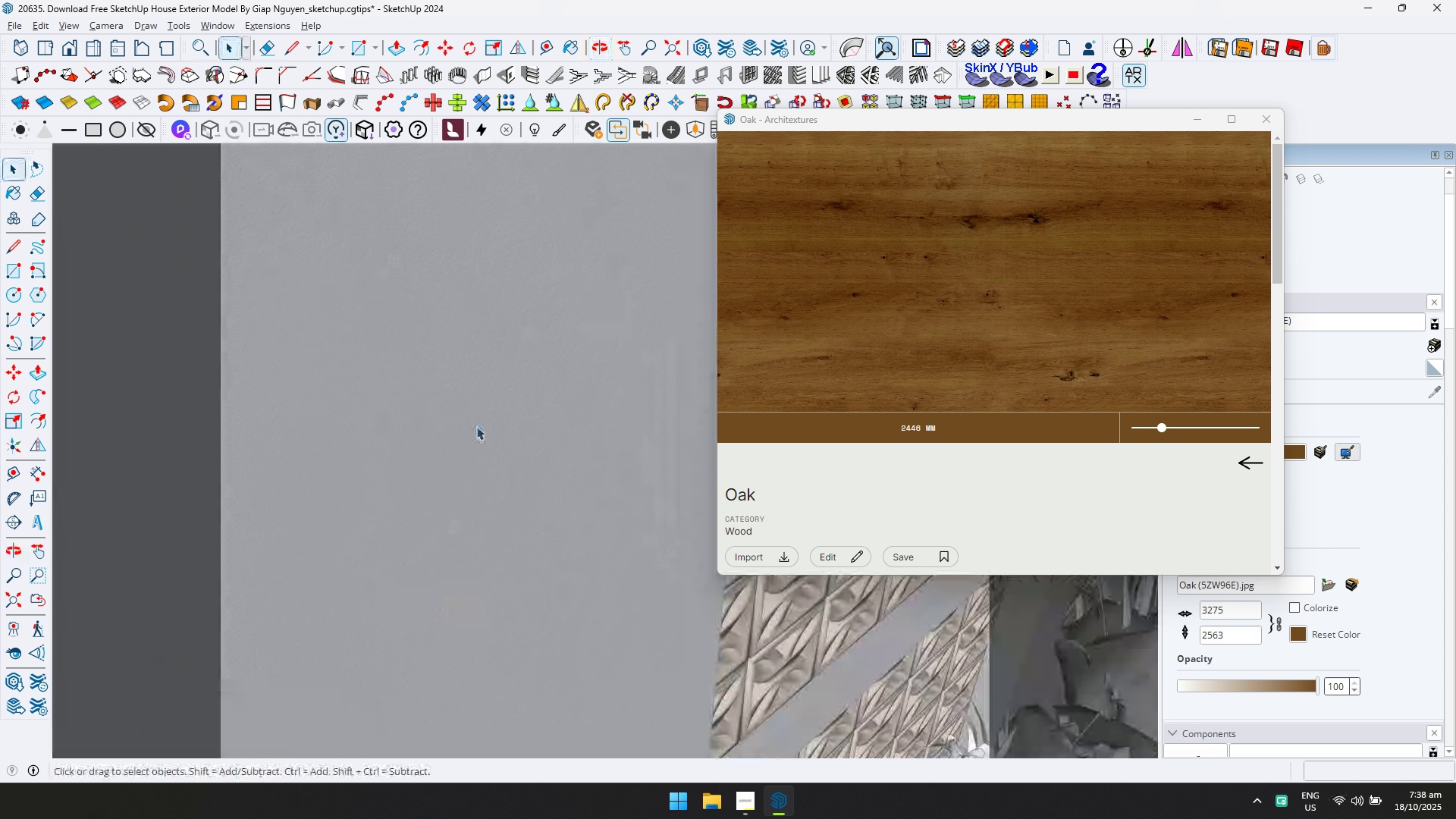 
scroll: coordinate [571, 297], scroll_direction: down, amount: 16.0
 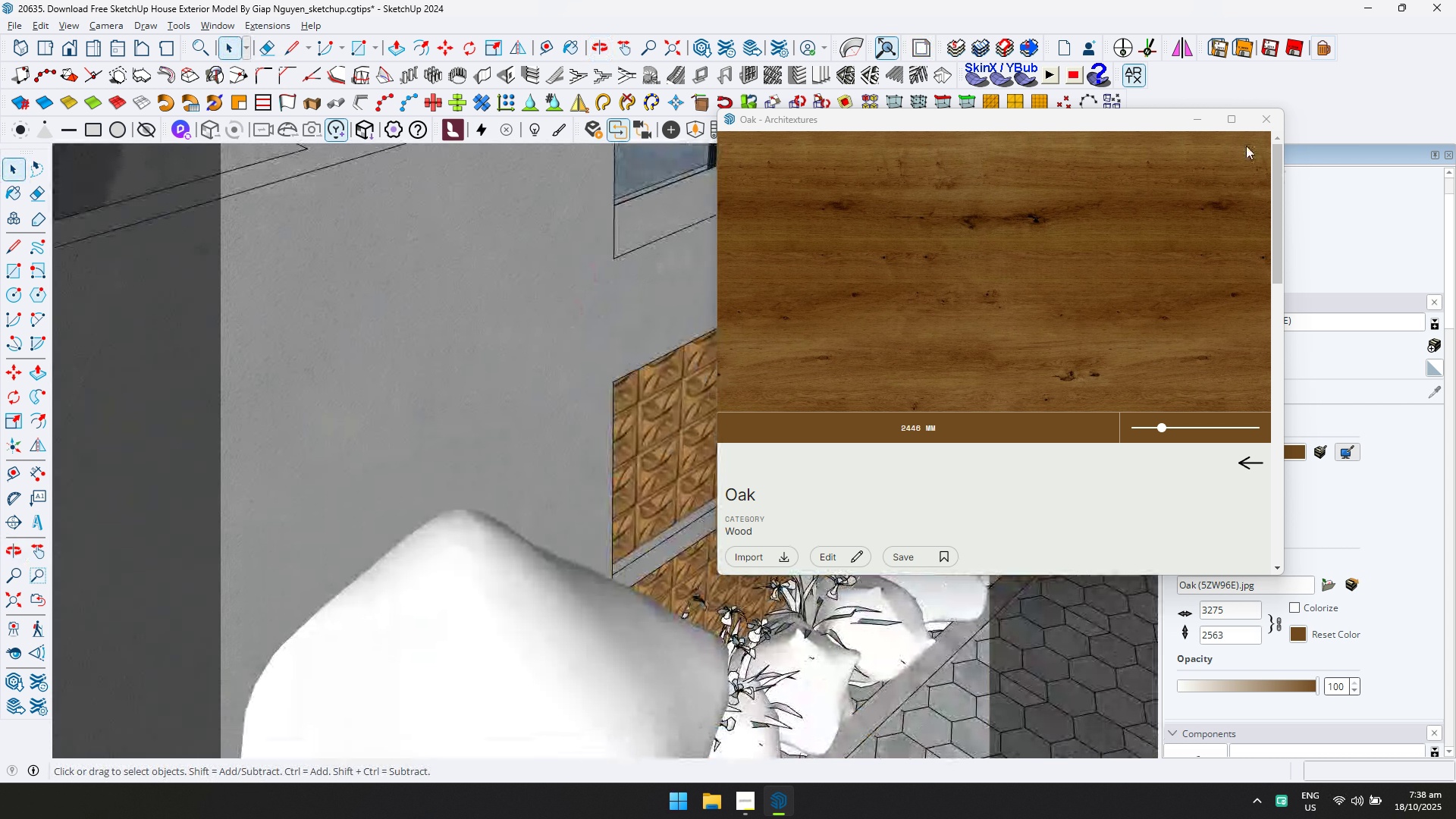 
key(Shift+ShiftLeft)
 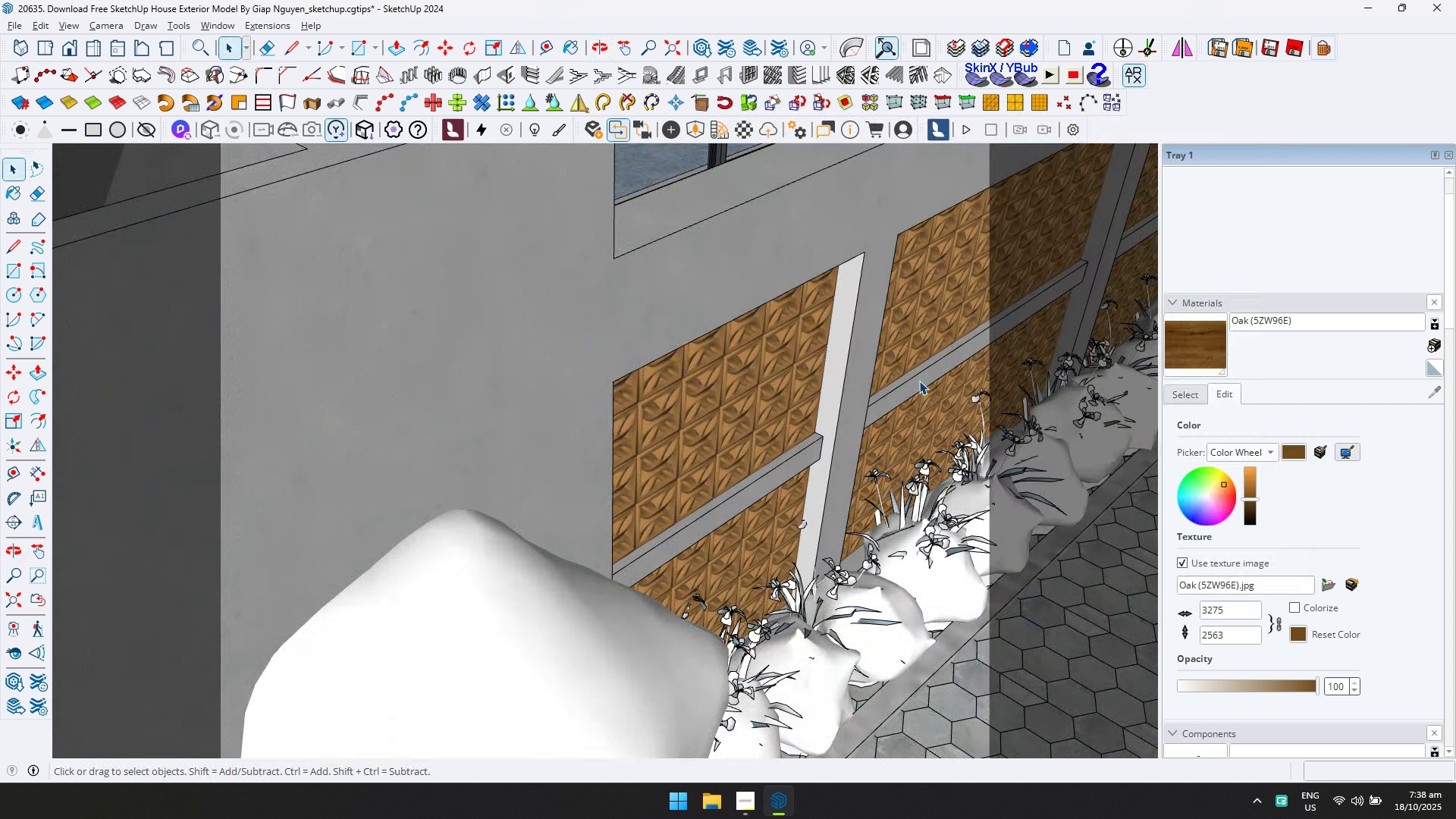 
scroll: coordinate [696, 388], scroll_direction: down, amount: 7.0
 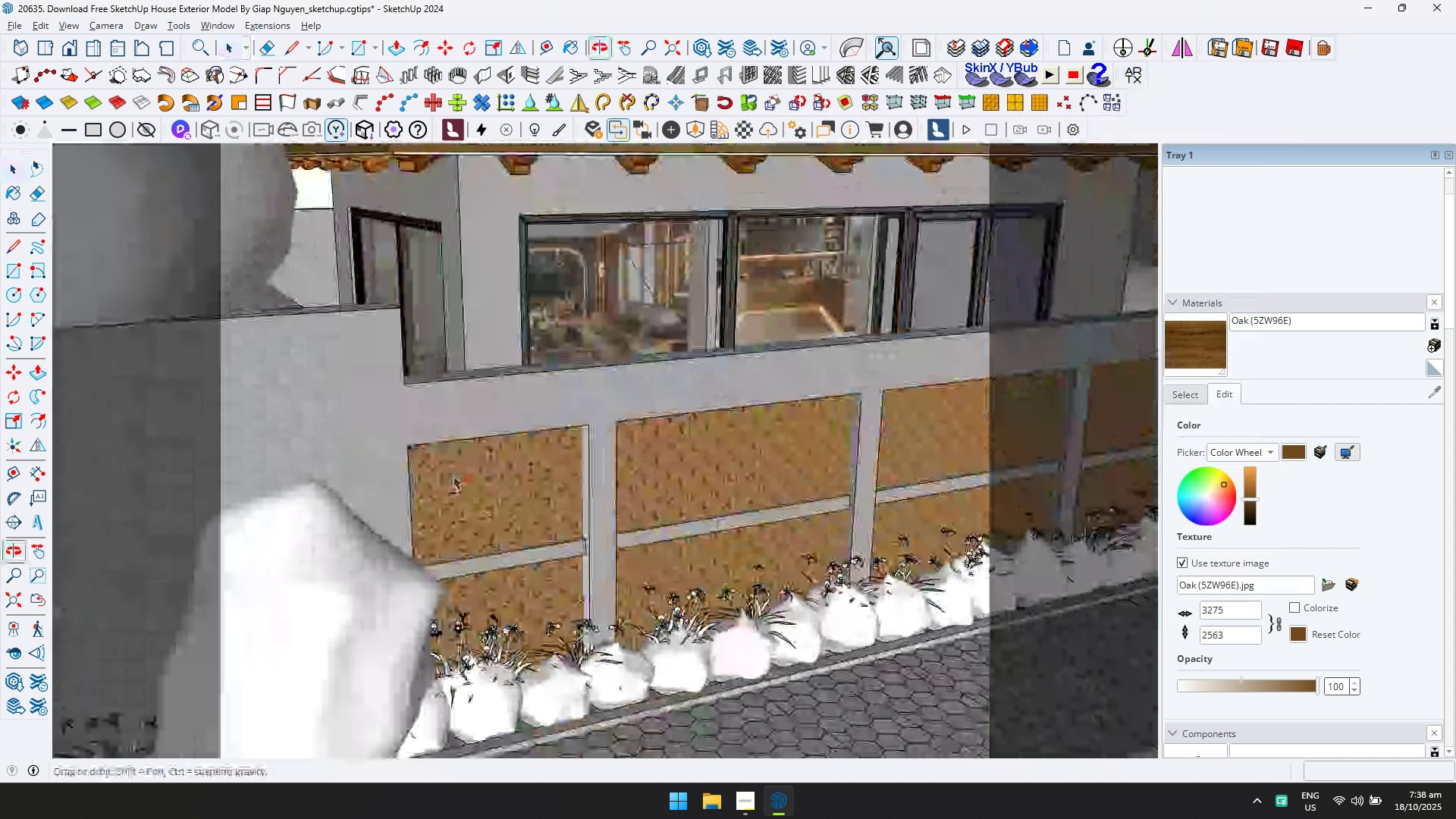 
hold_key(key=ShiftLeft, duration=0.42)
 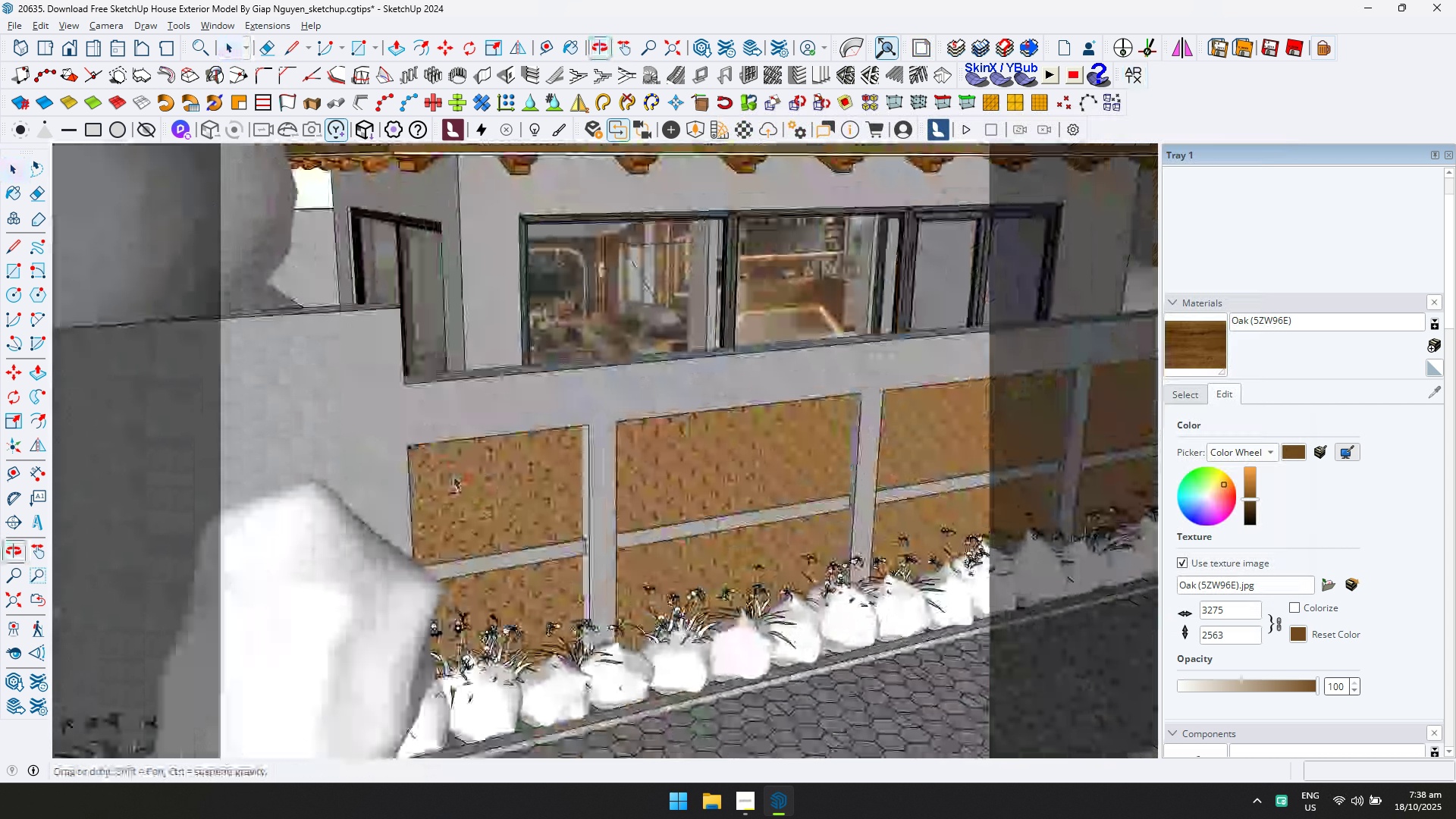 
key(Escape)
 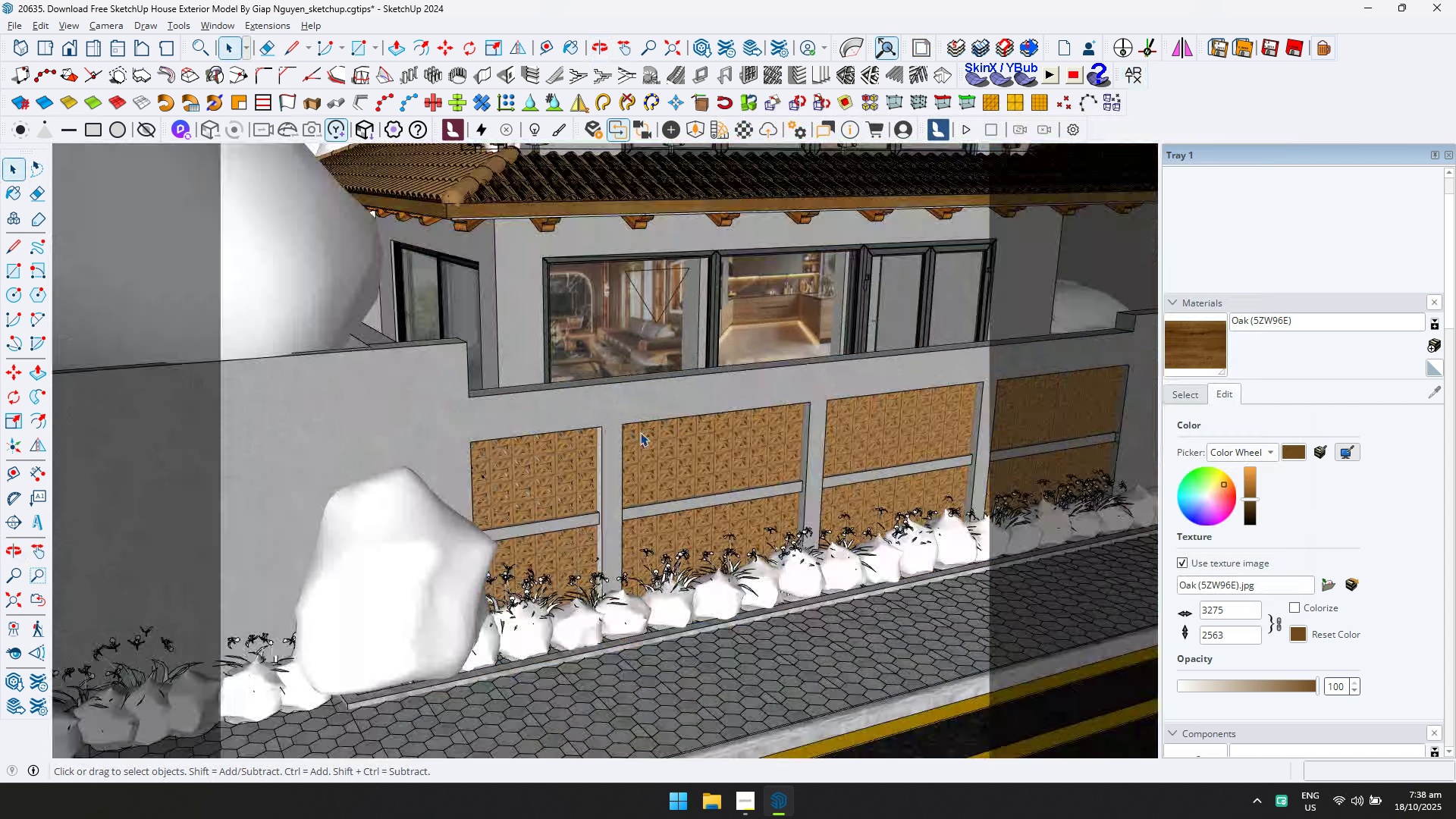 
scroll: coordinate [667, 418], scroll_direction: down, amount: 7.0
 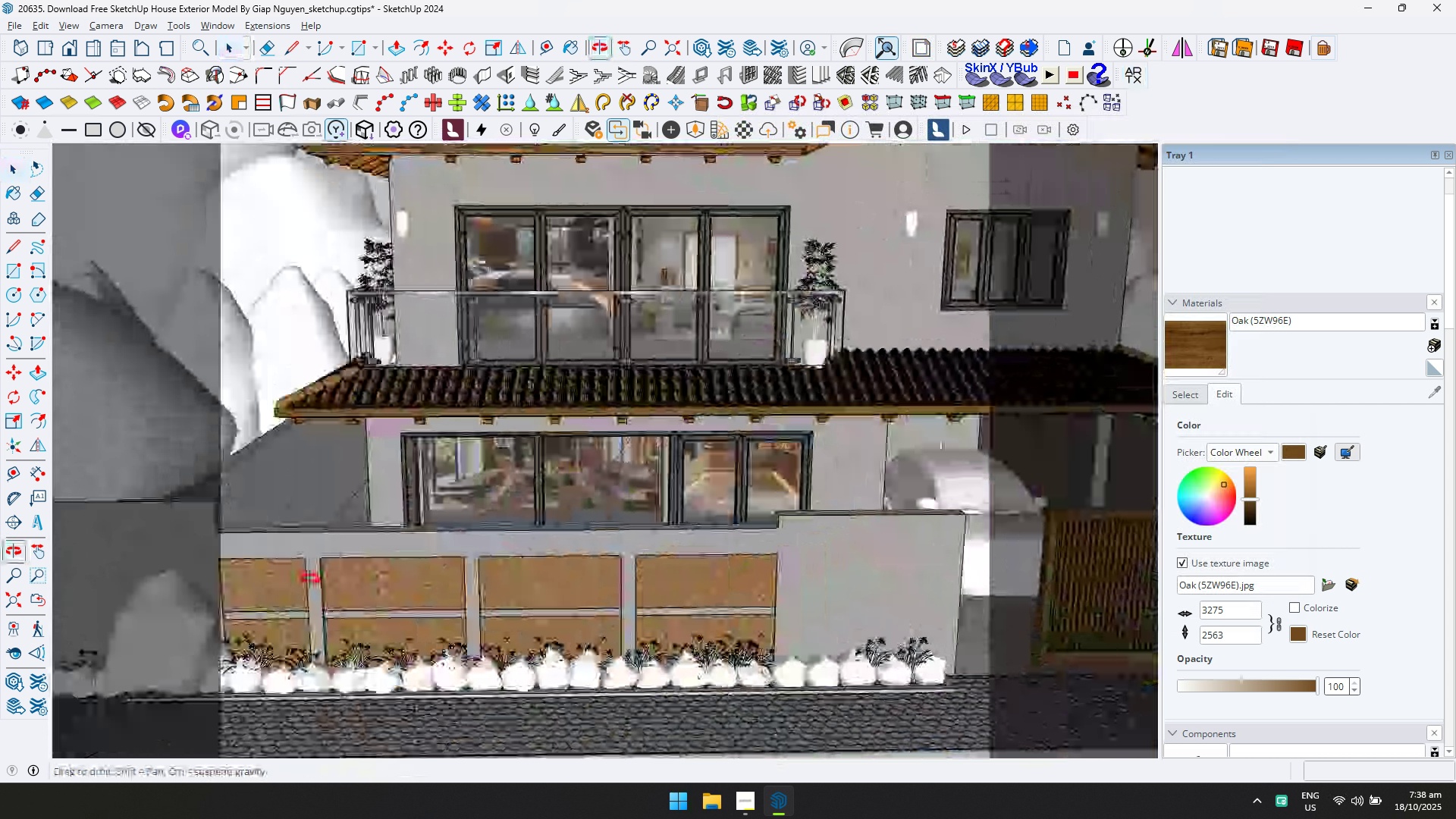 
hold_key(key=ShiftLeft, duration=0.43)
 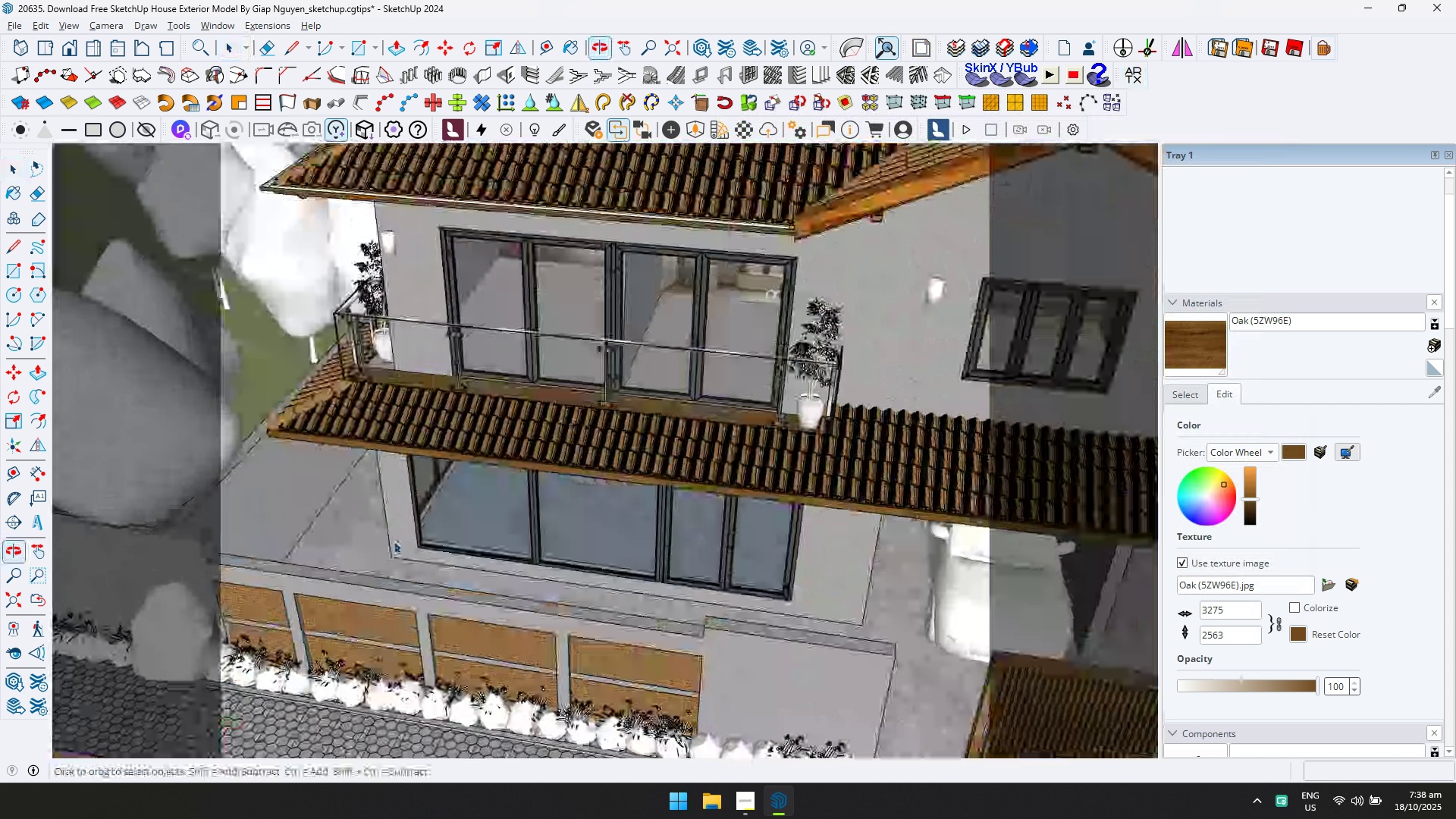 
scroll: coordinate [459, 421], scroll_direction: up, amount: 6.0
 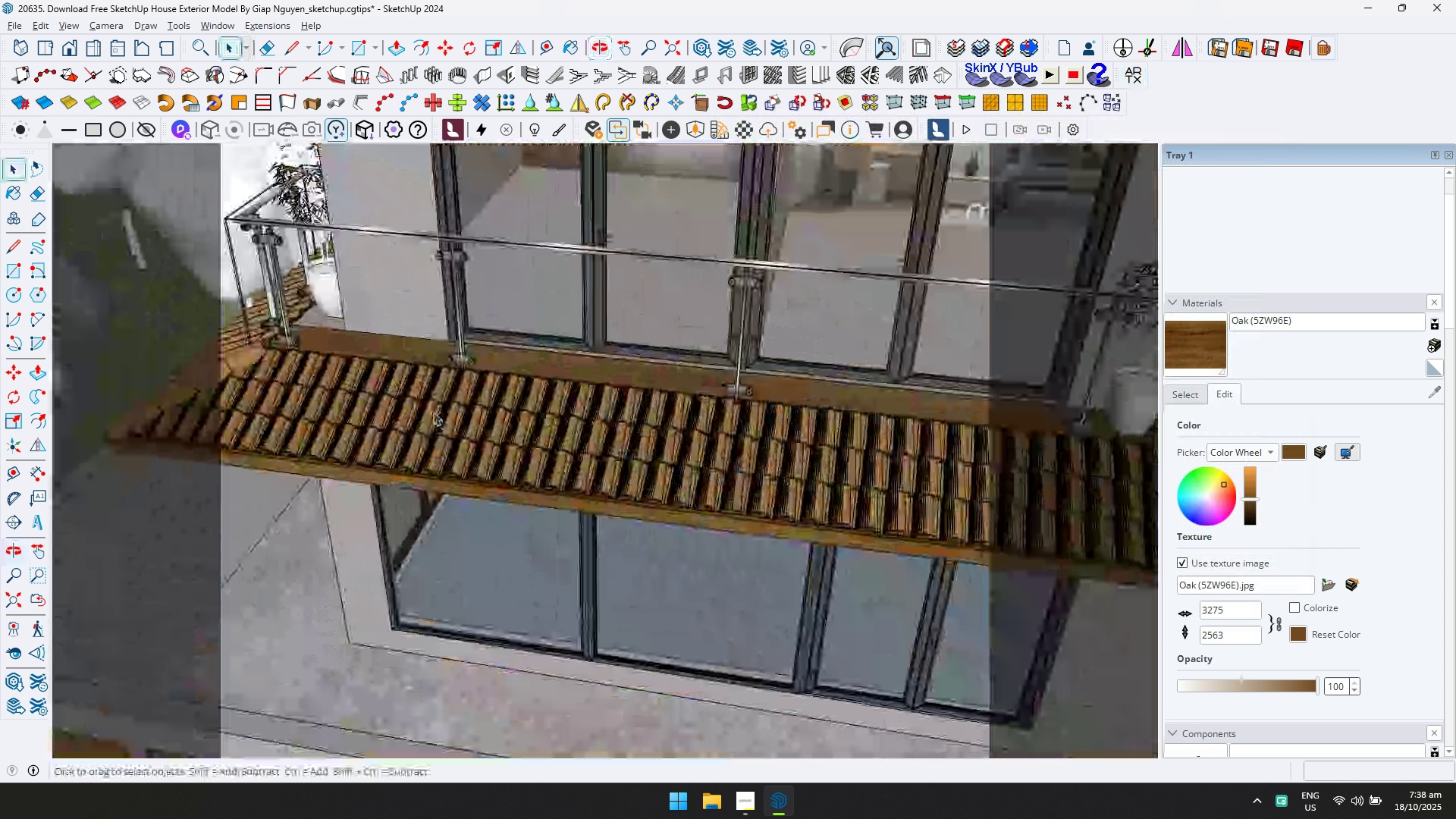 
hold_key(key=ShiftLeft, duration=0.32)
 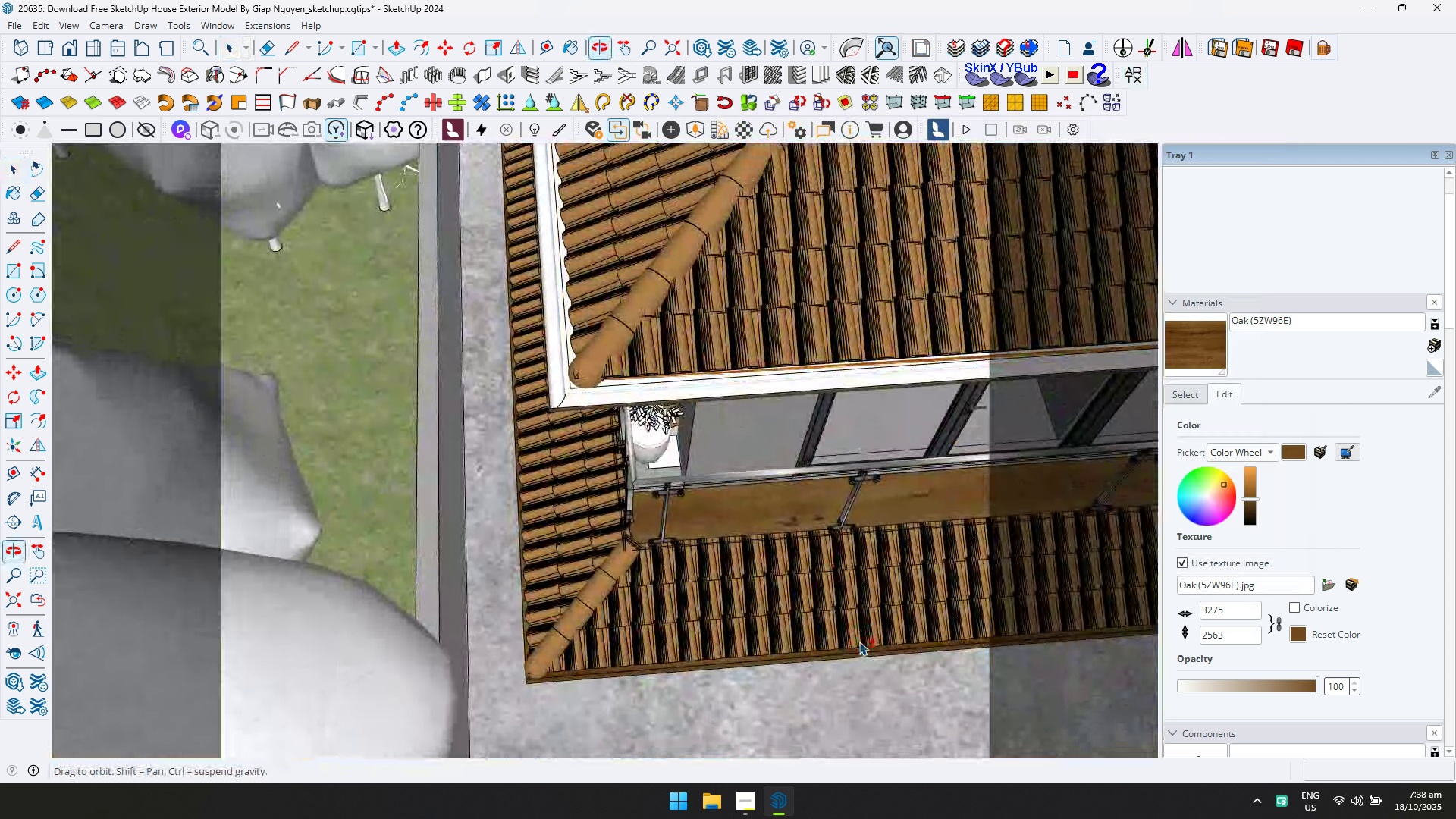 
scroll: coordinate [724, 353], scroll_direction: none, amount: 0.0
 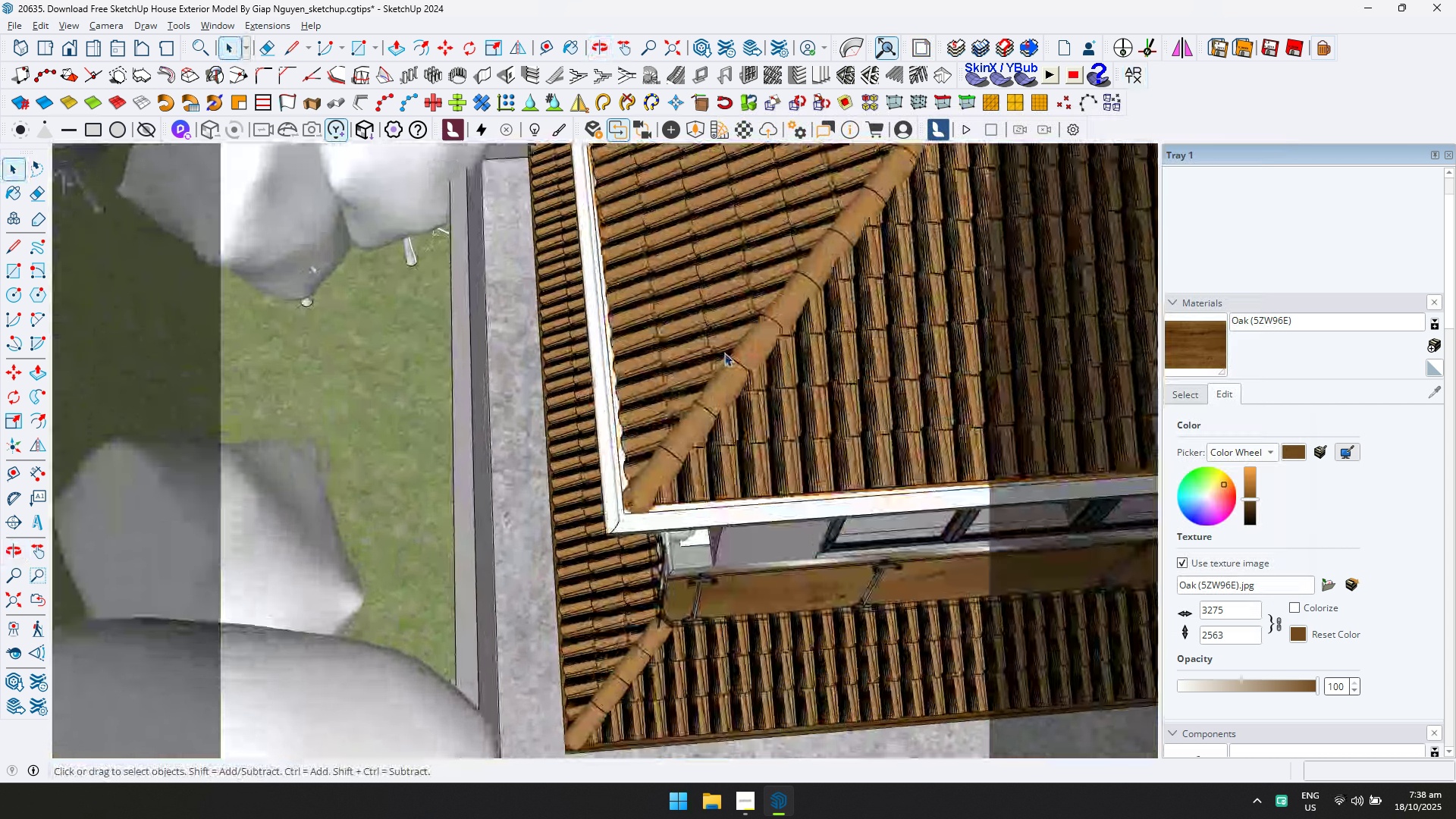 
key(Control+Z)
 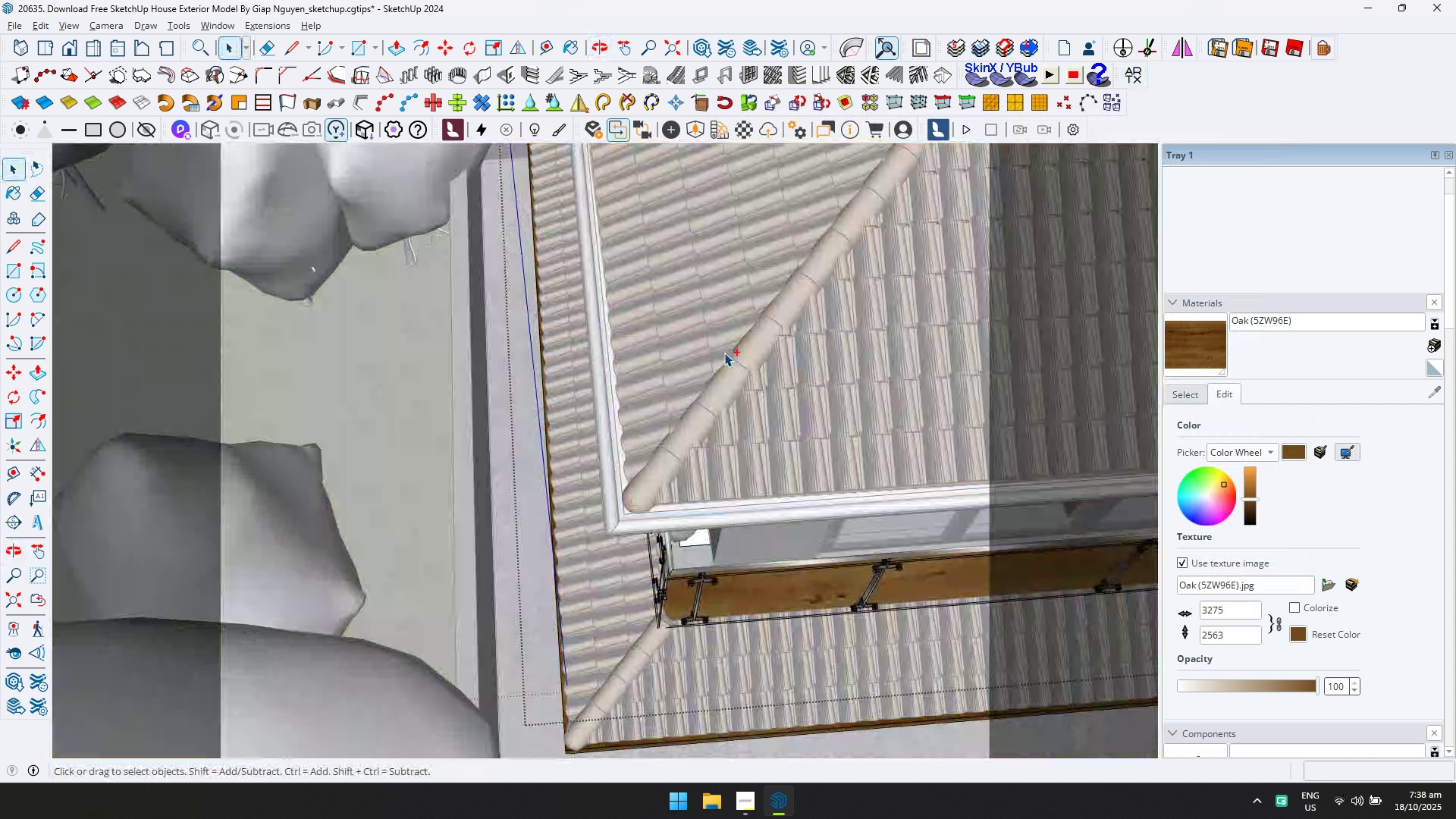 
key(Control+Z)
 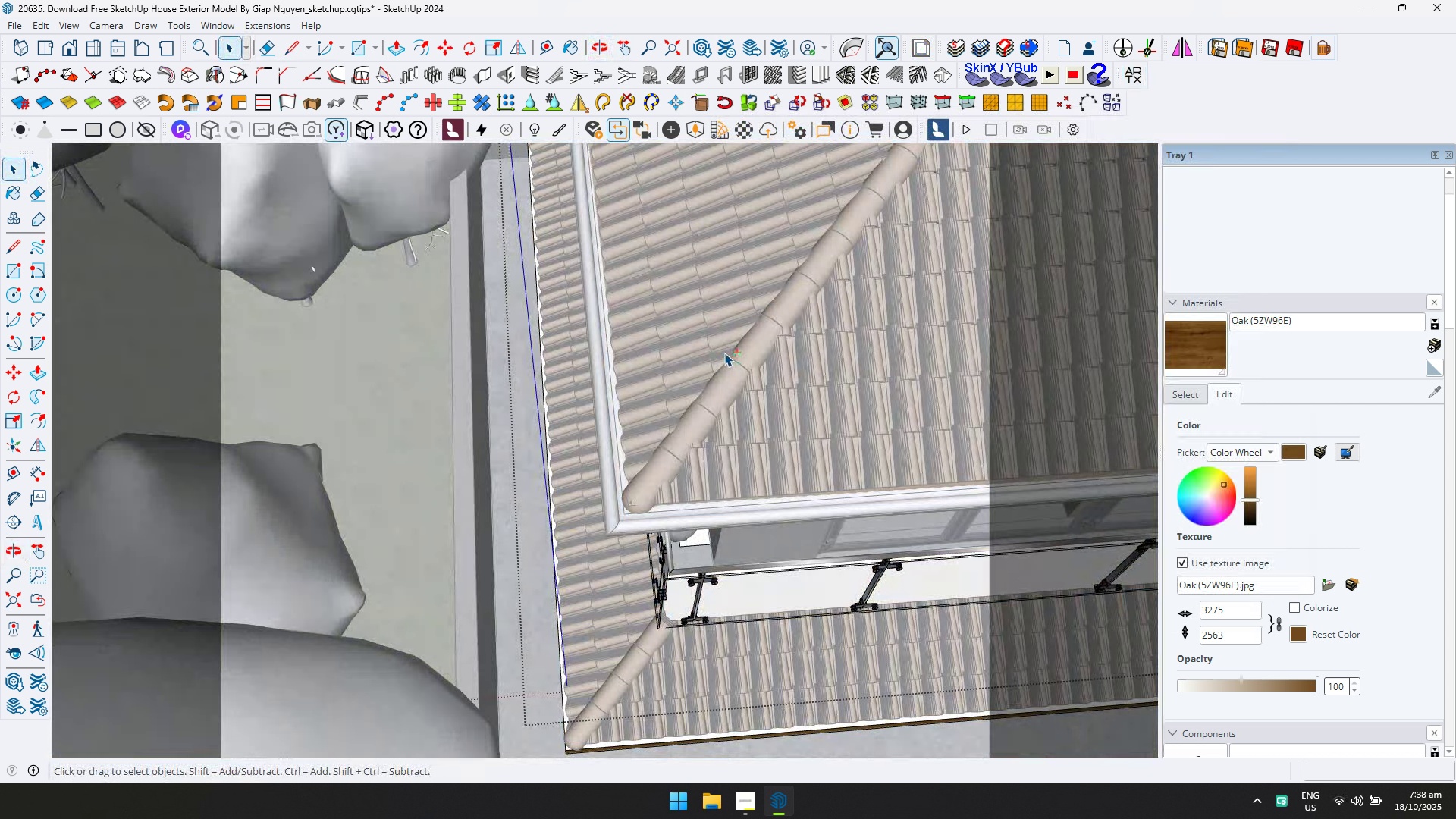 
key(Escape)
 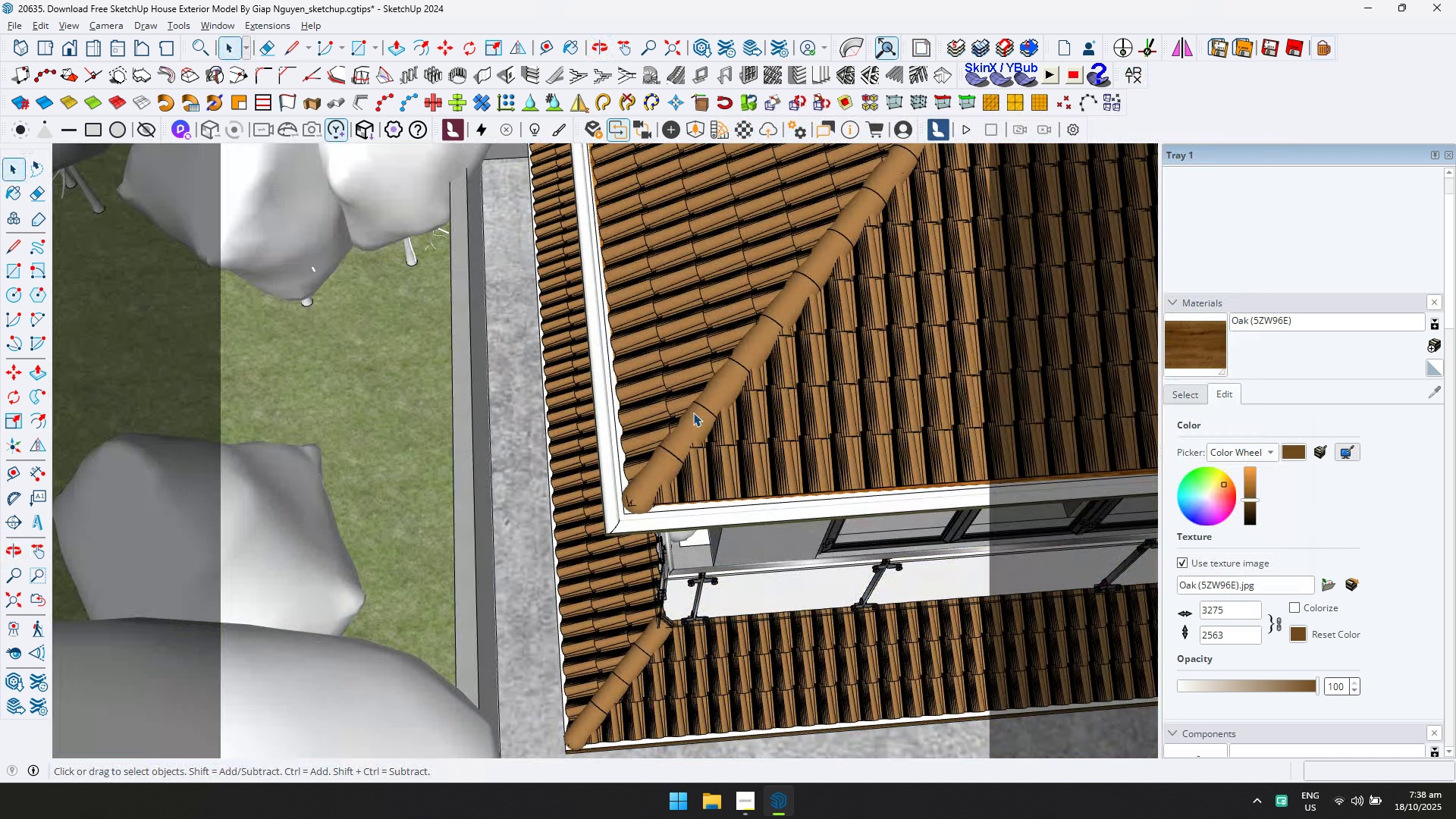 
scroll: coordinate [664, 474], scroll_direction: down, amount: 5.0
 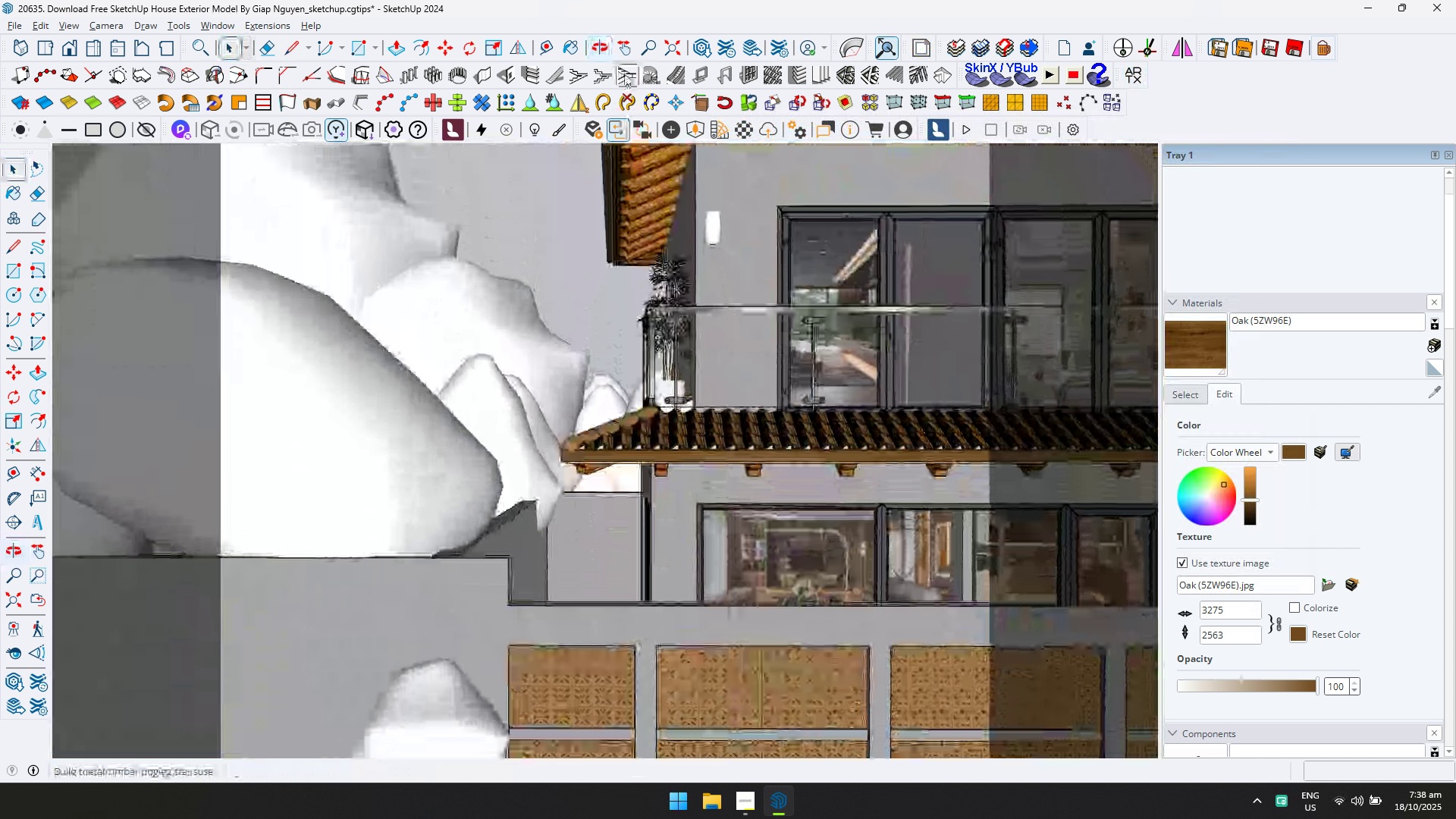 
scroll: coordinate [592, 448], scroll_direction: up, amount: 16.0
 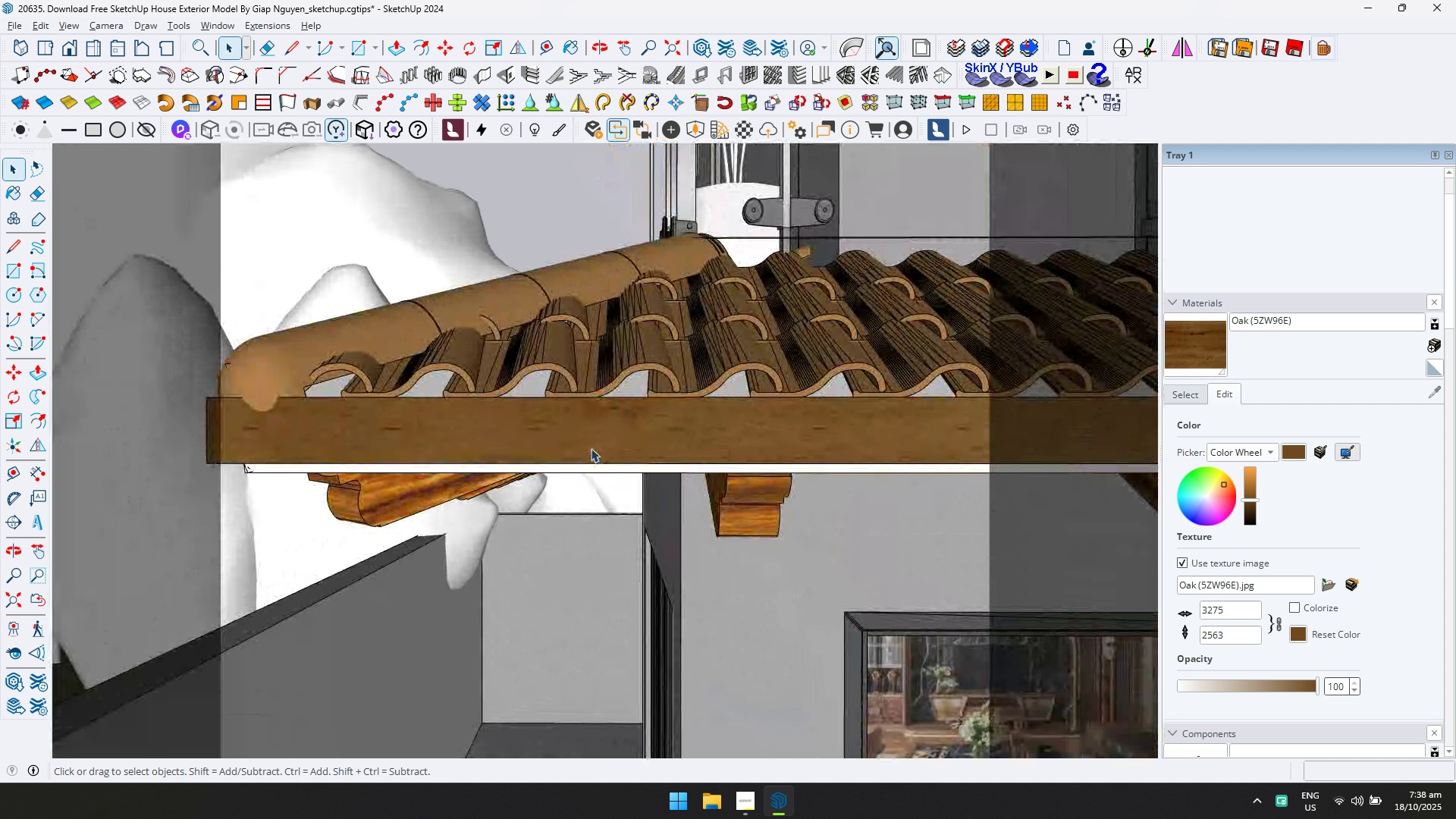 
scroll: coordinate [585, 448], scroll_direction: down, amount: 5.0
 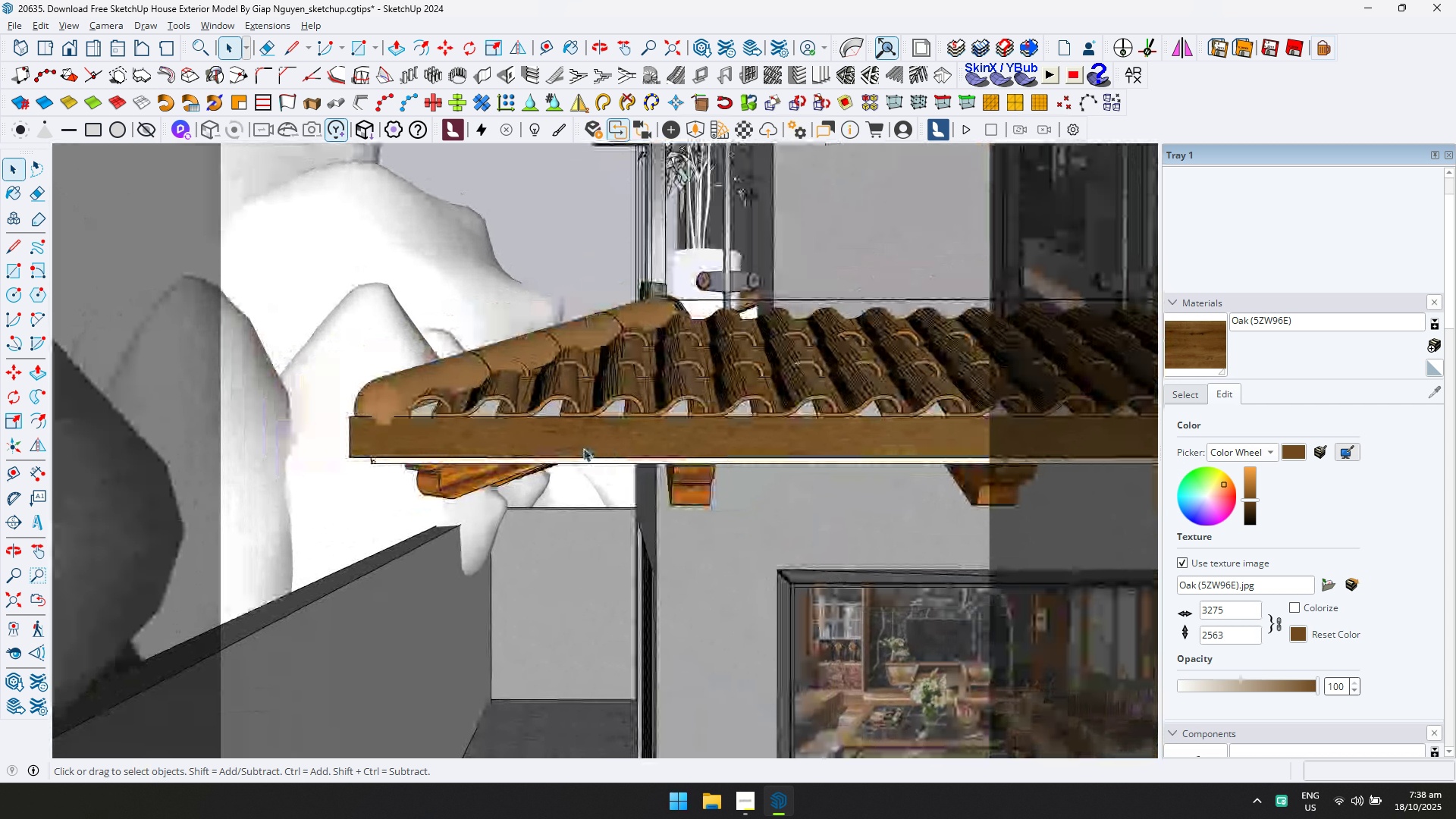 
key(Control+Z)
 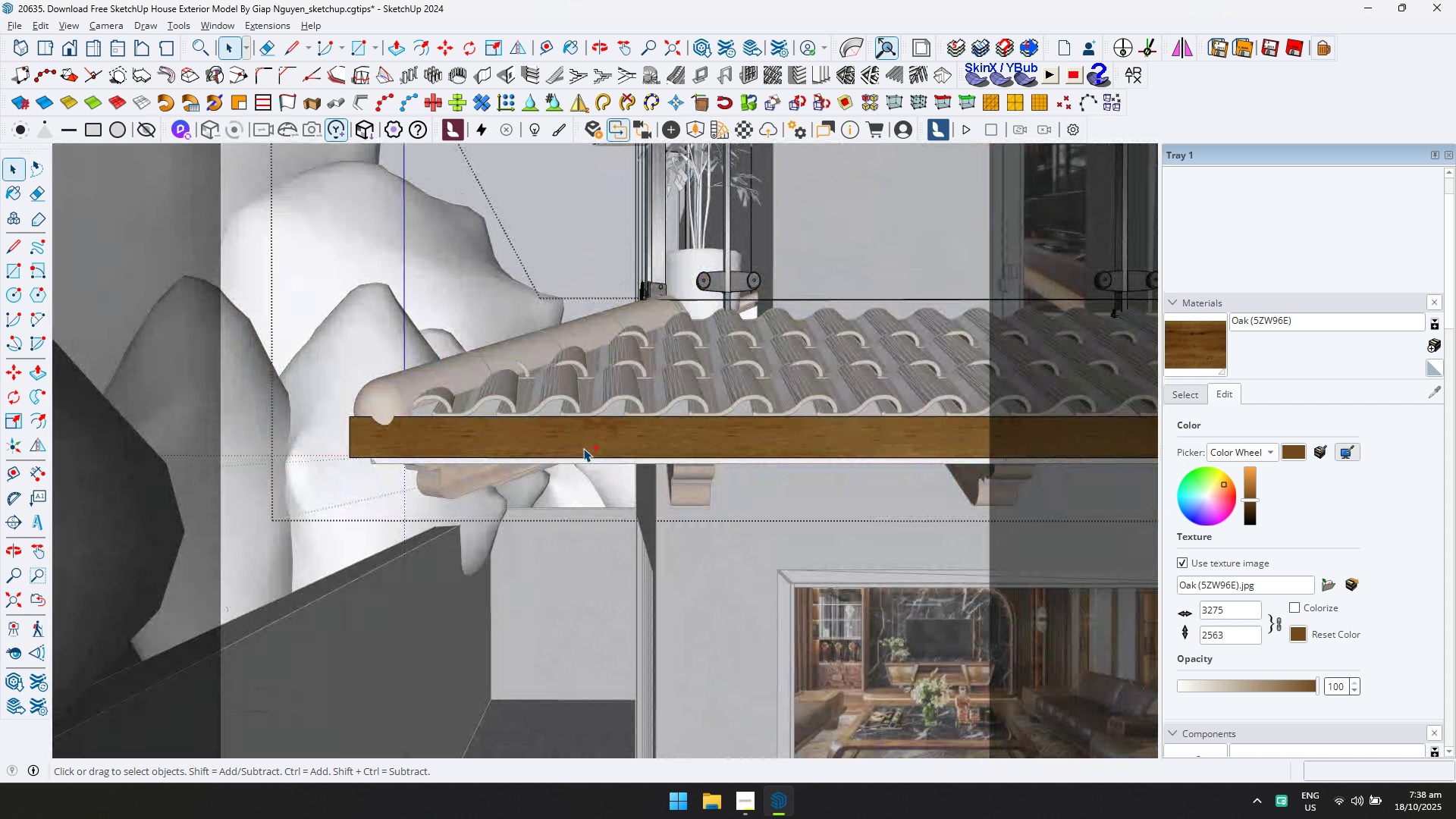 
key(Control+Z)
 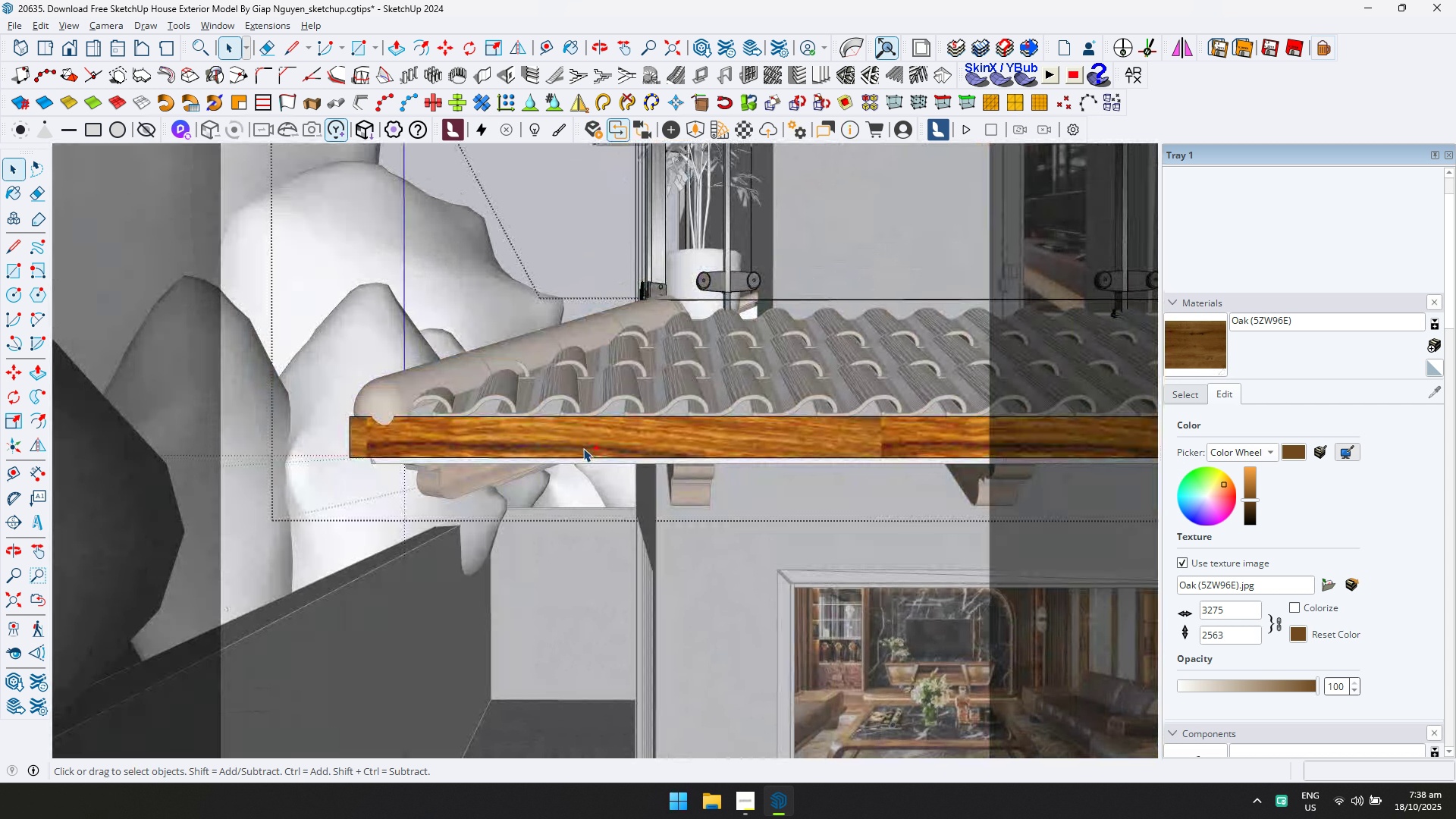 
key(Escape)
 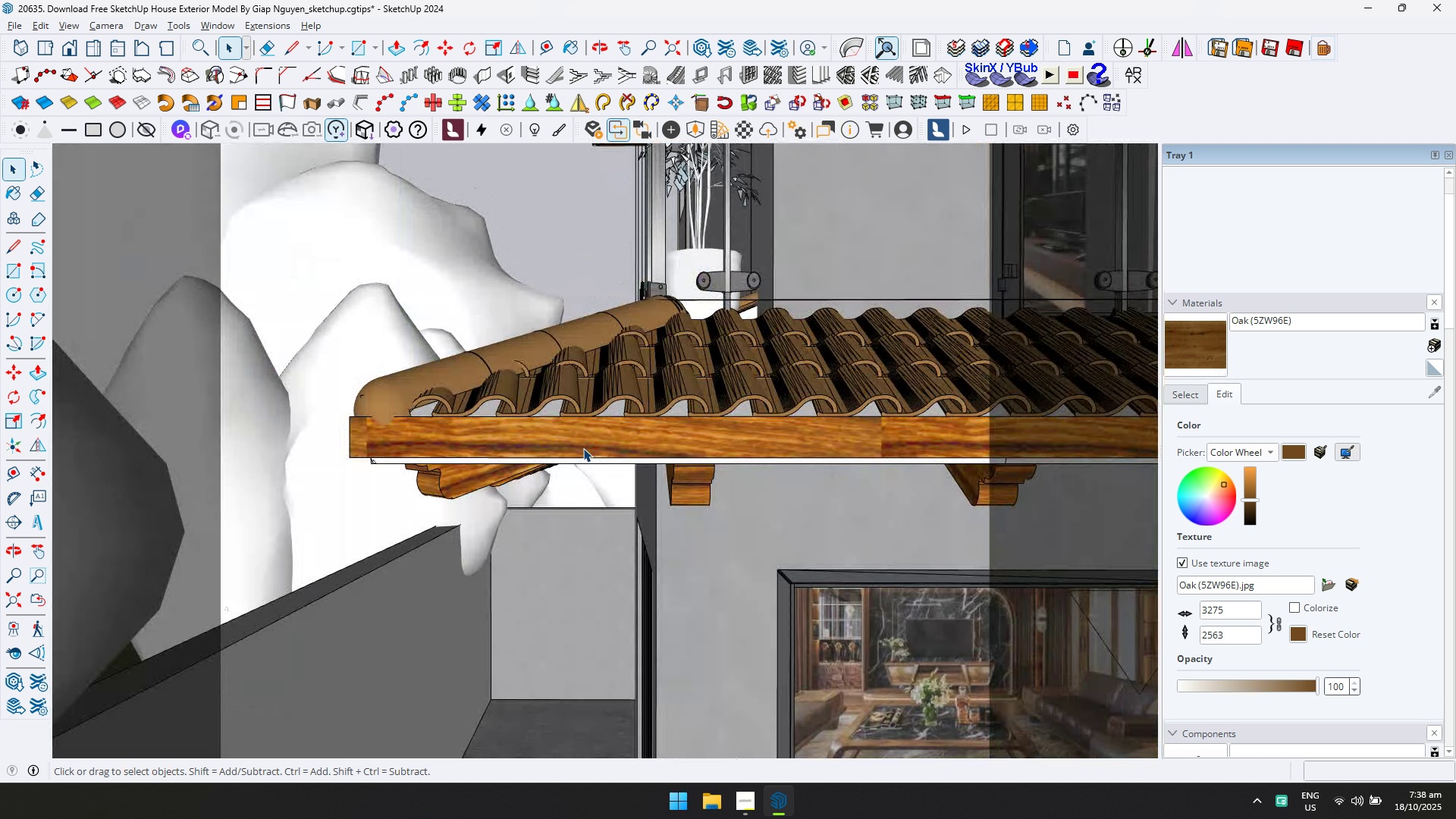 
double_click([583, 448])
 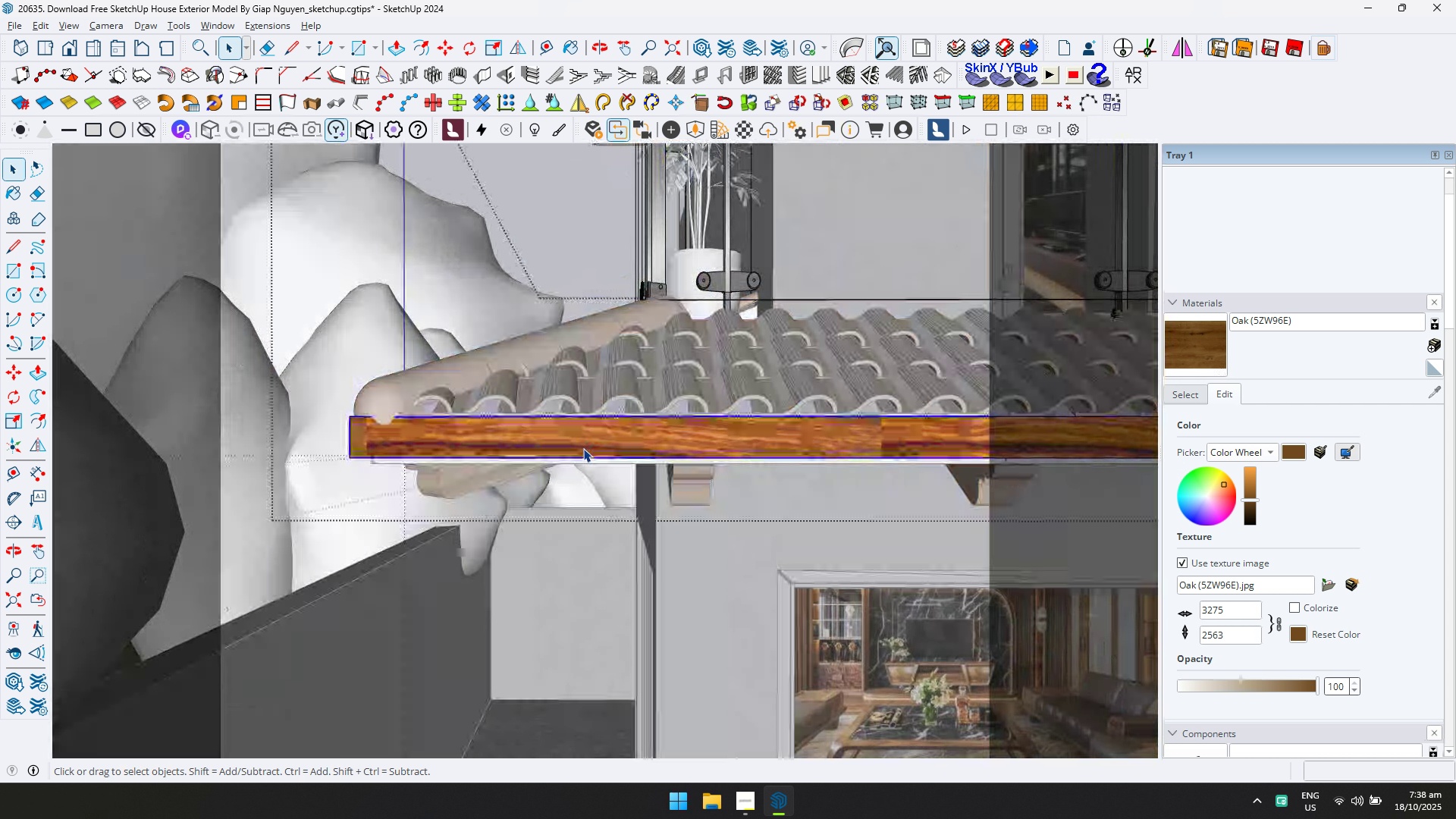 
triple_click([583, 448])
 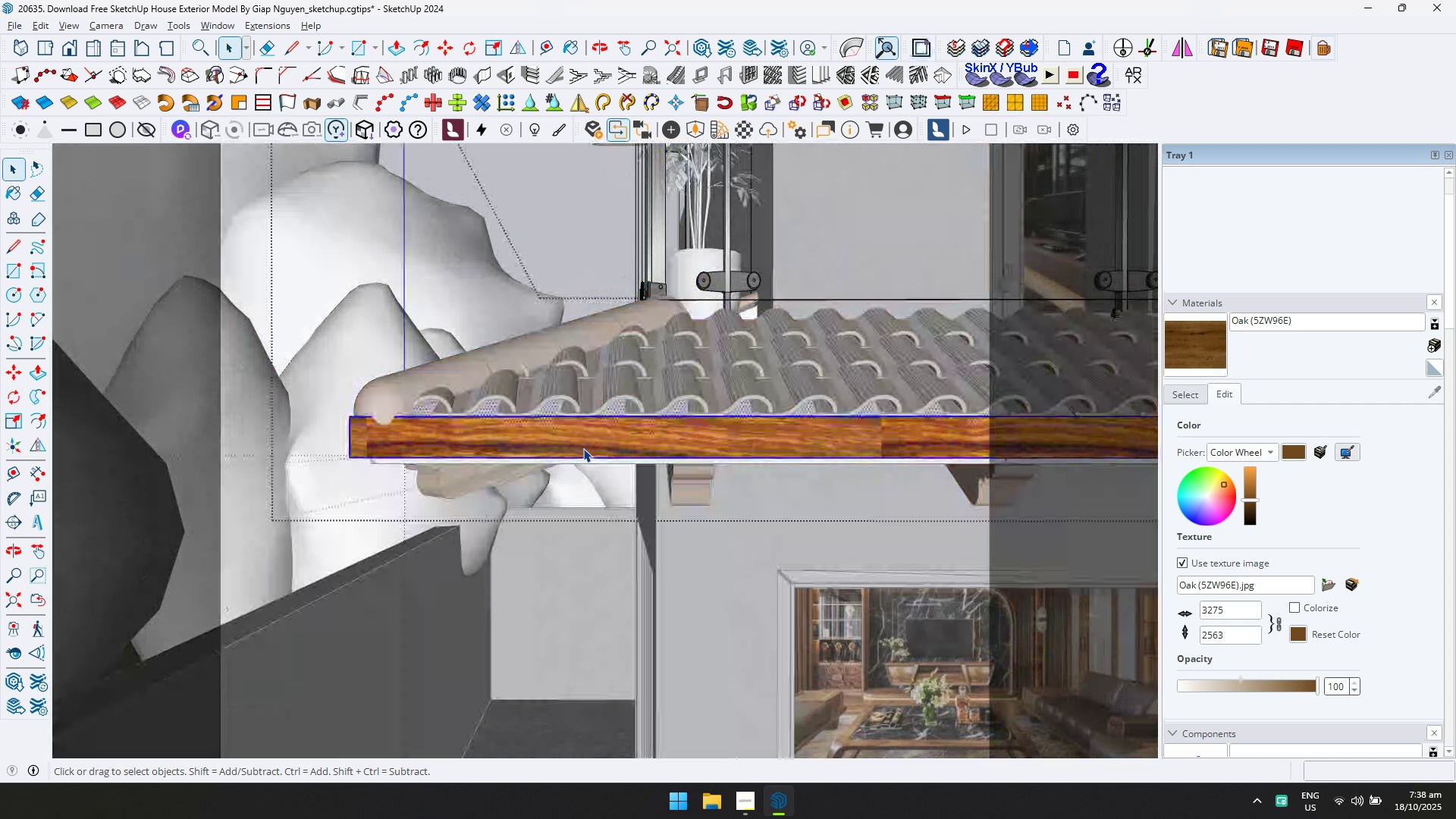 
triple_click([583, 448])
 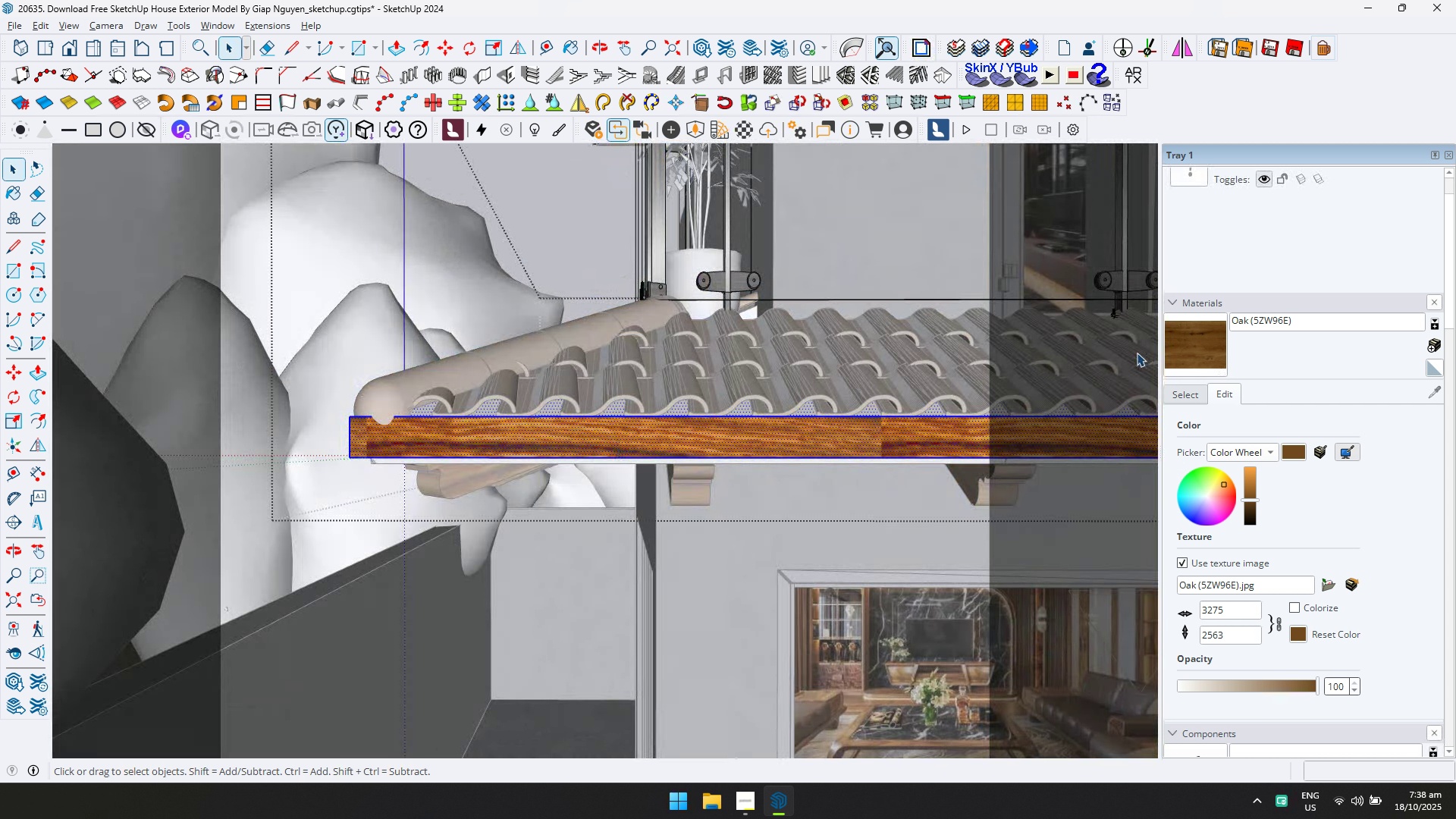 
left_click([1179, 342])
 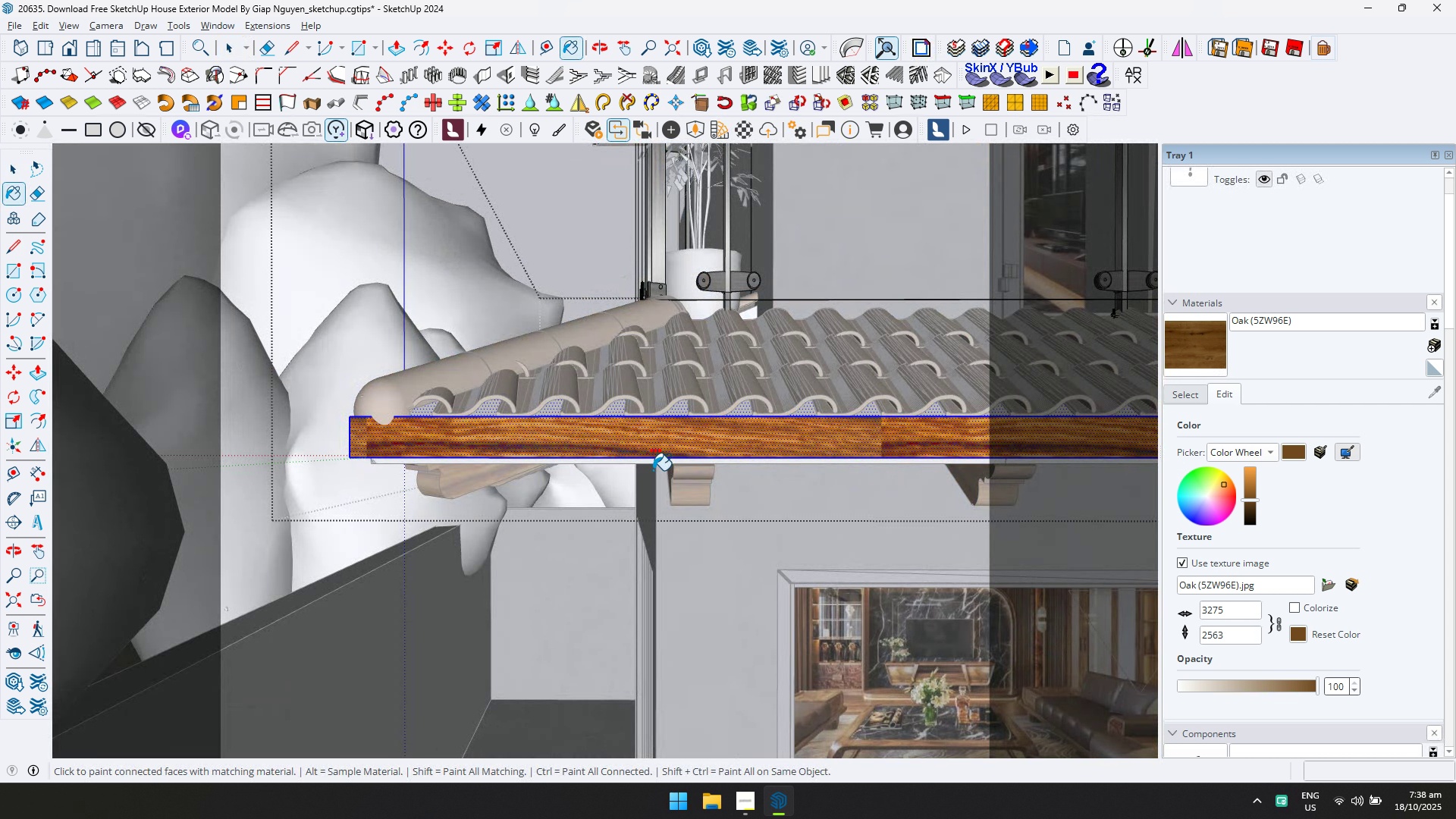 
hold_key(key=ControlLeft, duration=0.52)
left_click([658, 446])
 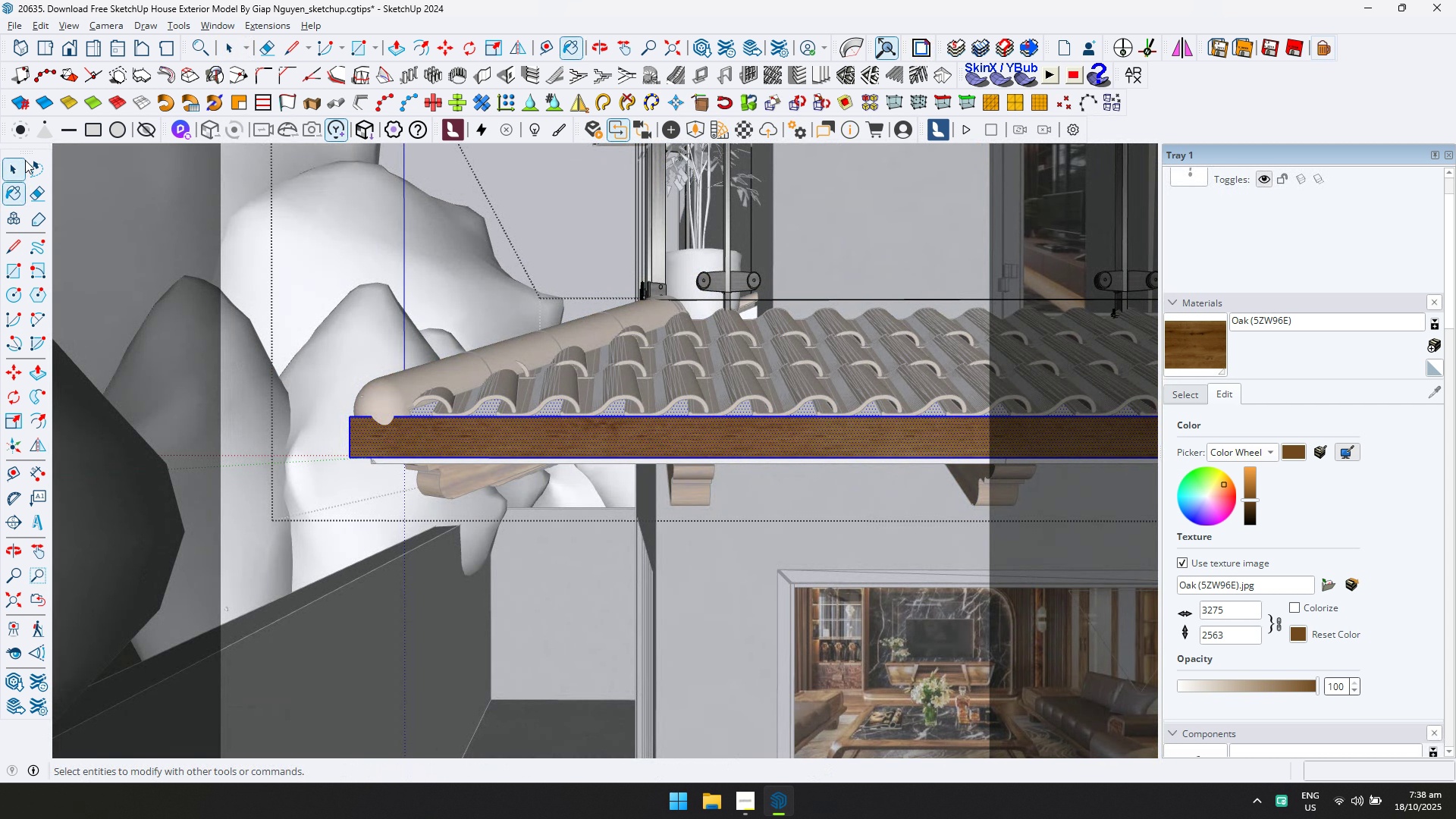 
key(Escape)
 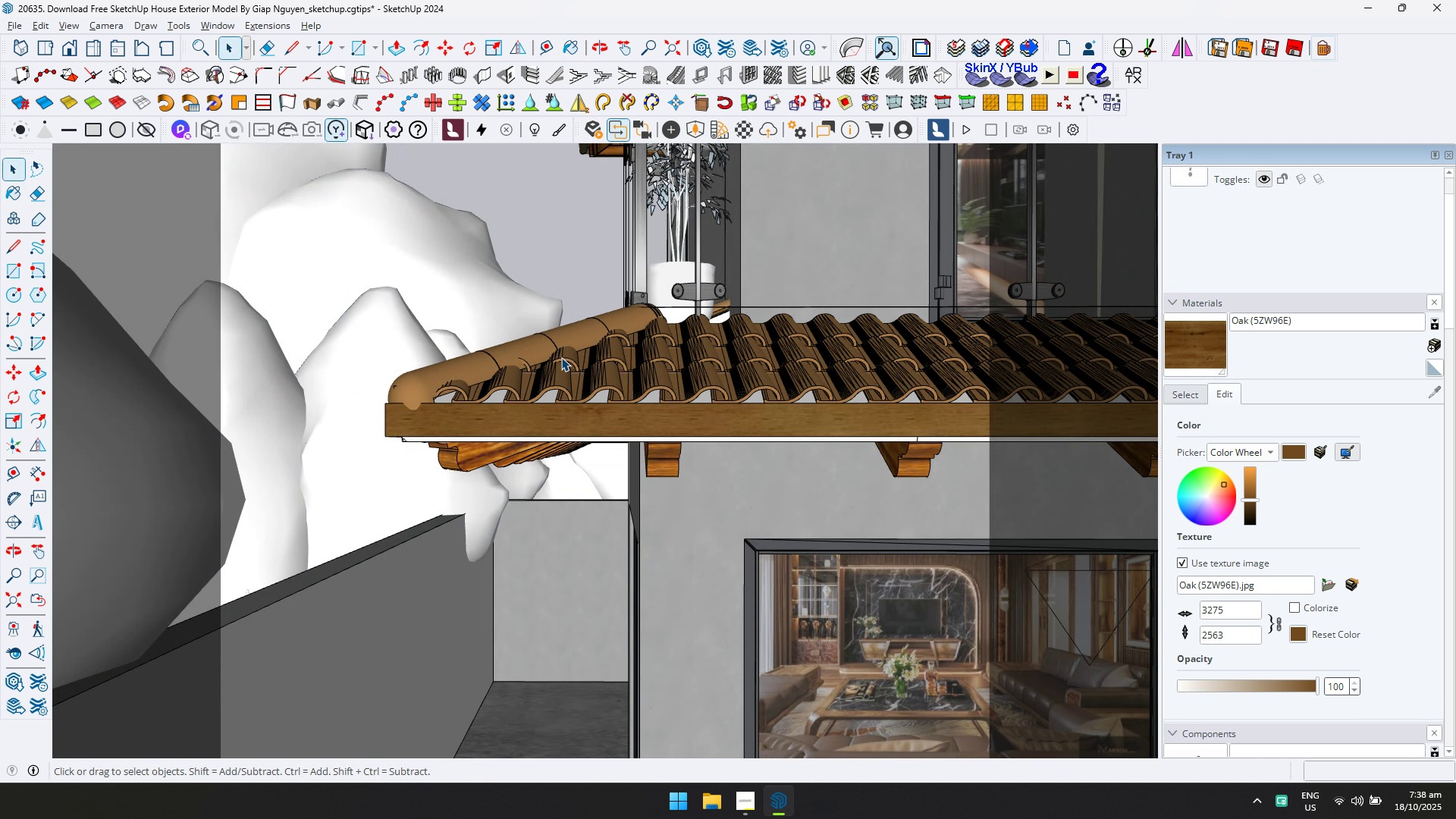 
scroll: coordinate [651, 345], scroll_direction: down, amount: 23.0
 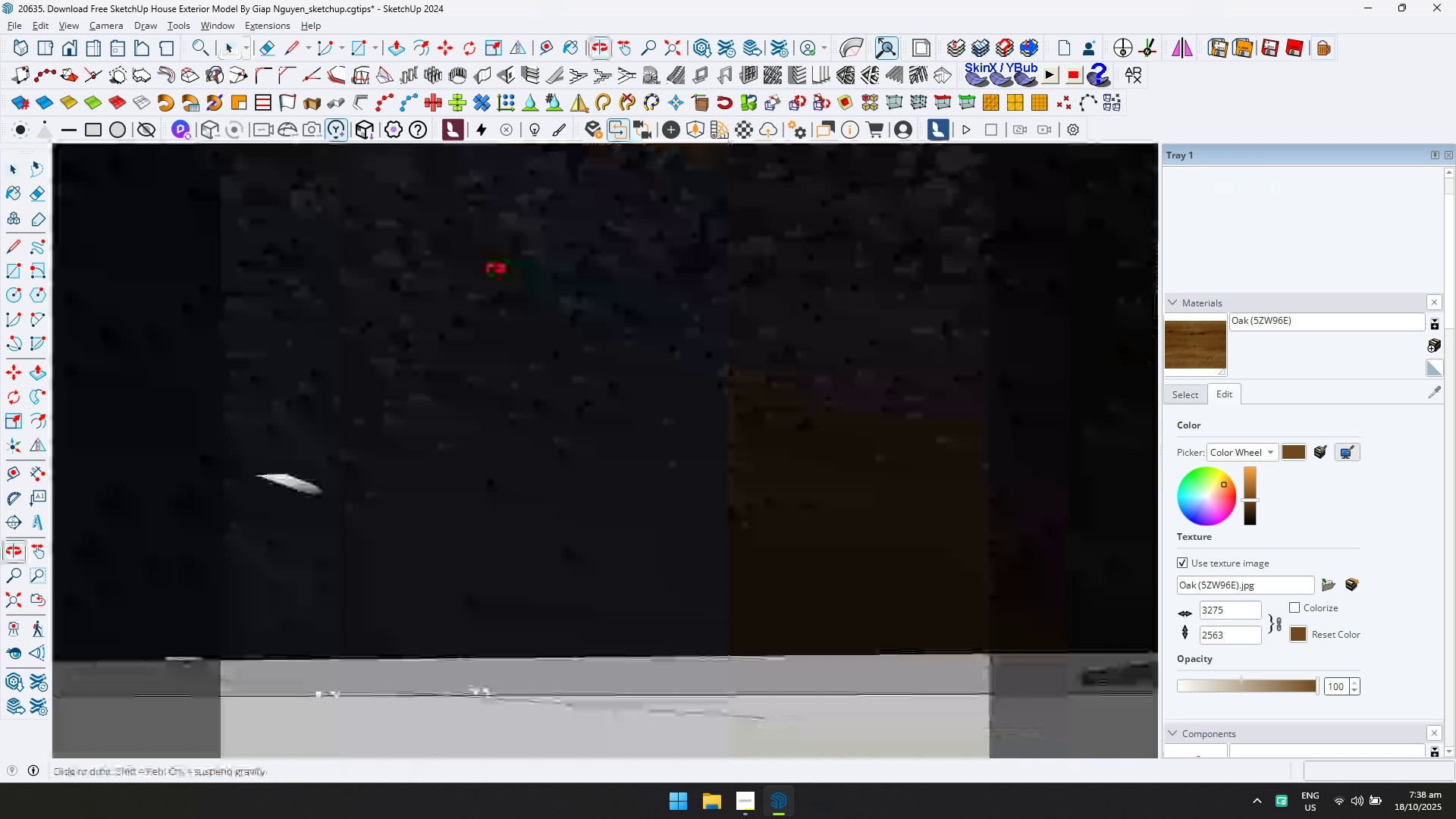 
key(Escape)
 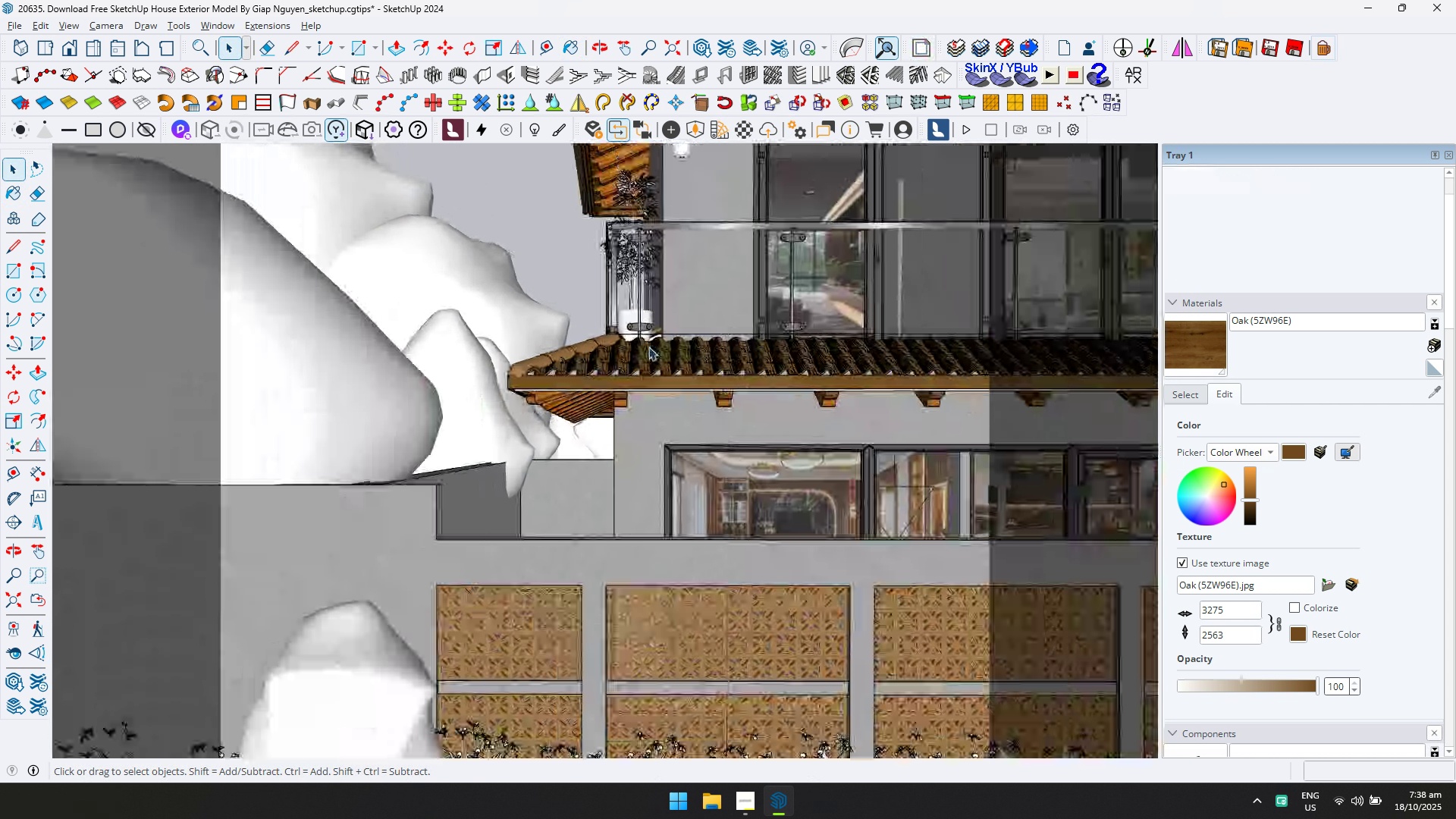 
hold_key(key=ShiftLeft, duration=0.3)
 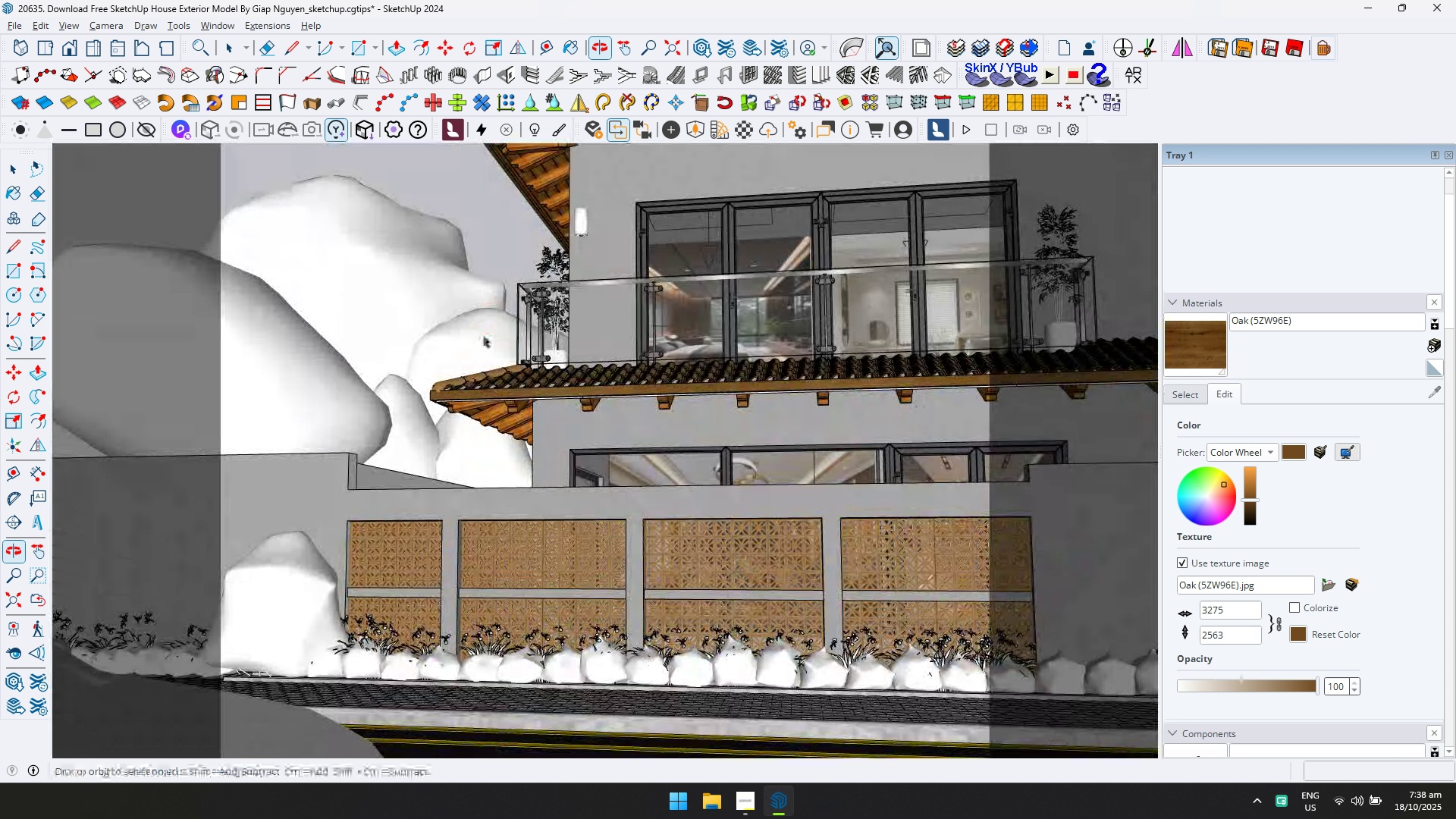 
scroll: coordinate [472, 414], scroll_direction: up, amount: 11.0
 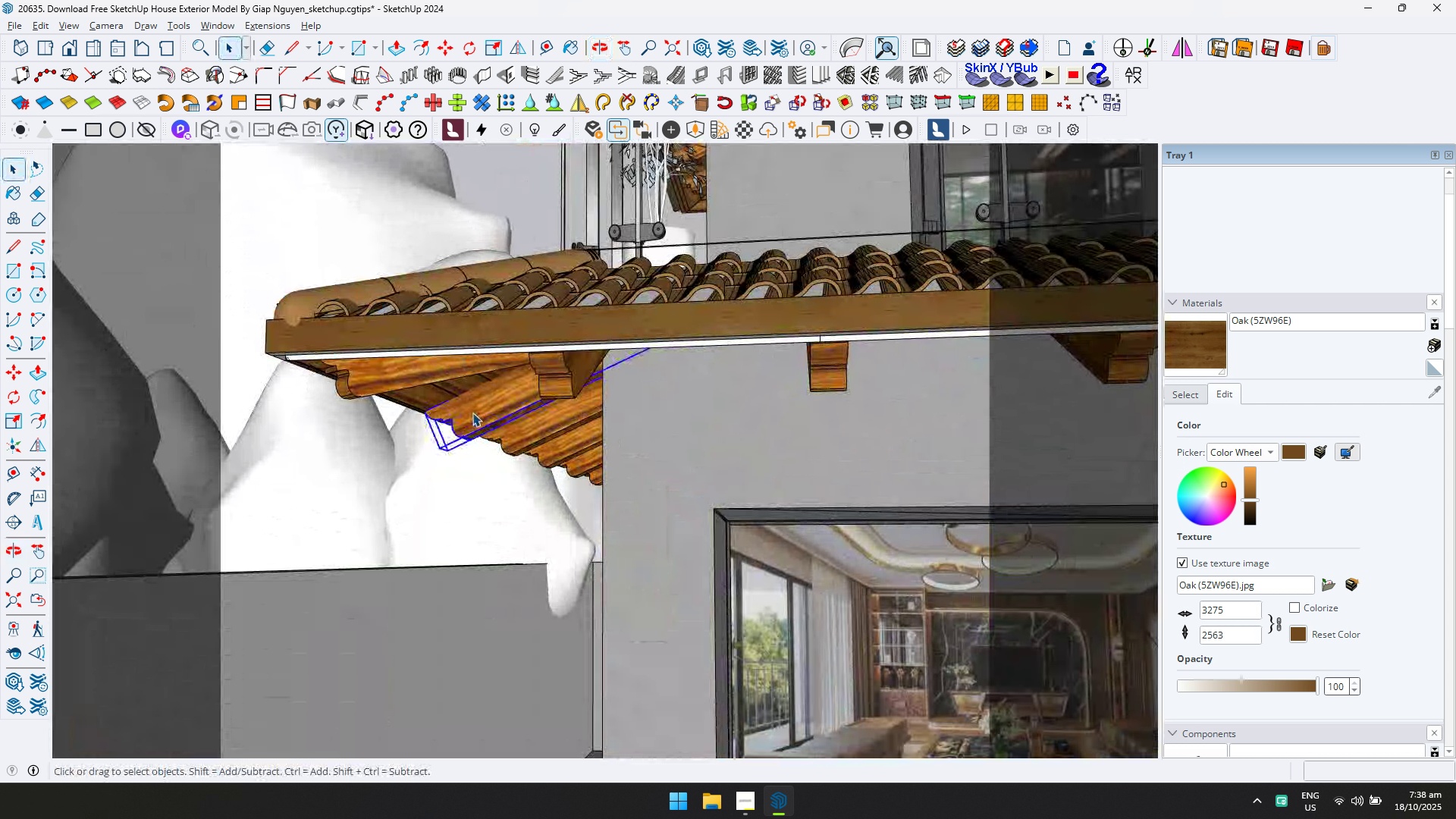 
double_click([472, 413])
 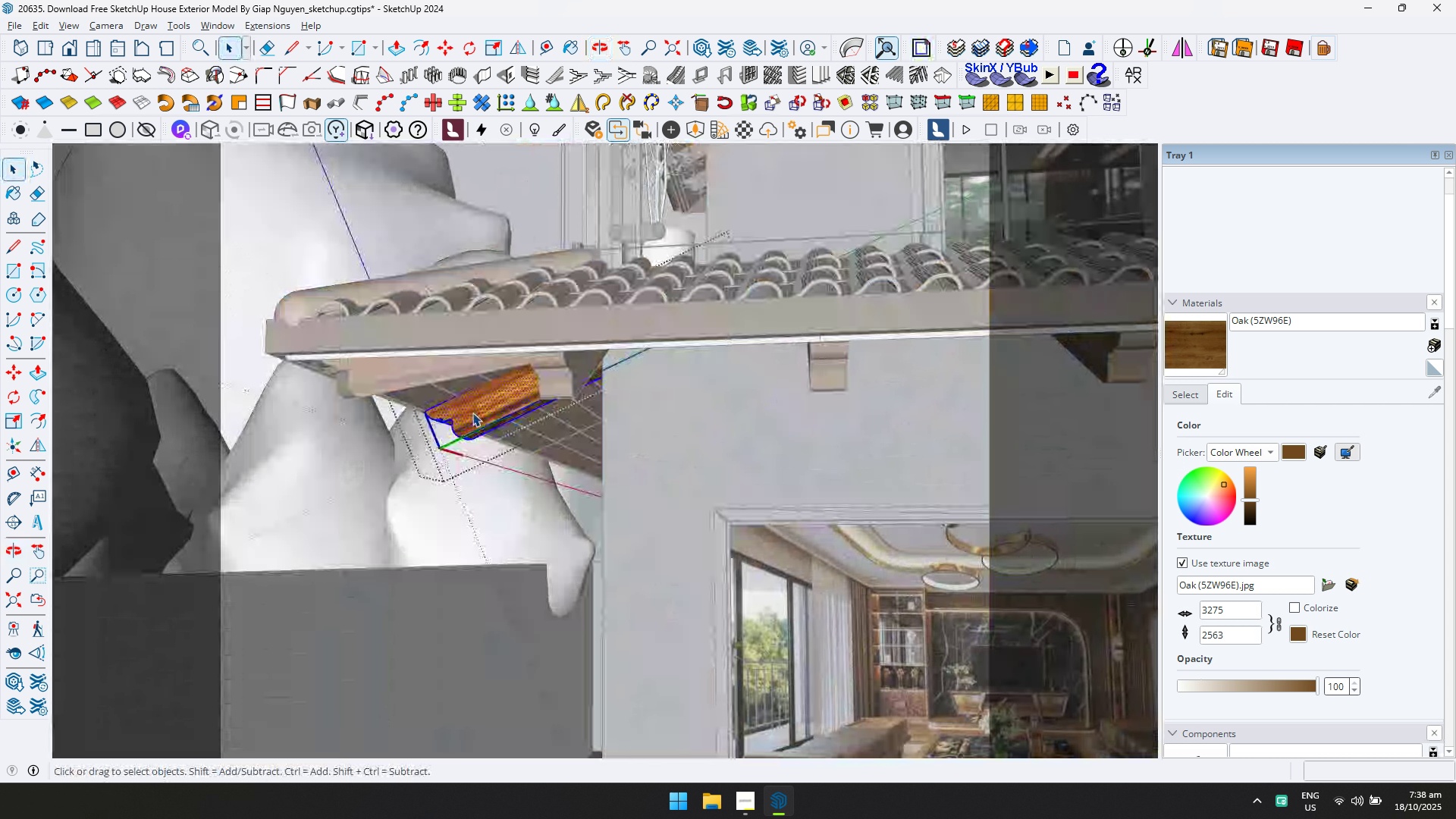 
triple_click([472, 413])
 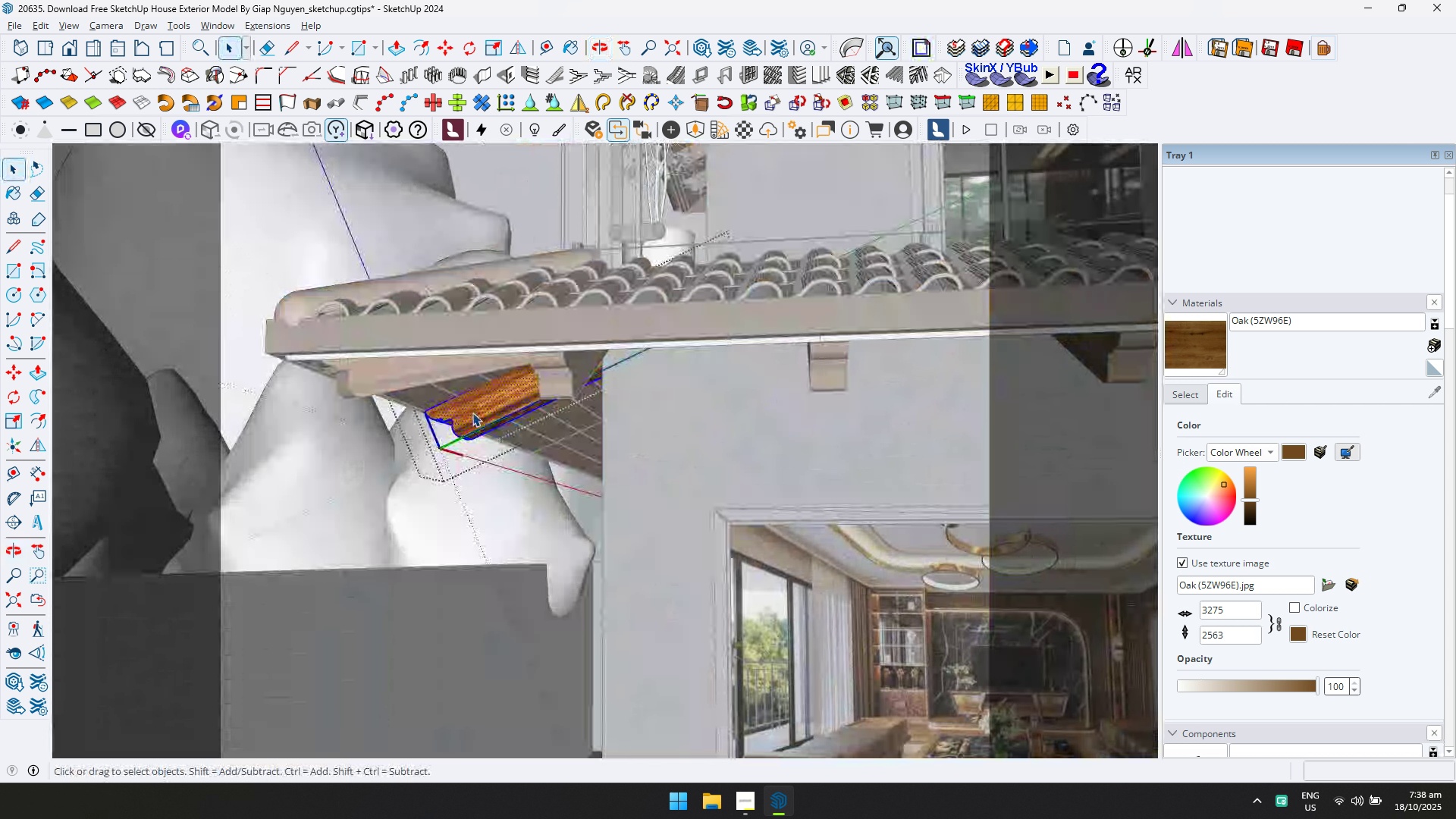 
triple_click([472, 413])
 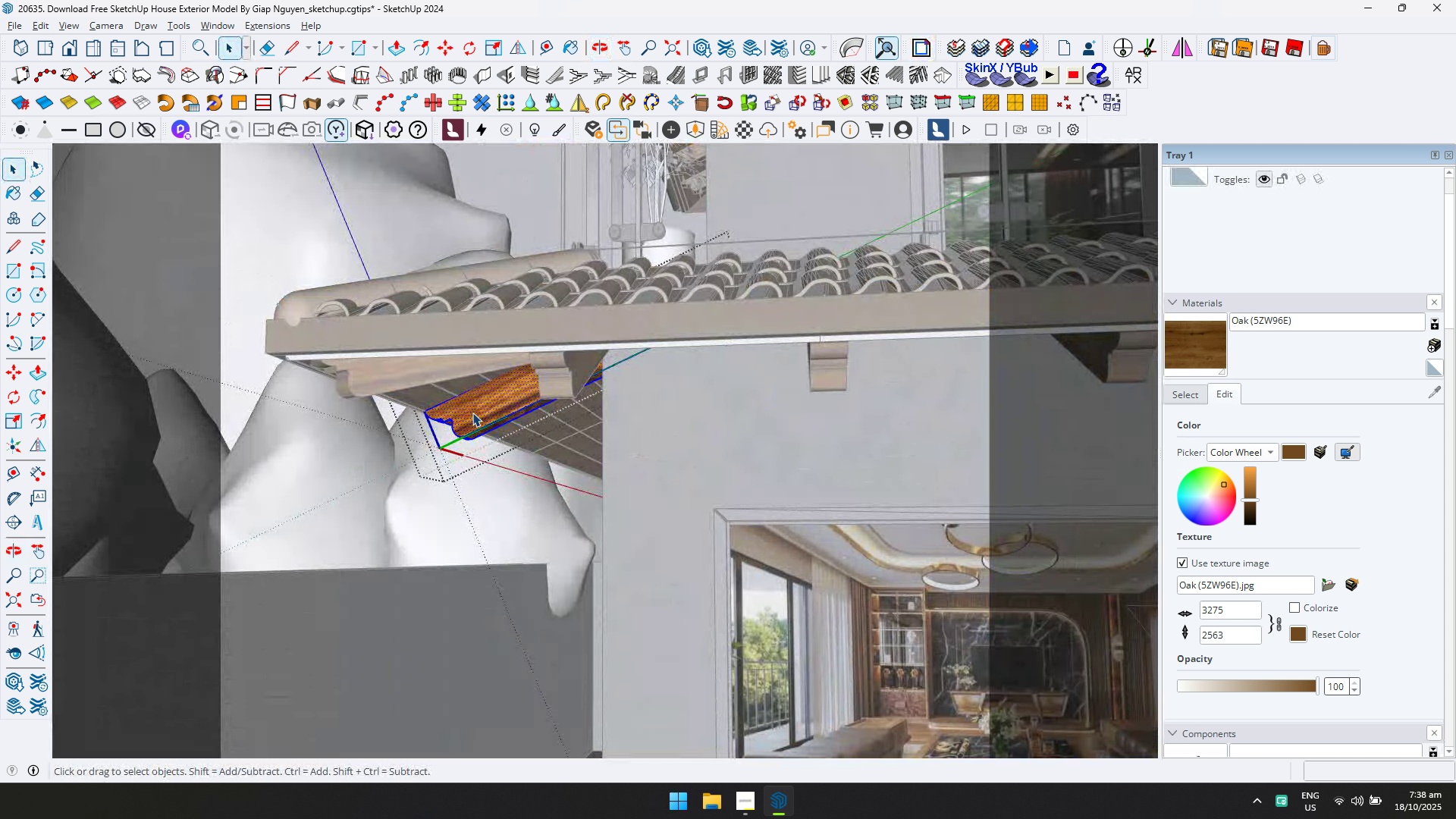 
key(Escape)
 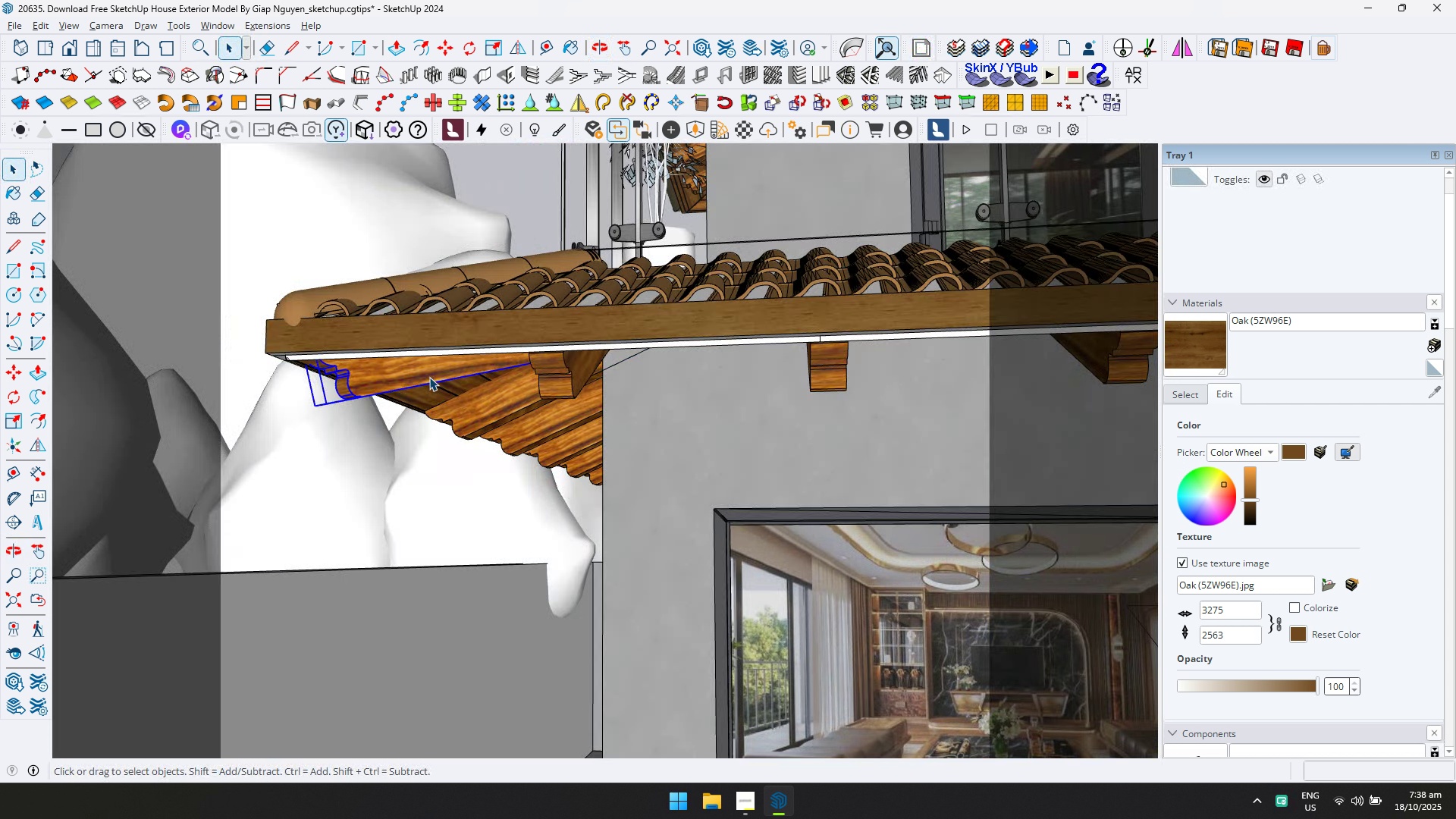 
double_click([429, 377])
 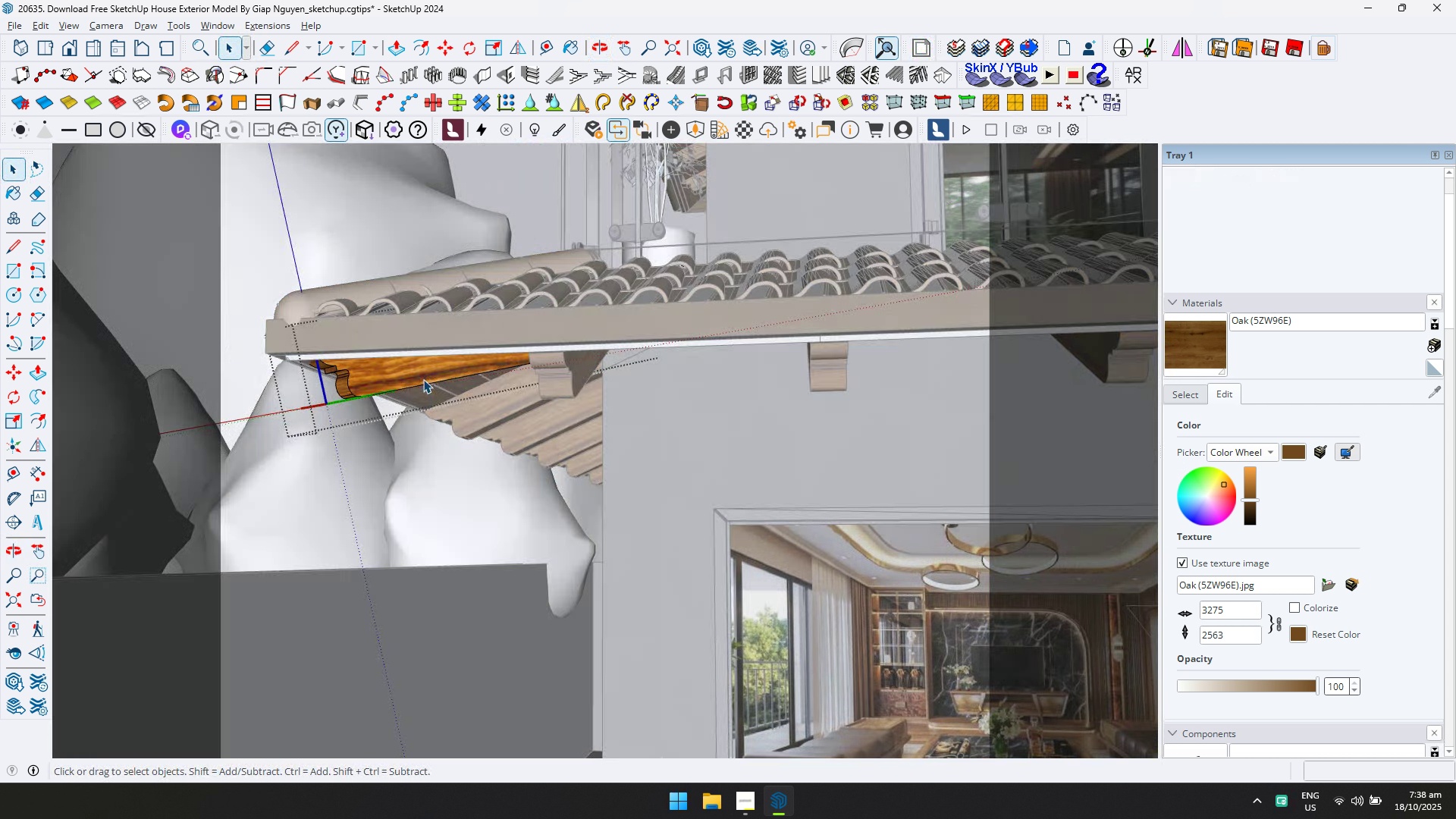 
left_click([423, 379])
 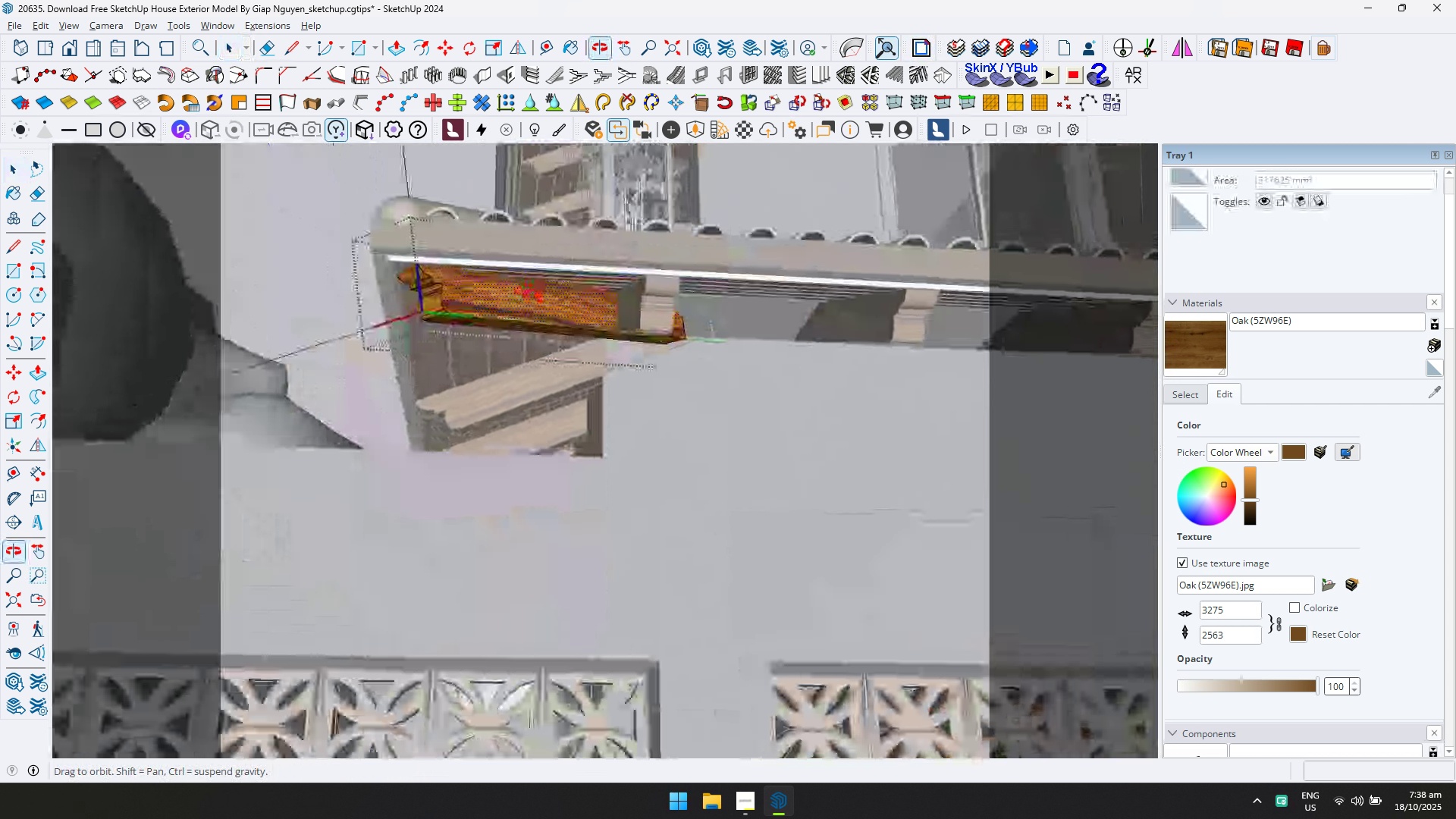 
key(D)
 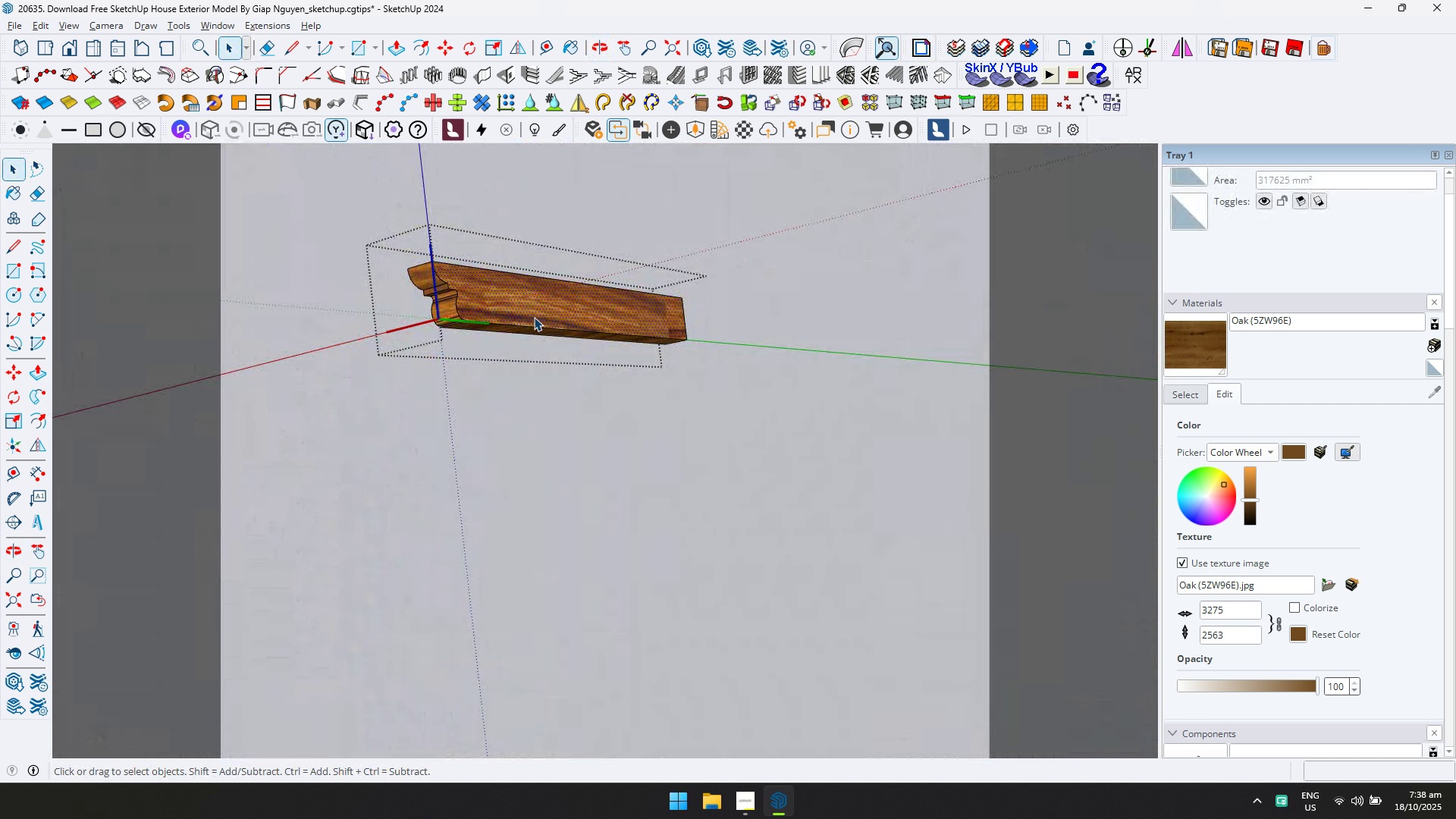 
key(Escape)
 